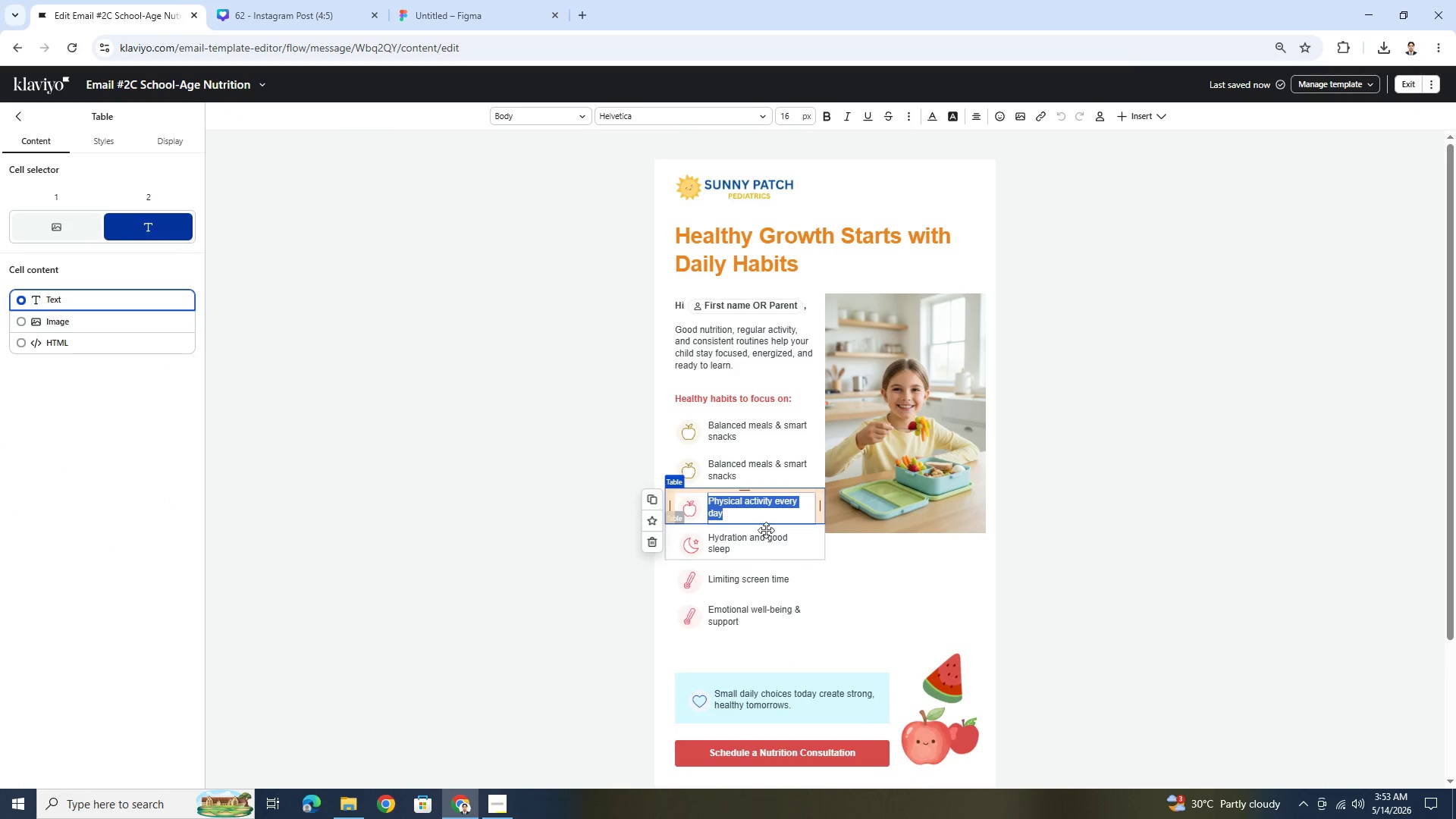 
hold_key(key=ControlLeft, duration=1.52)
 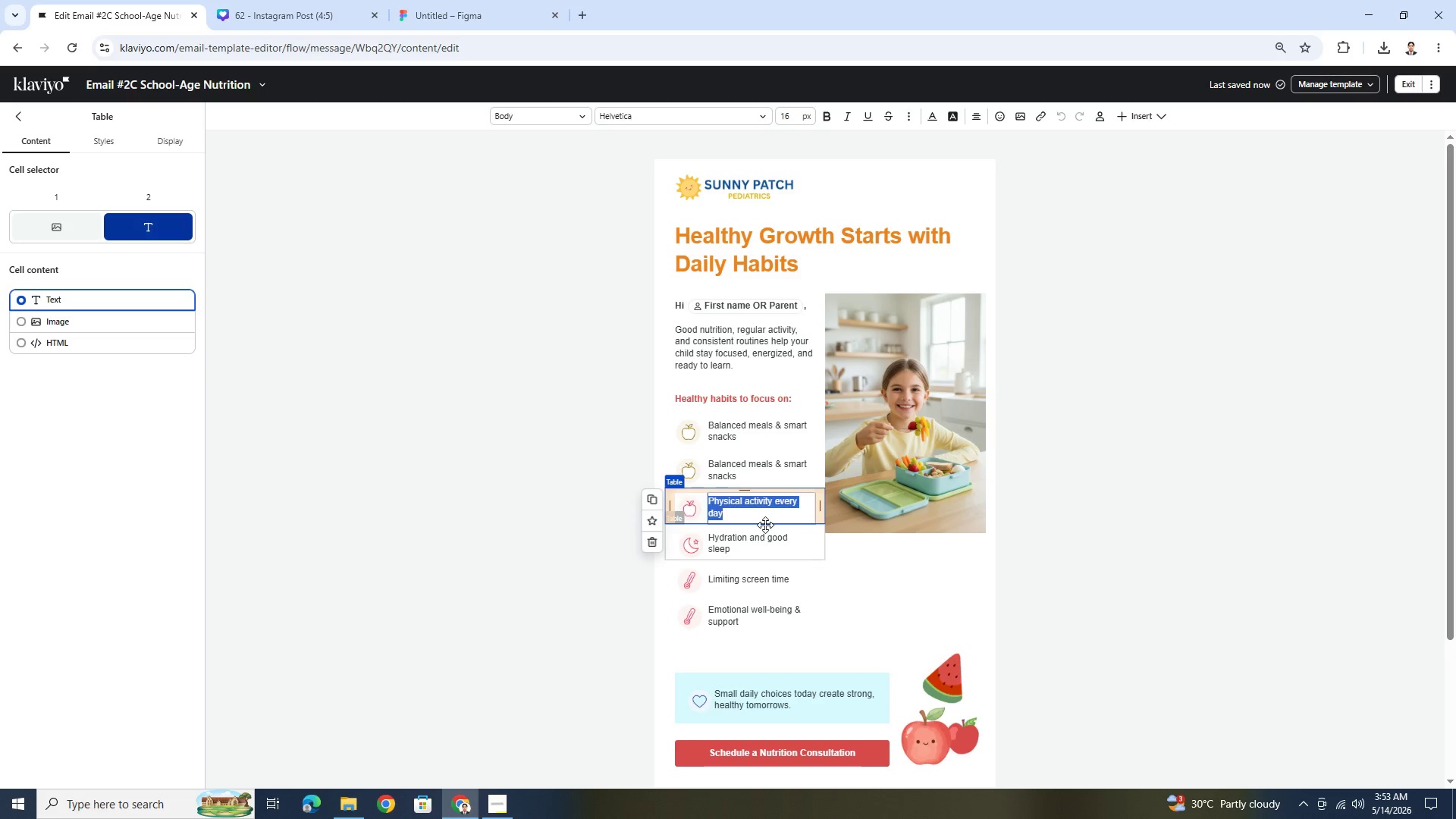 
key(Control+ControlLeft)
 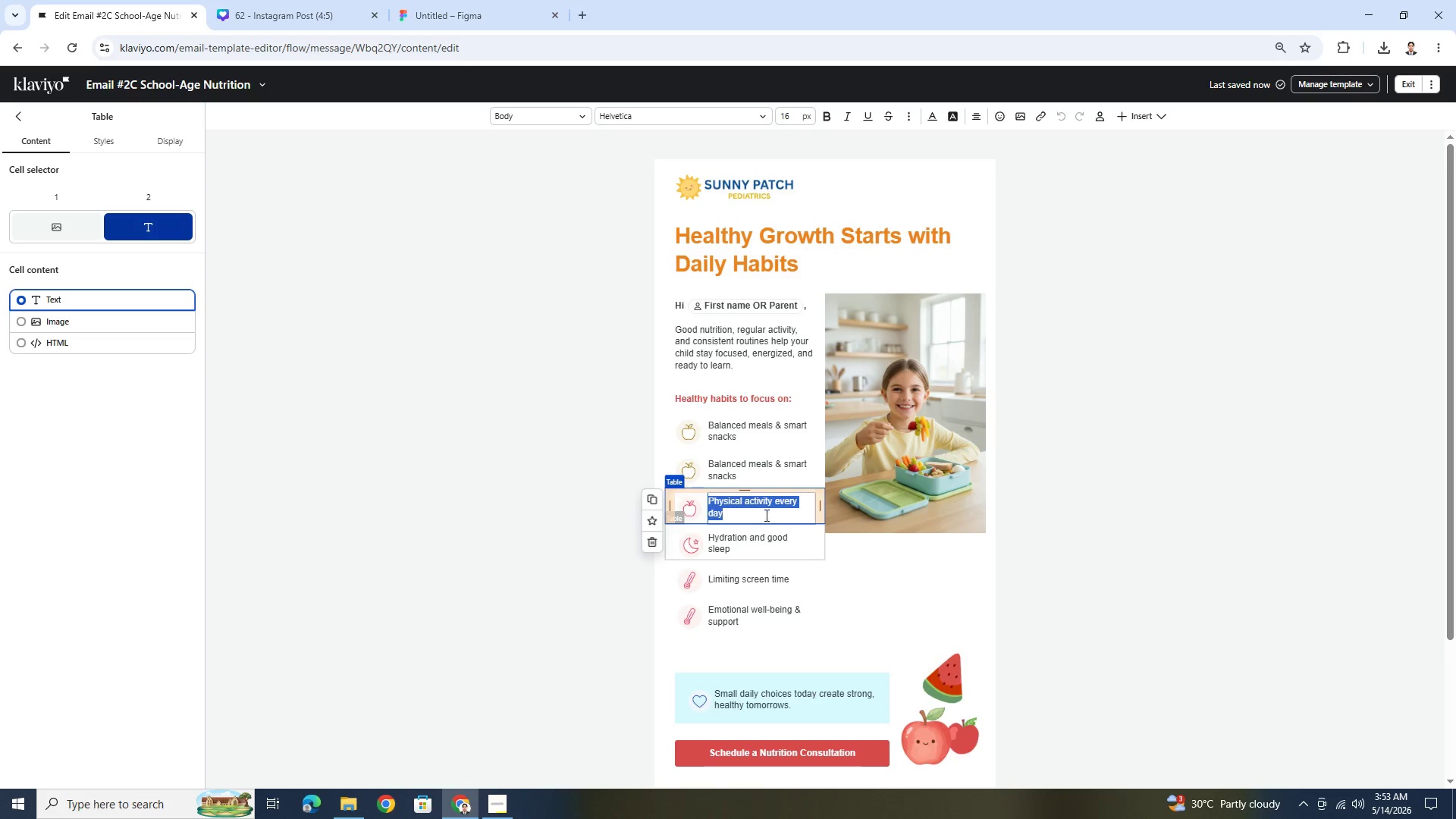 
key(Control+ControlLeft)
 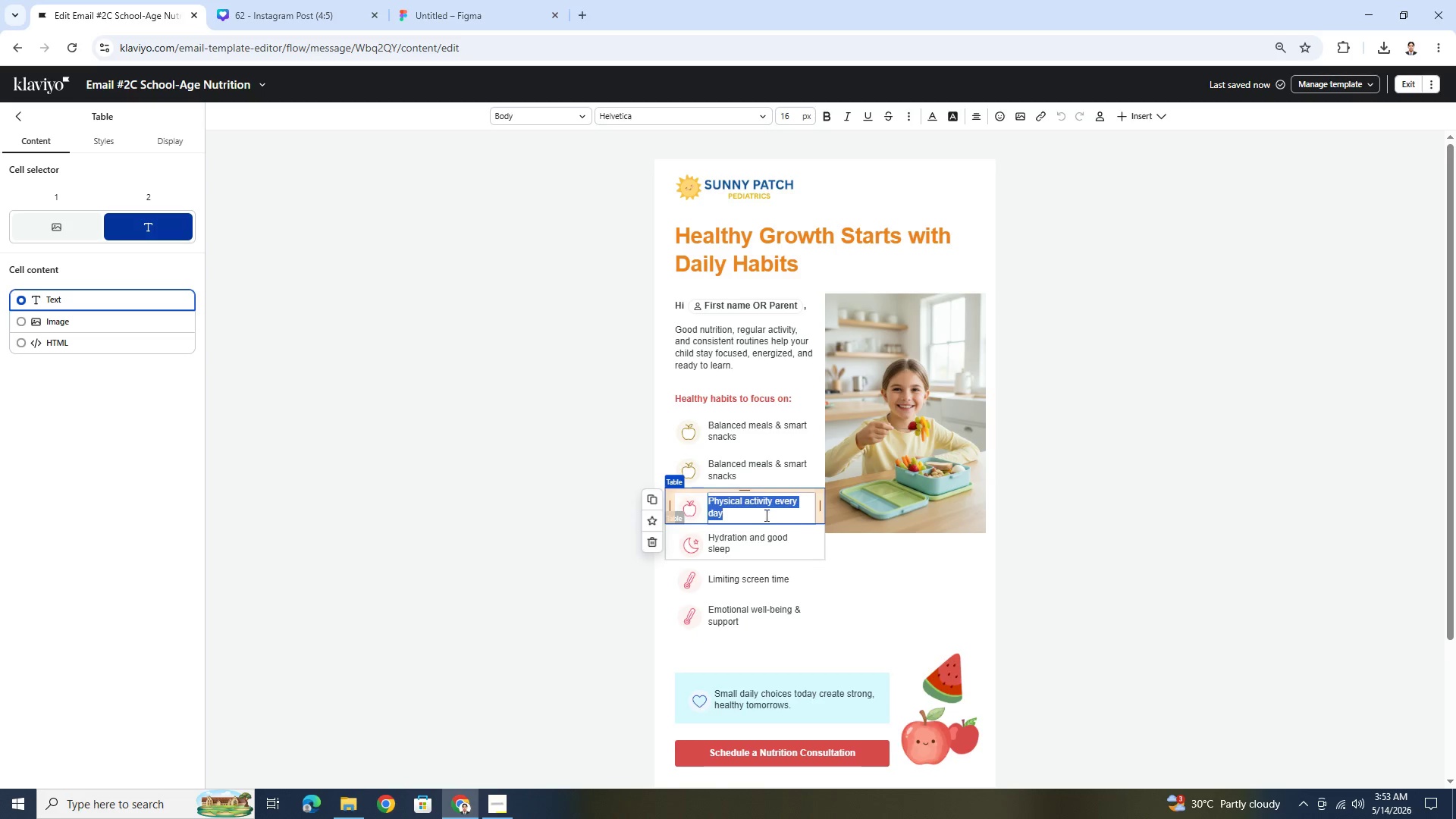 
key(Control+C)
 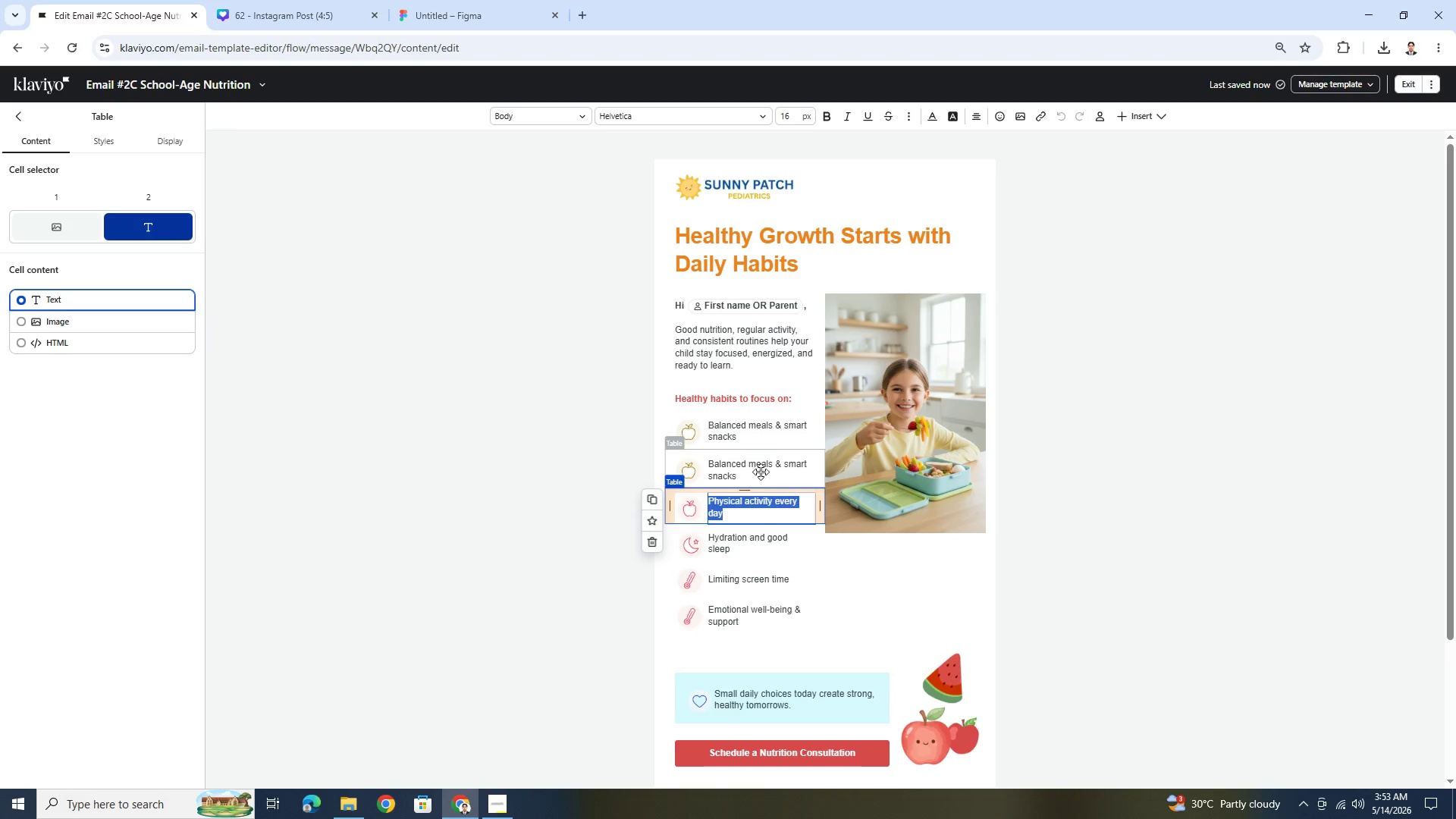 
double_click([761, 470])
 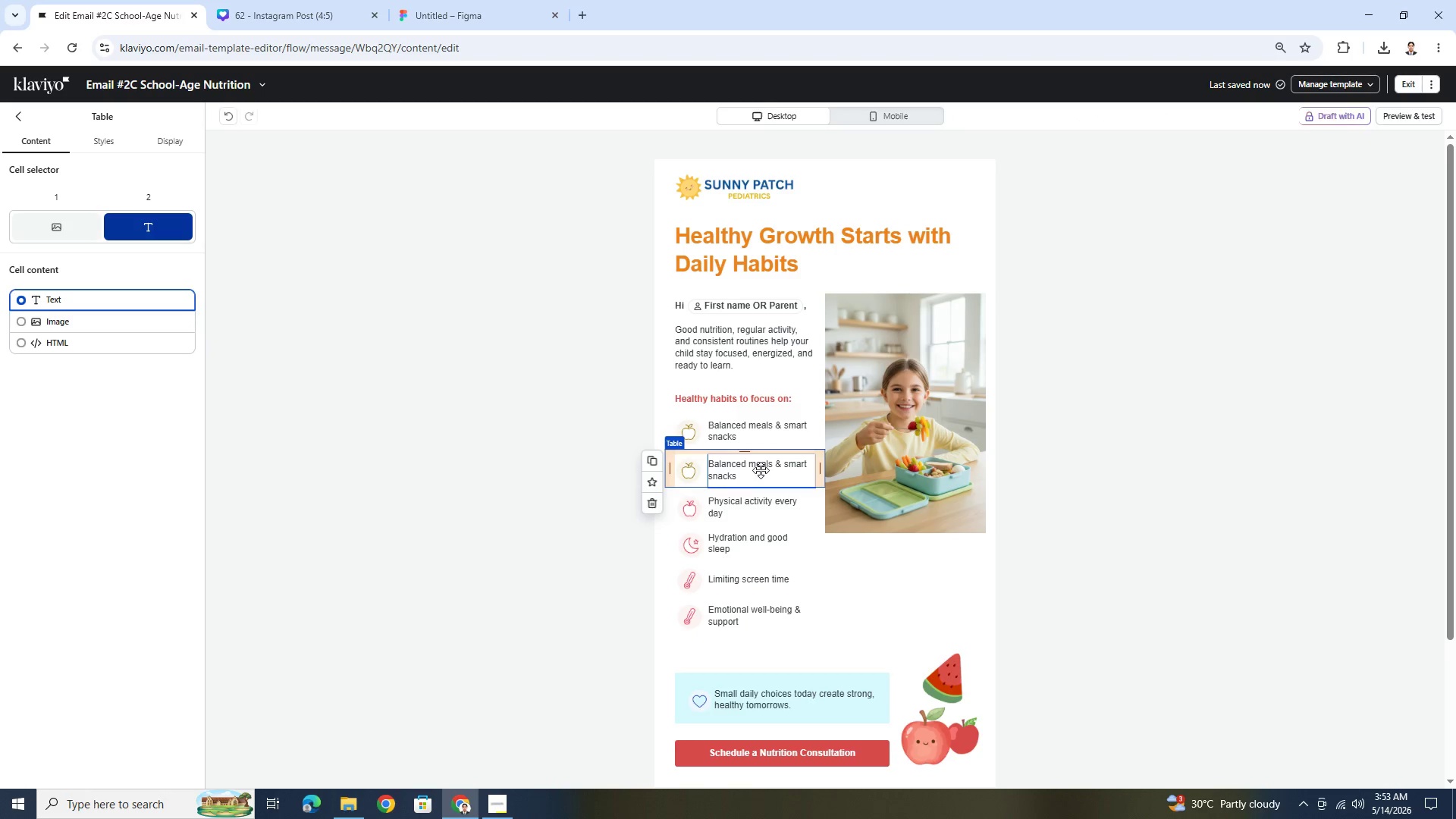 
key(Control+V)
 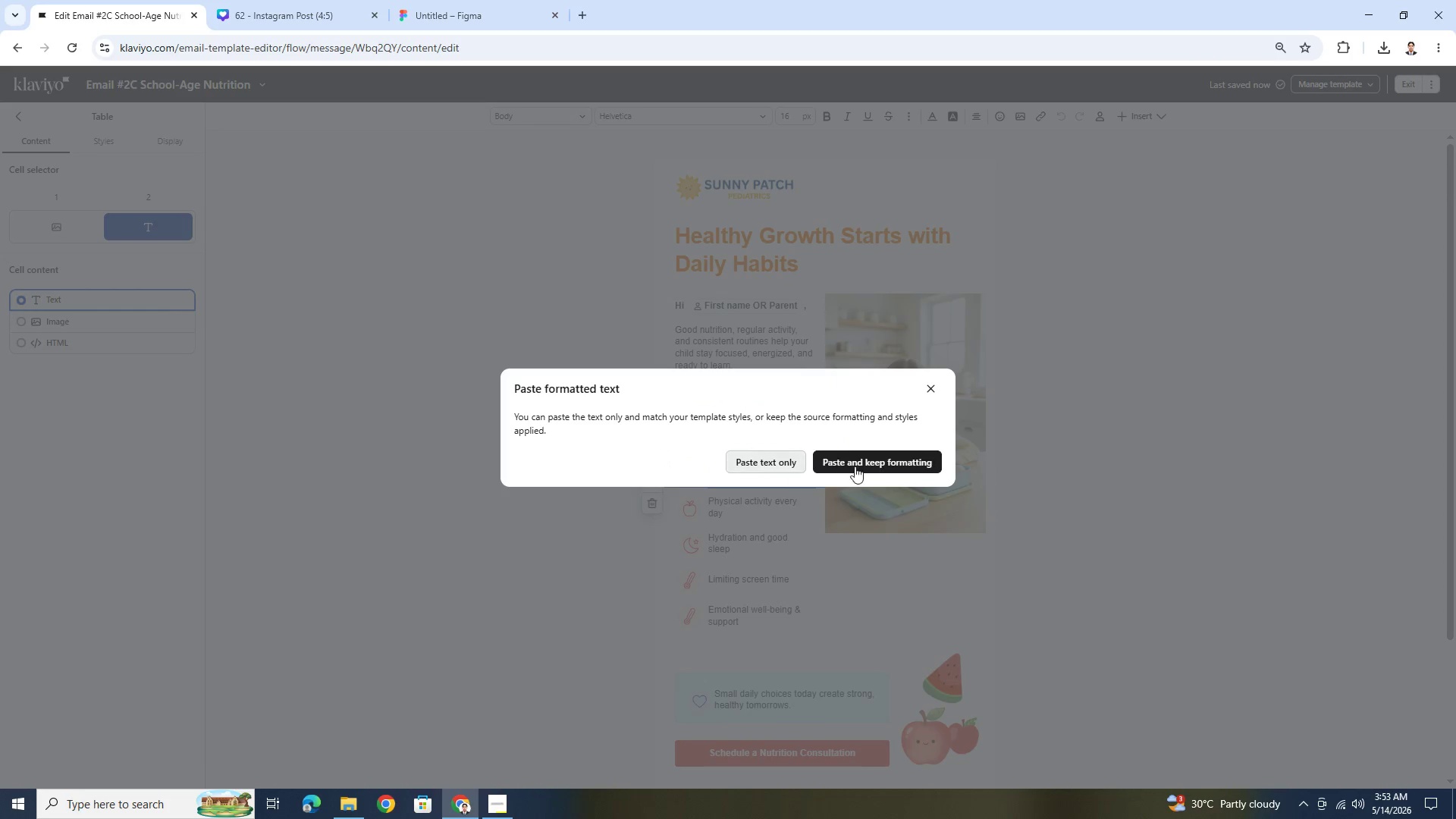 
left_click([869, 466])
 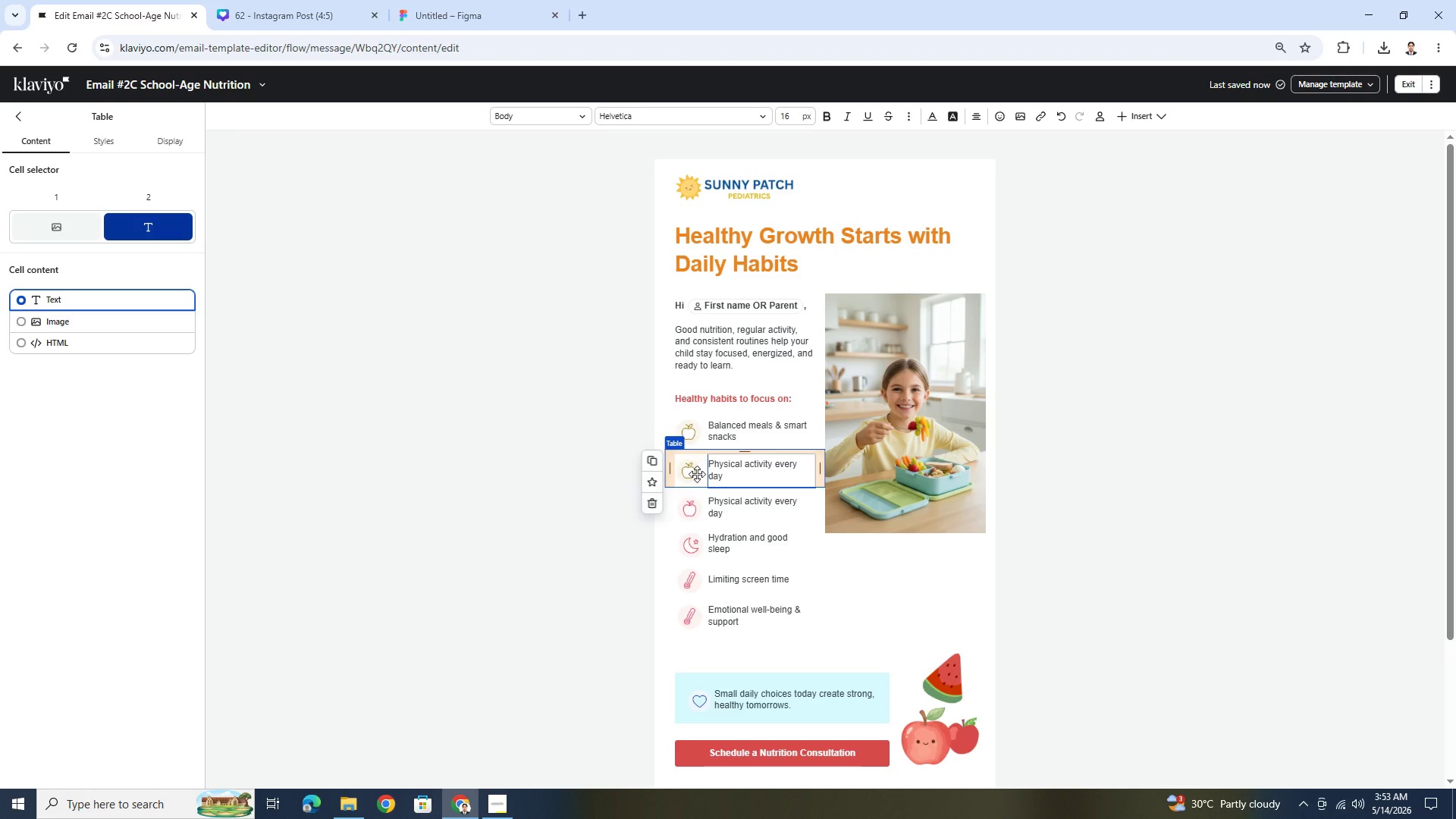 
left_click([684, 472])
 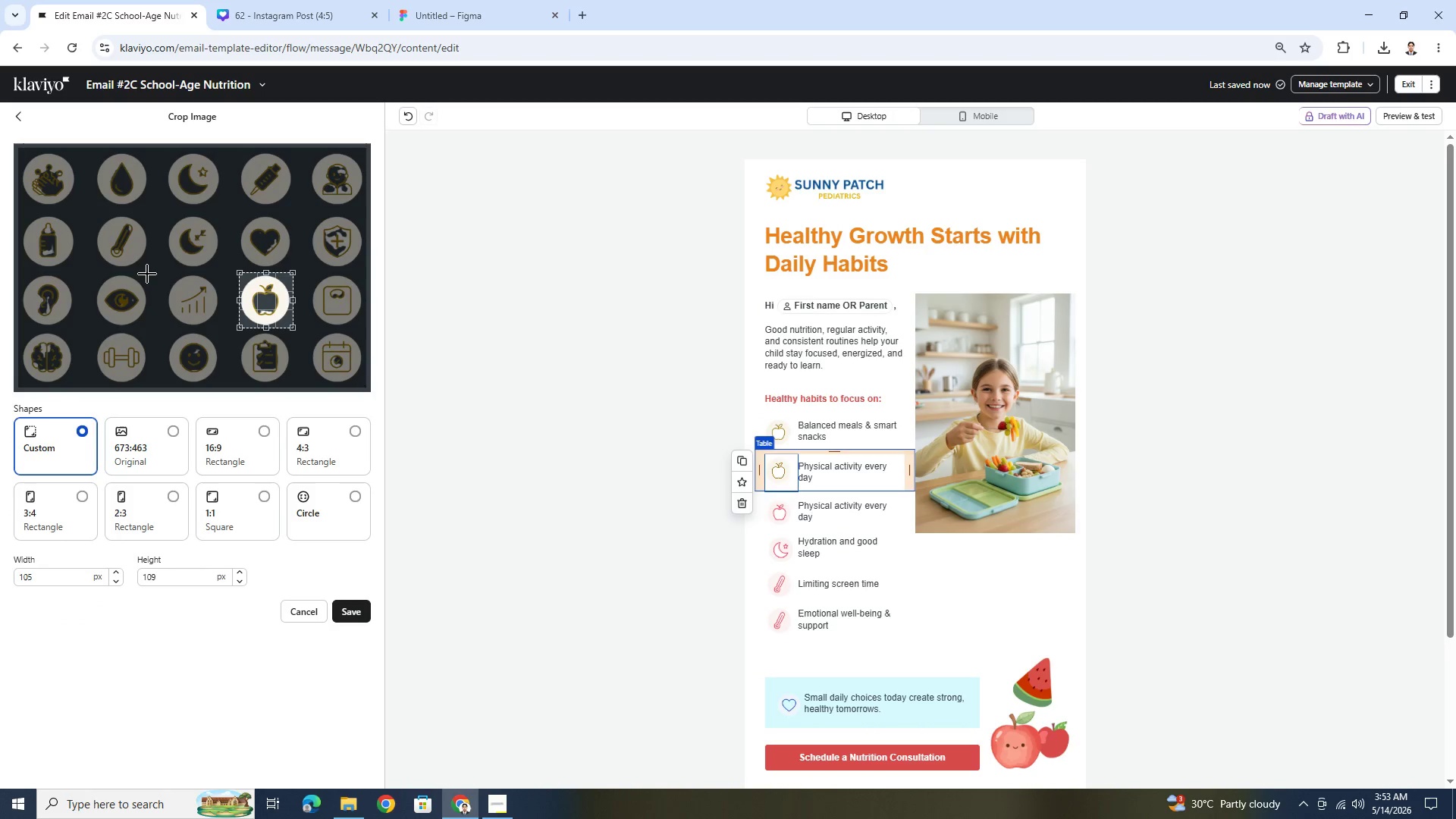 
left_click_drag(start_coordinate=[268, 299], to_coordinate=[121, 355])
 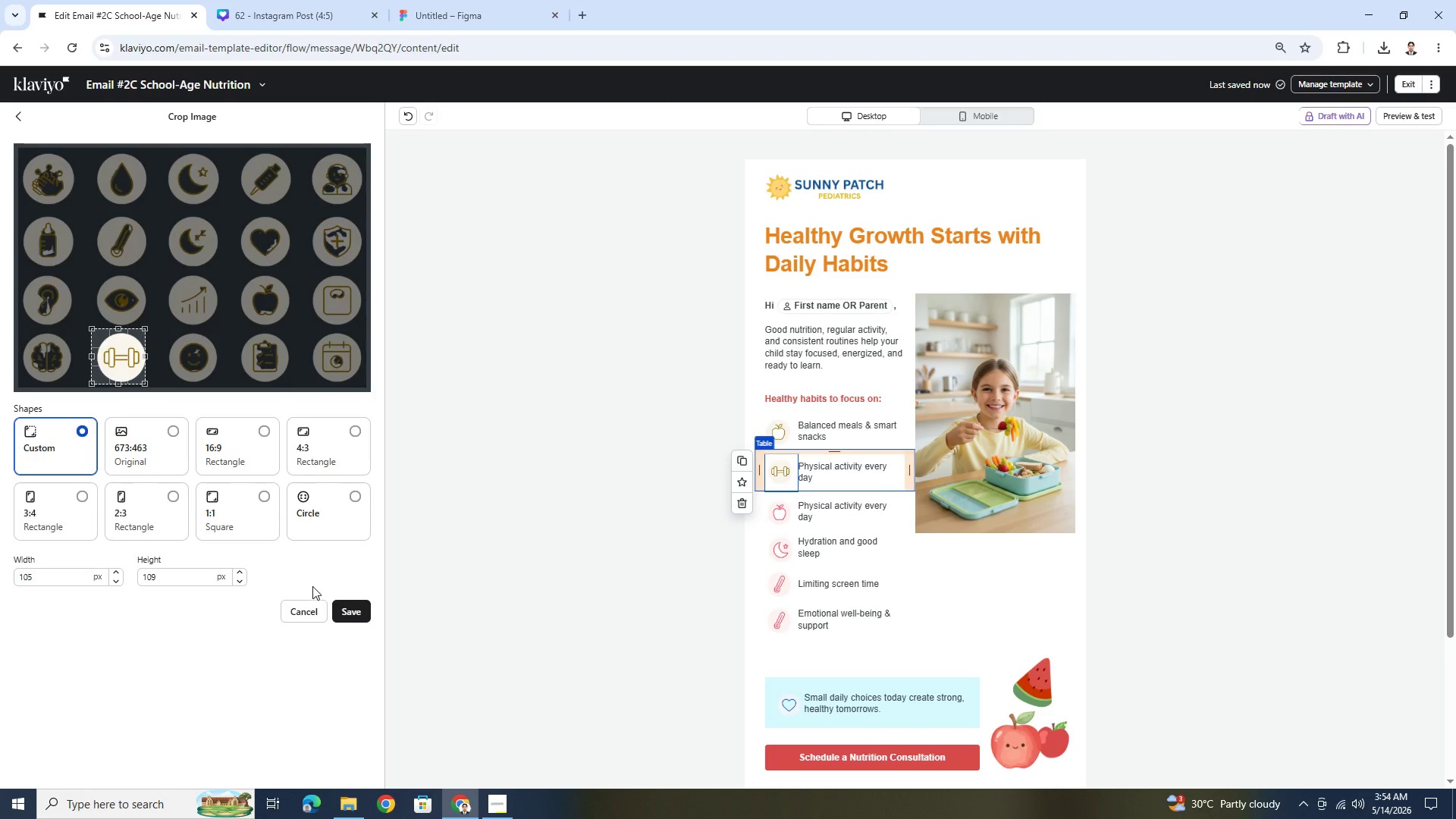 
left_click([362, 615])
 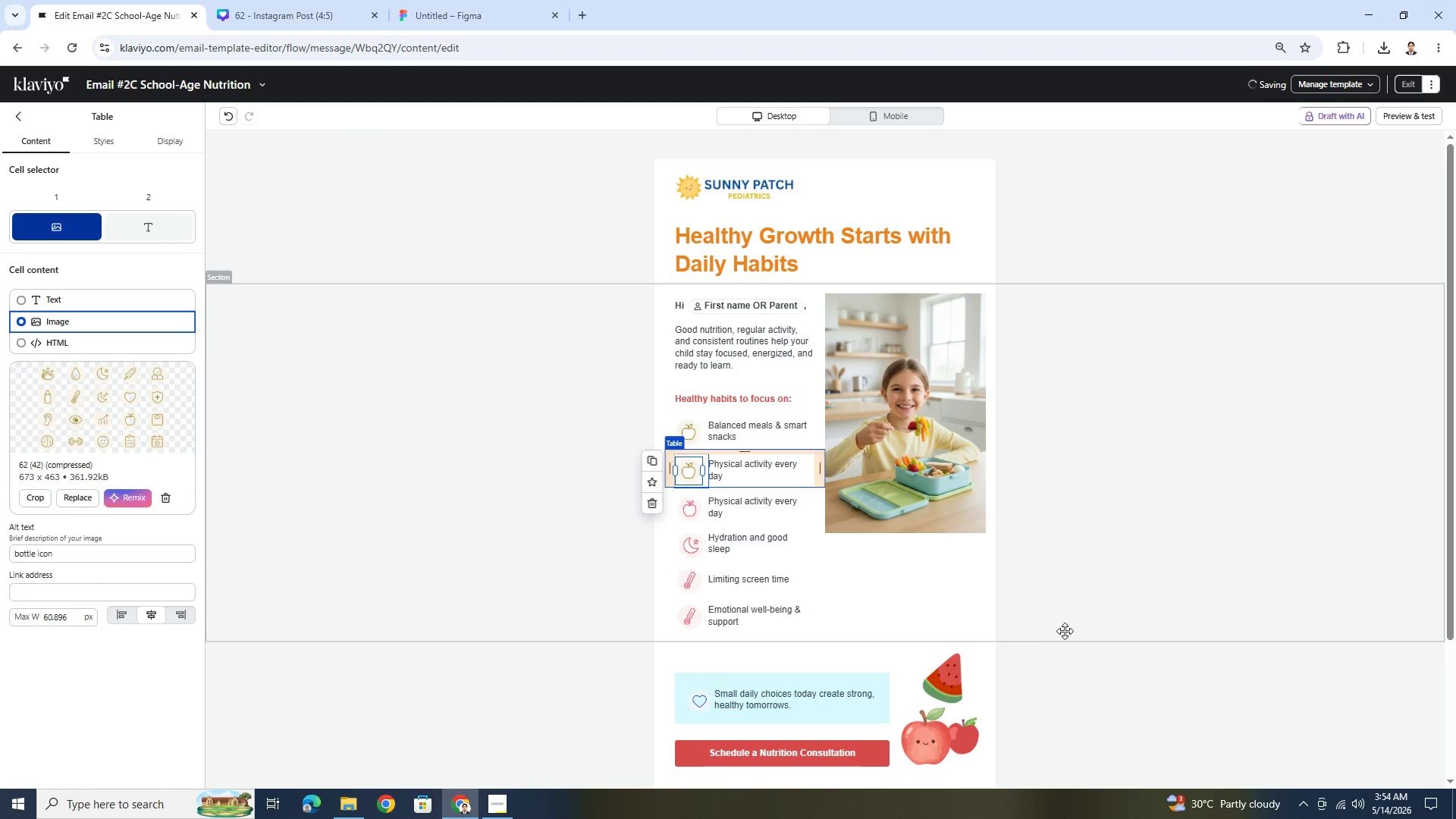 
left_click([760, 513])
 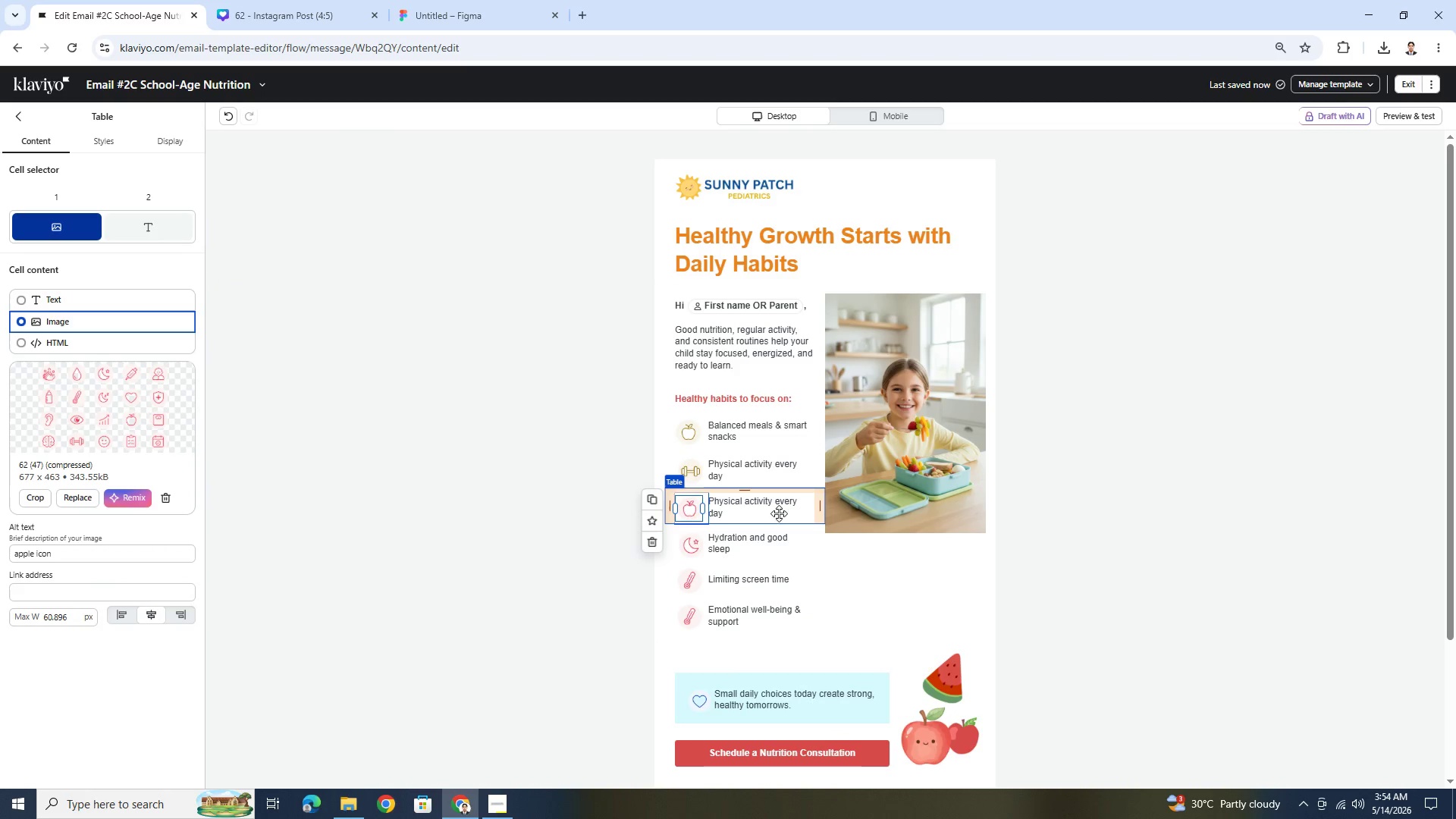 
left_click([769, 512])
 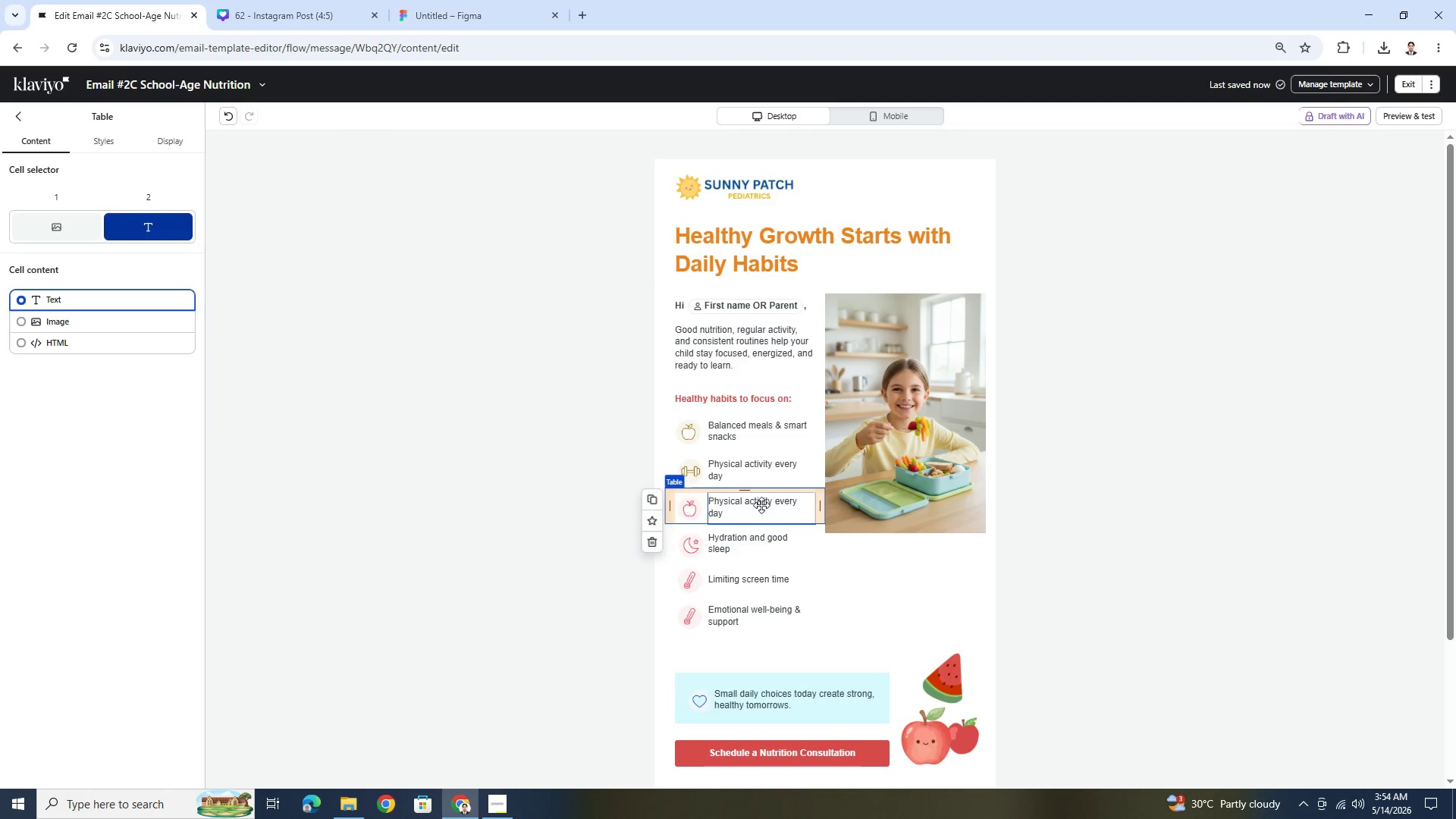 
double_click([757, 548])
 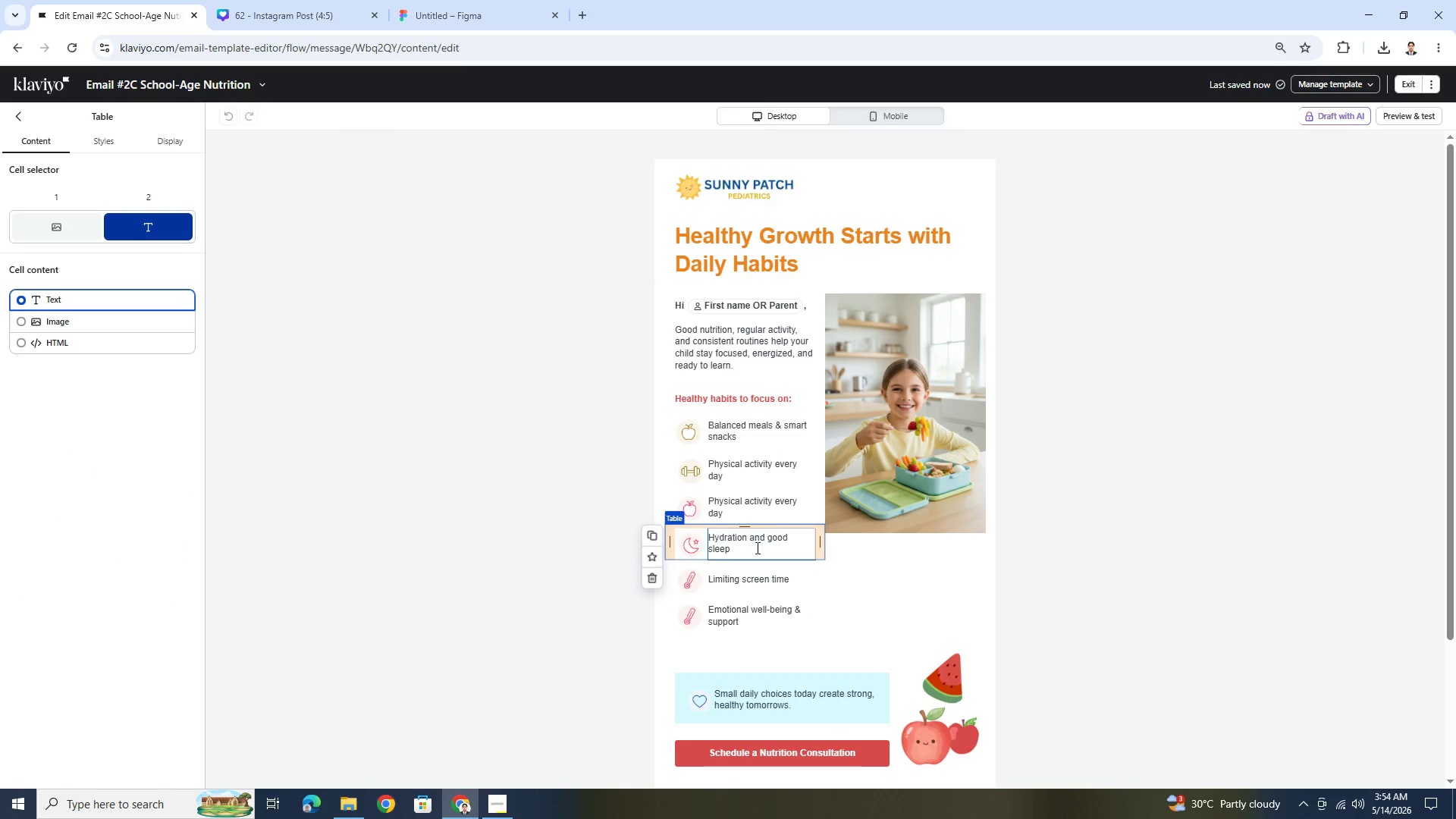 
key(Control+C)
 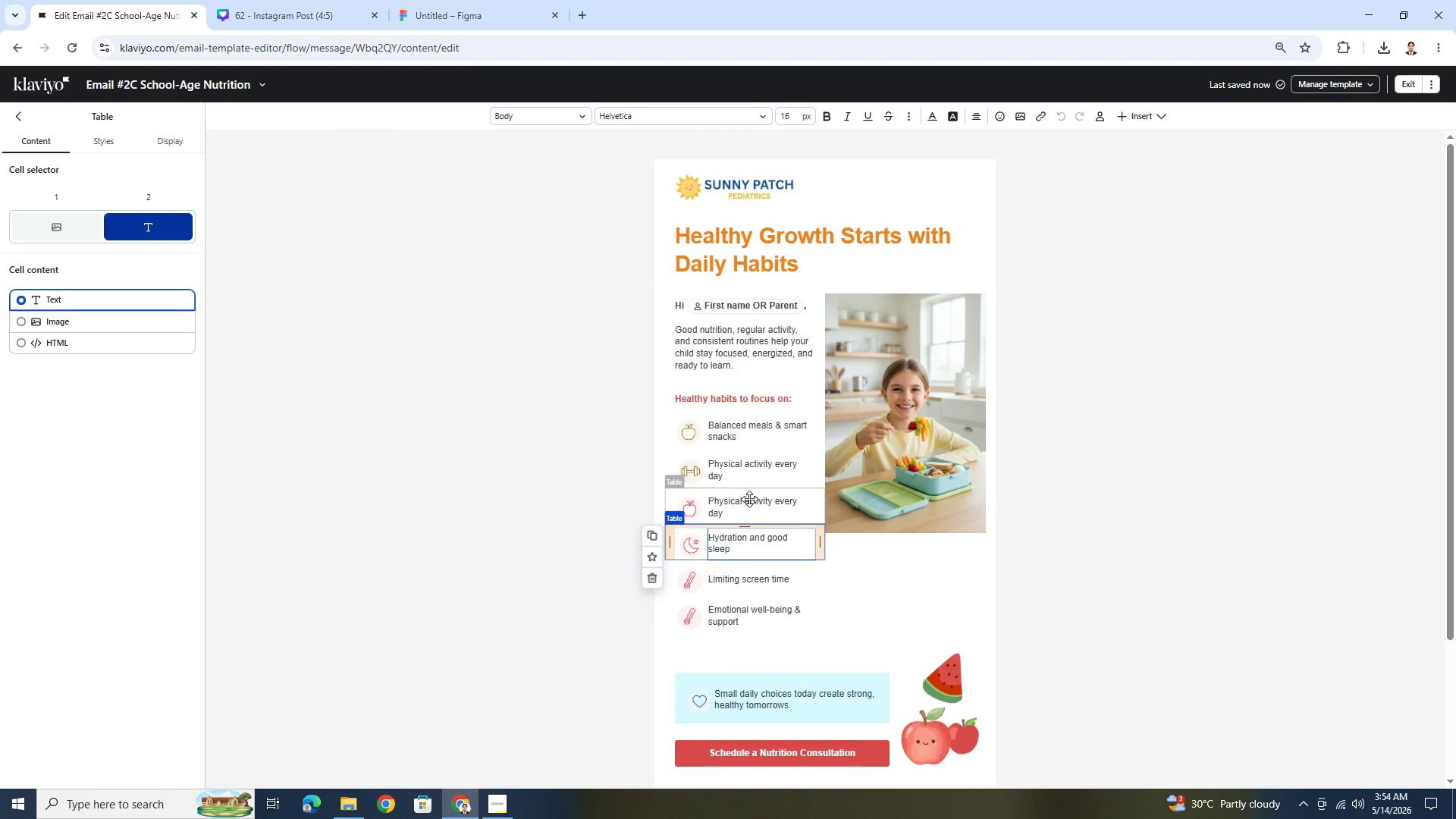 
double_click([749, 499])
 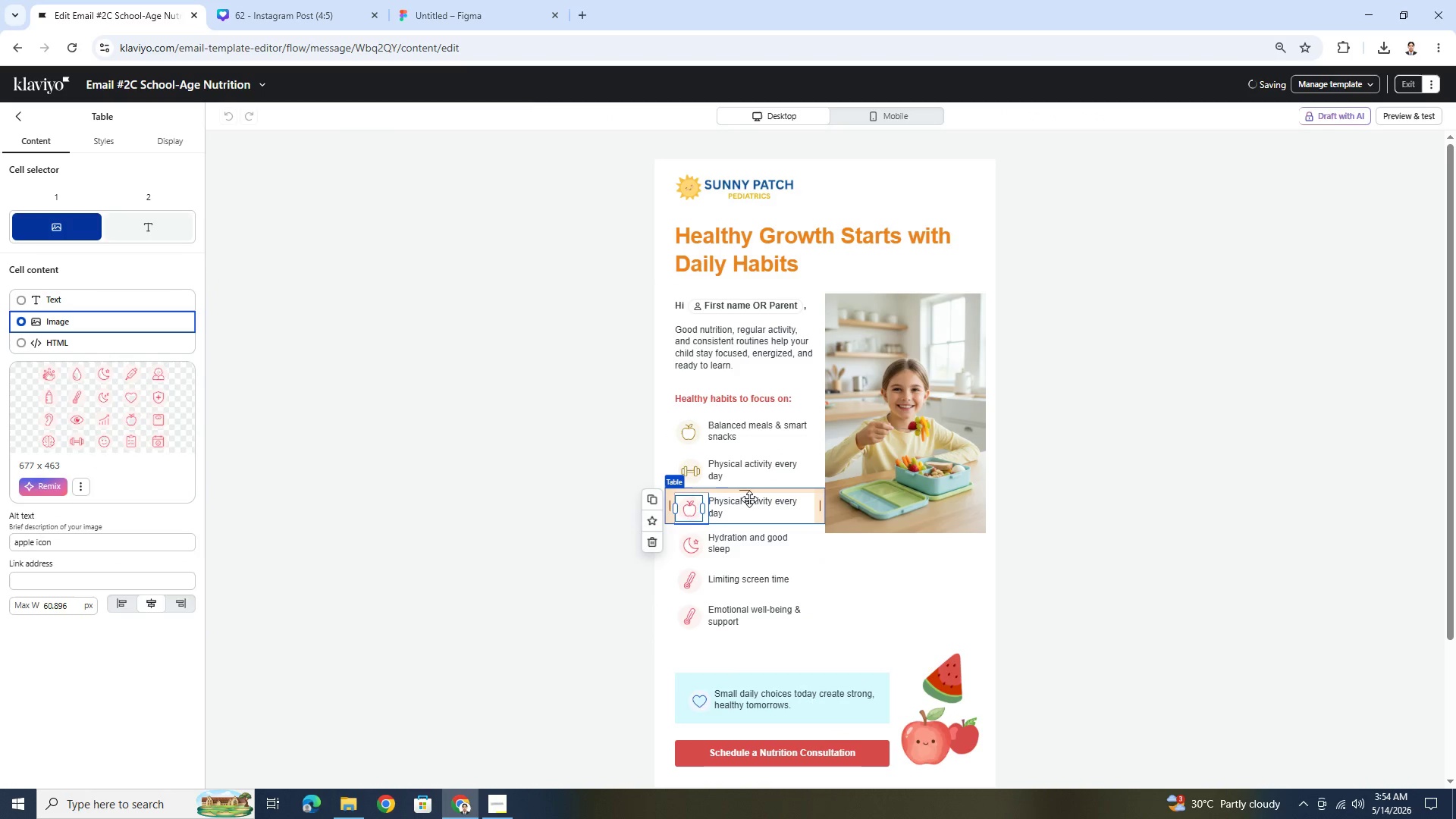 
key(Control+V)
 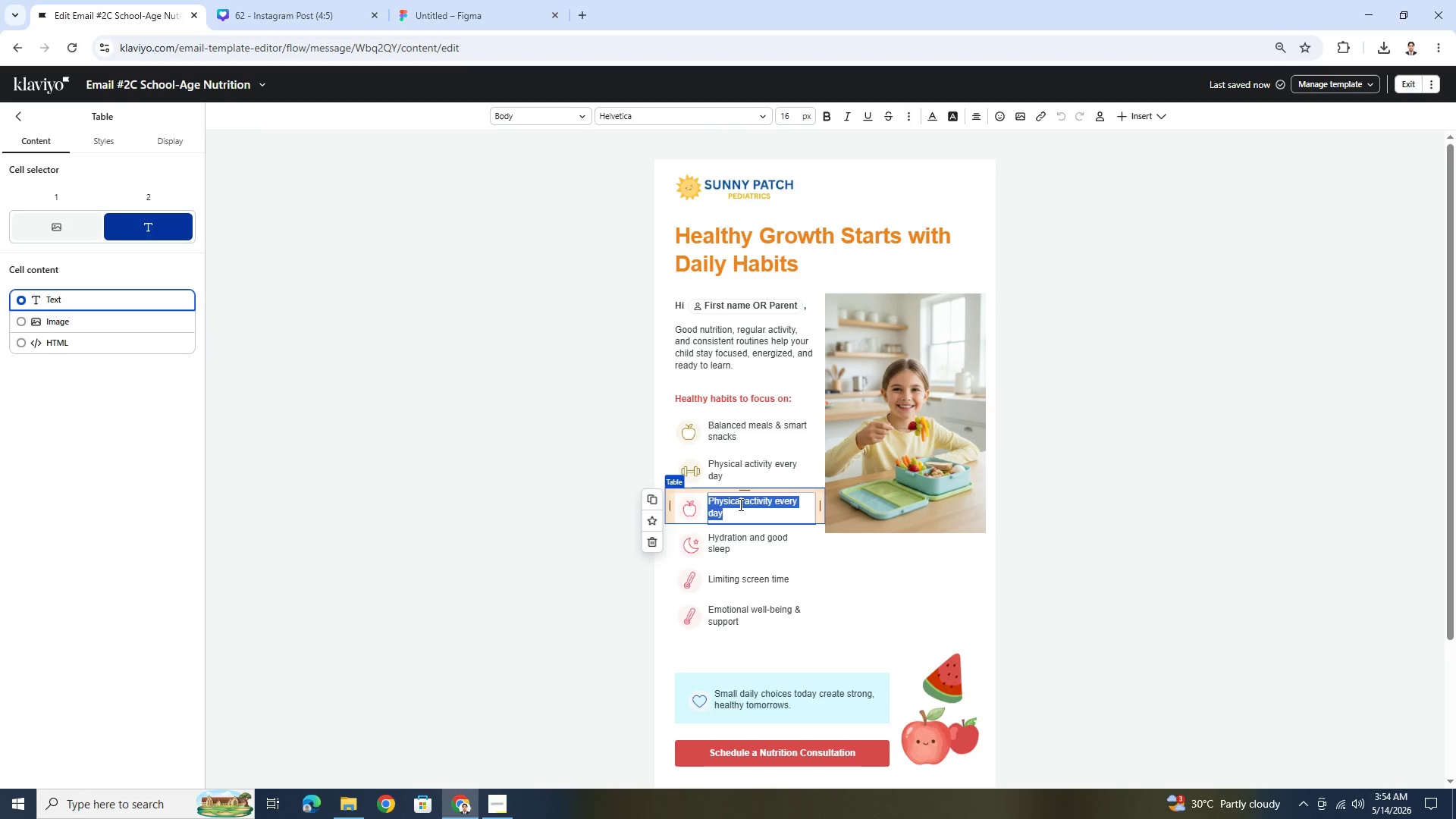 
key(Control+V)
 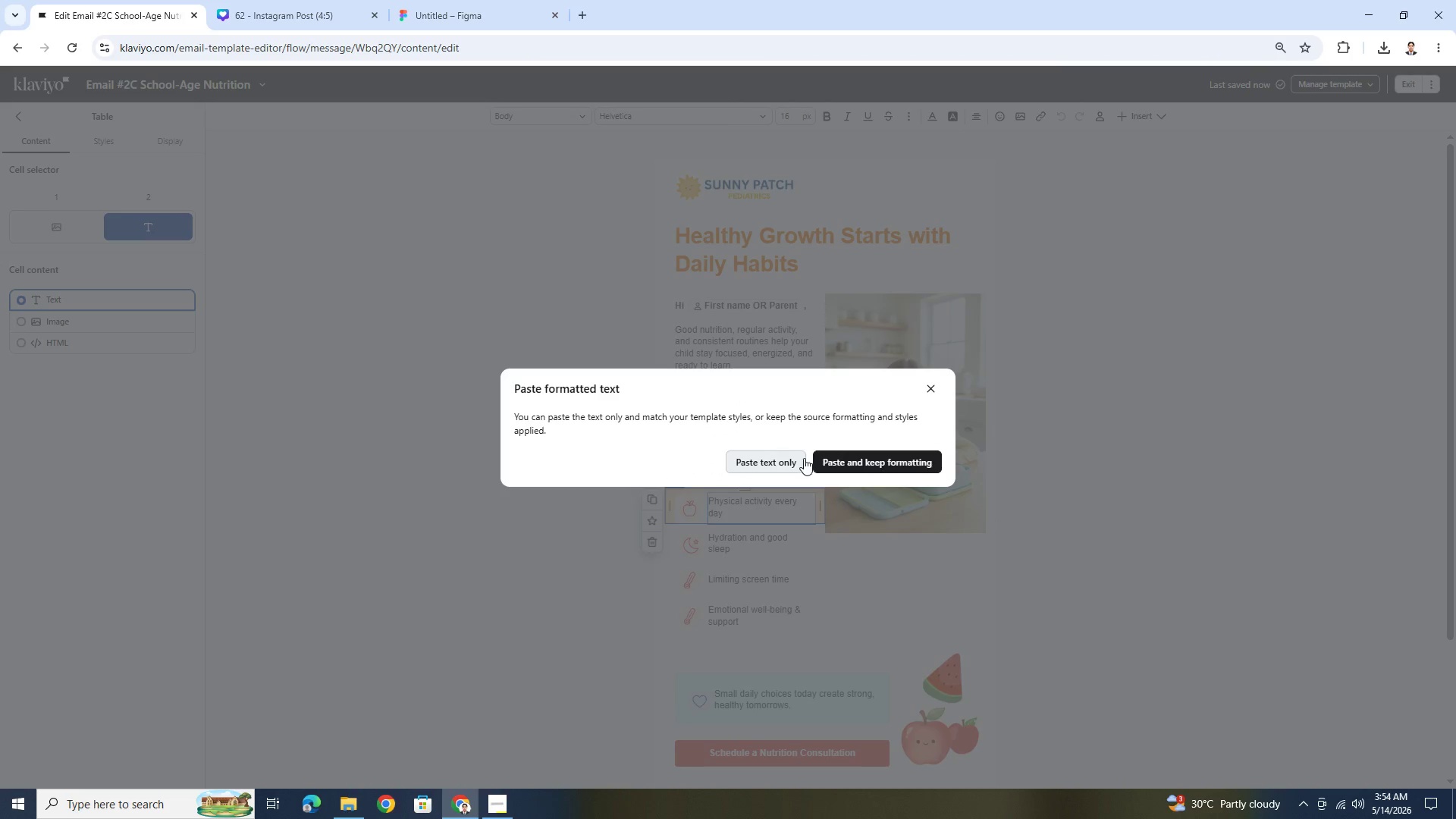 
left_click([844, 460])
 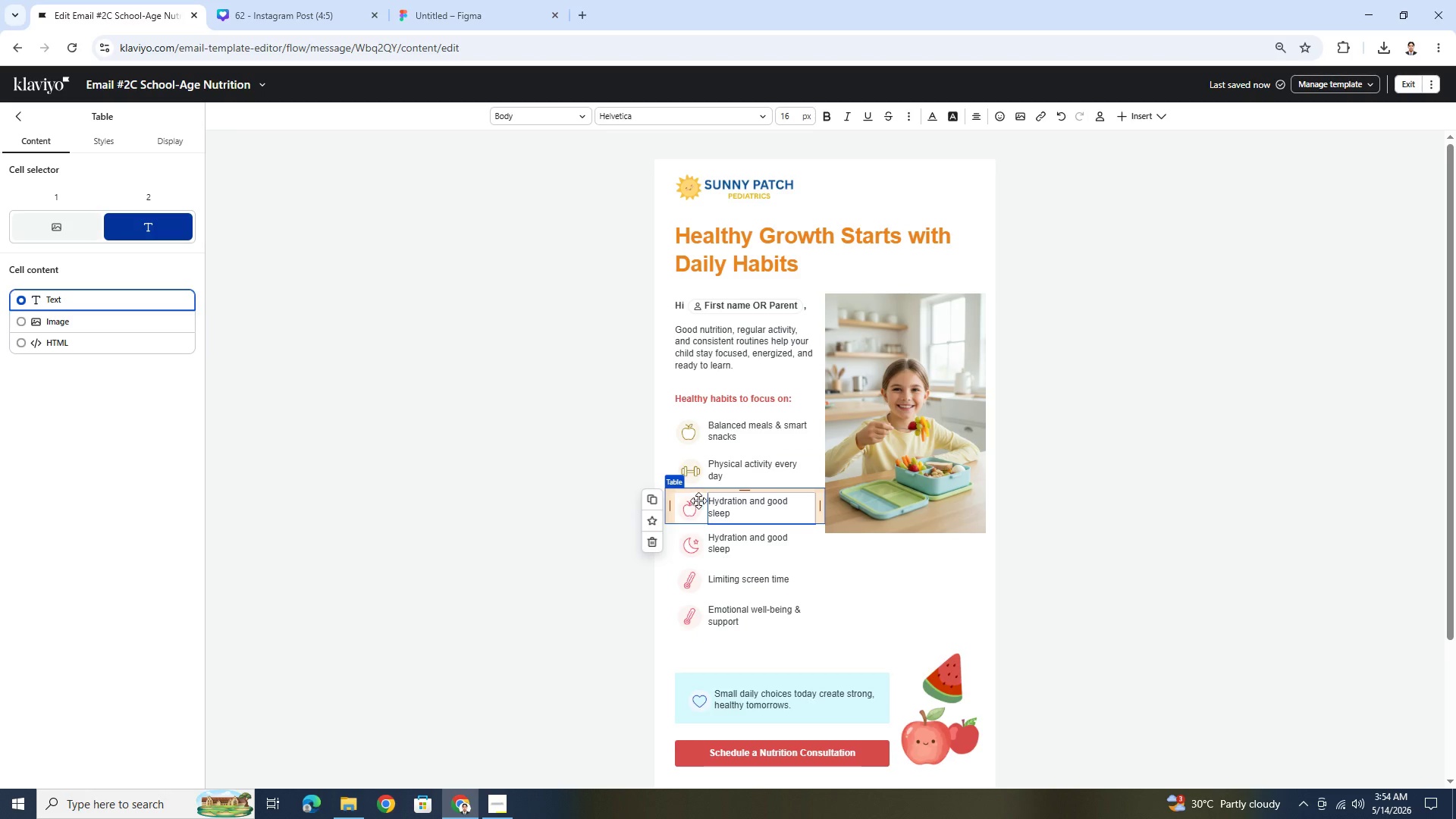 
left_click([697, 500])
 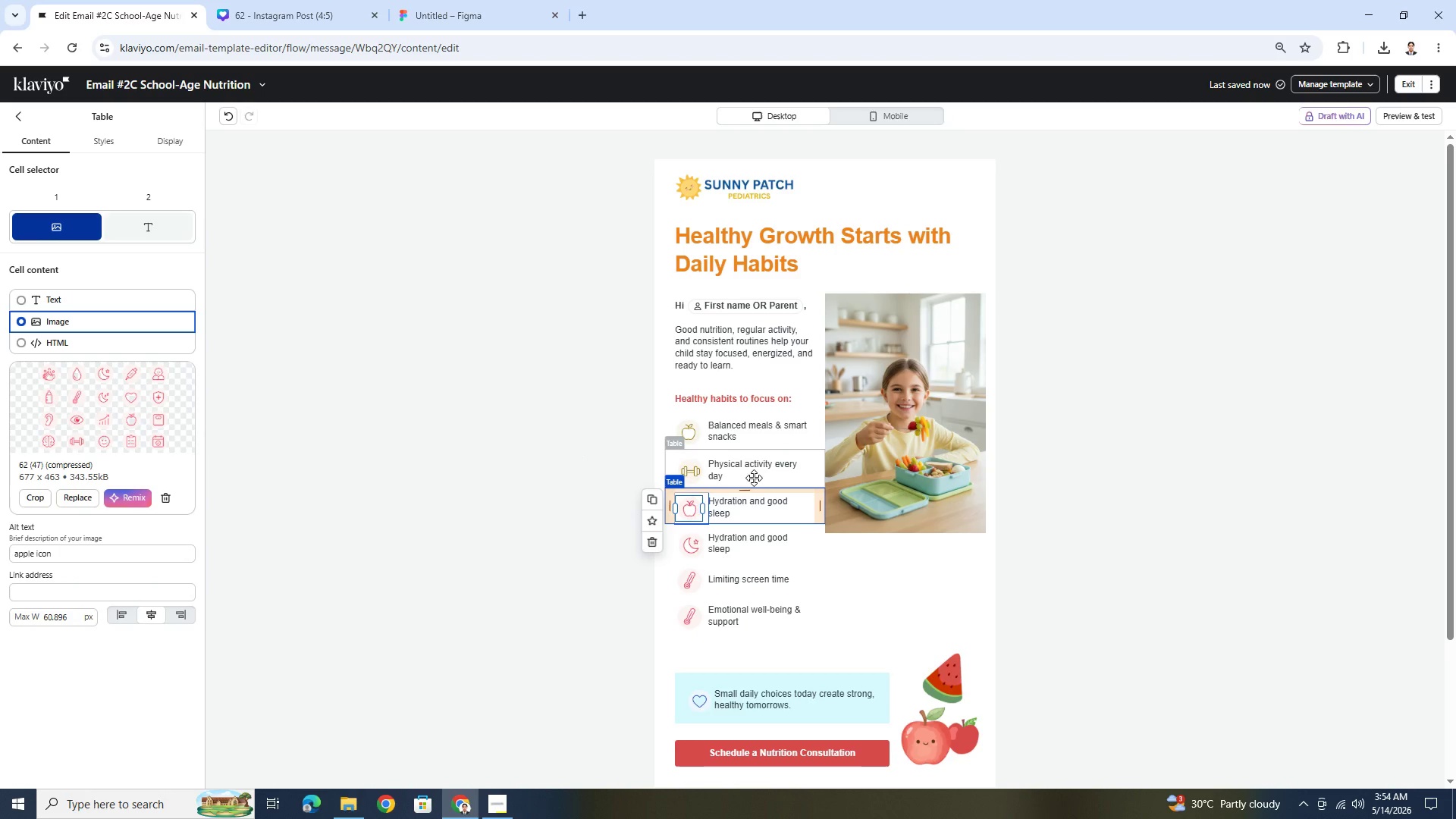 
left_click([768, 470])
 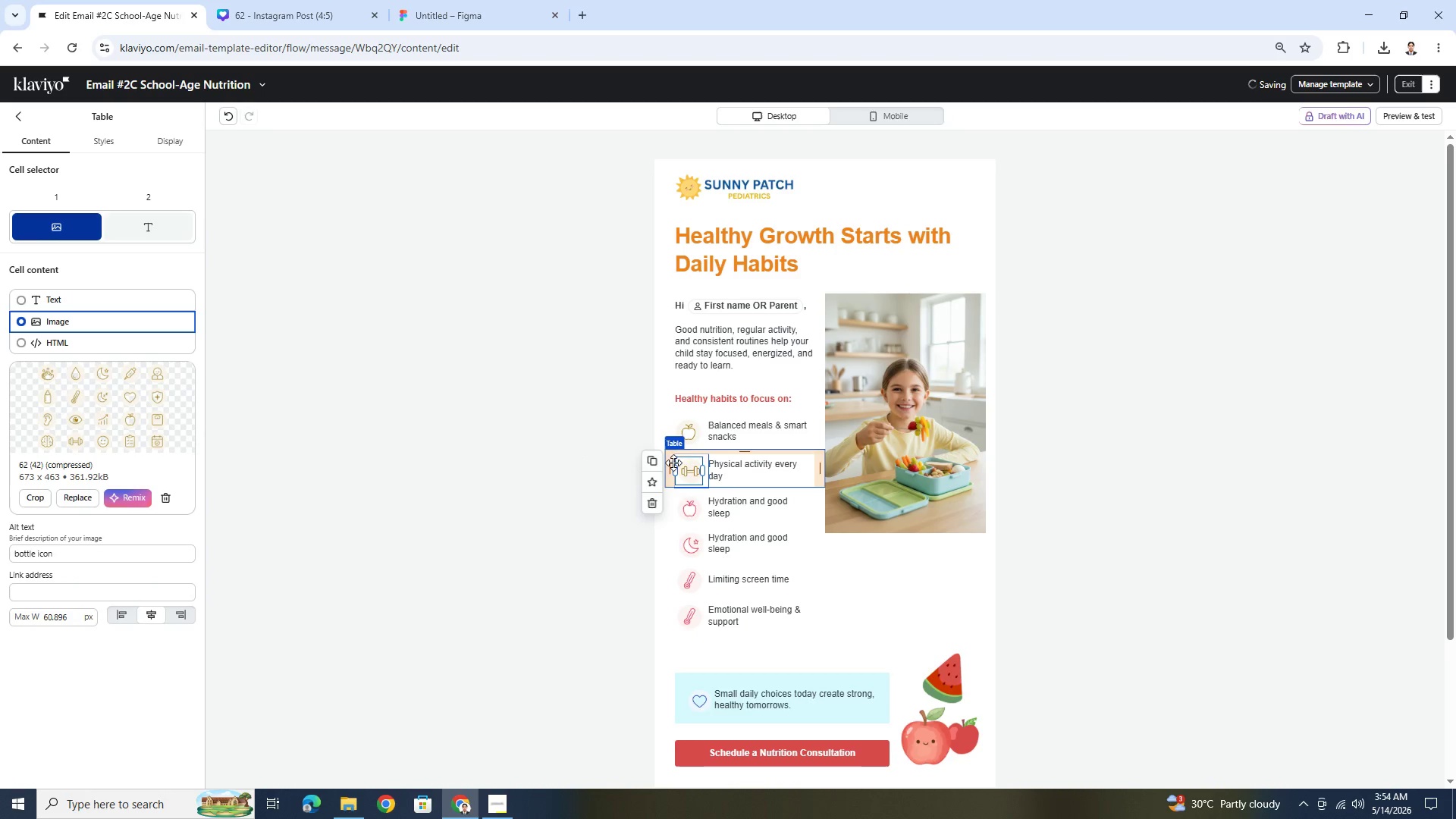 
left_click([651, 462])
 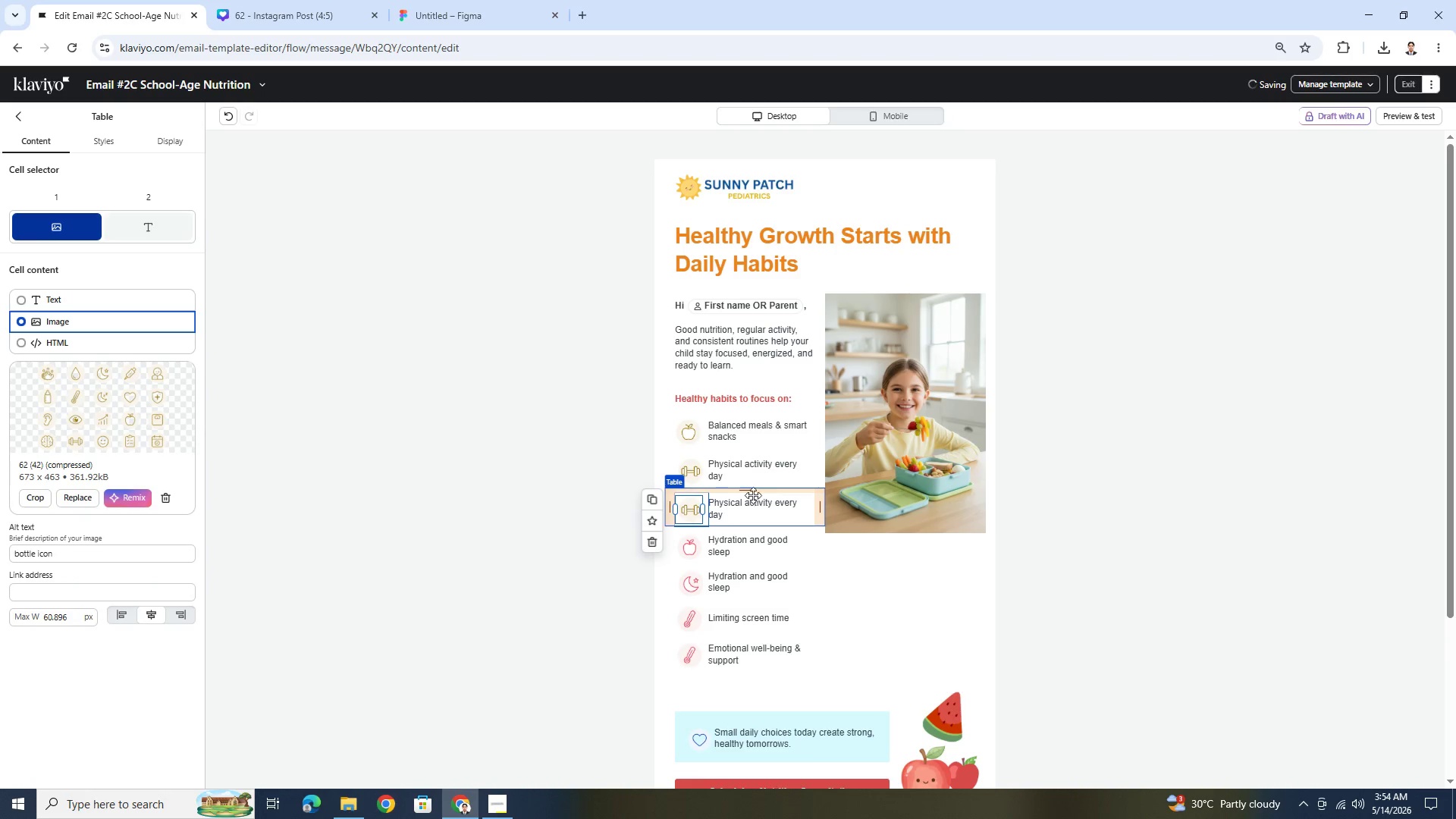 
double_click([751, 508])
 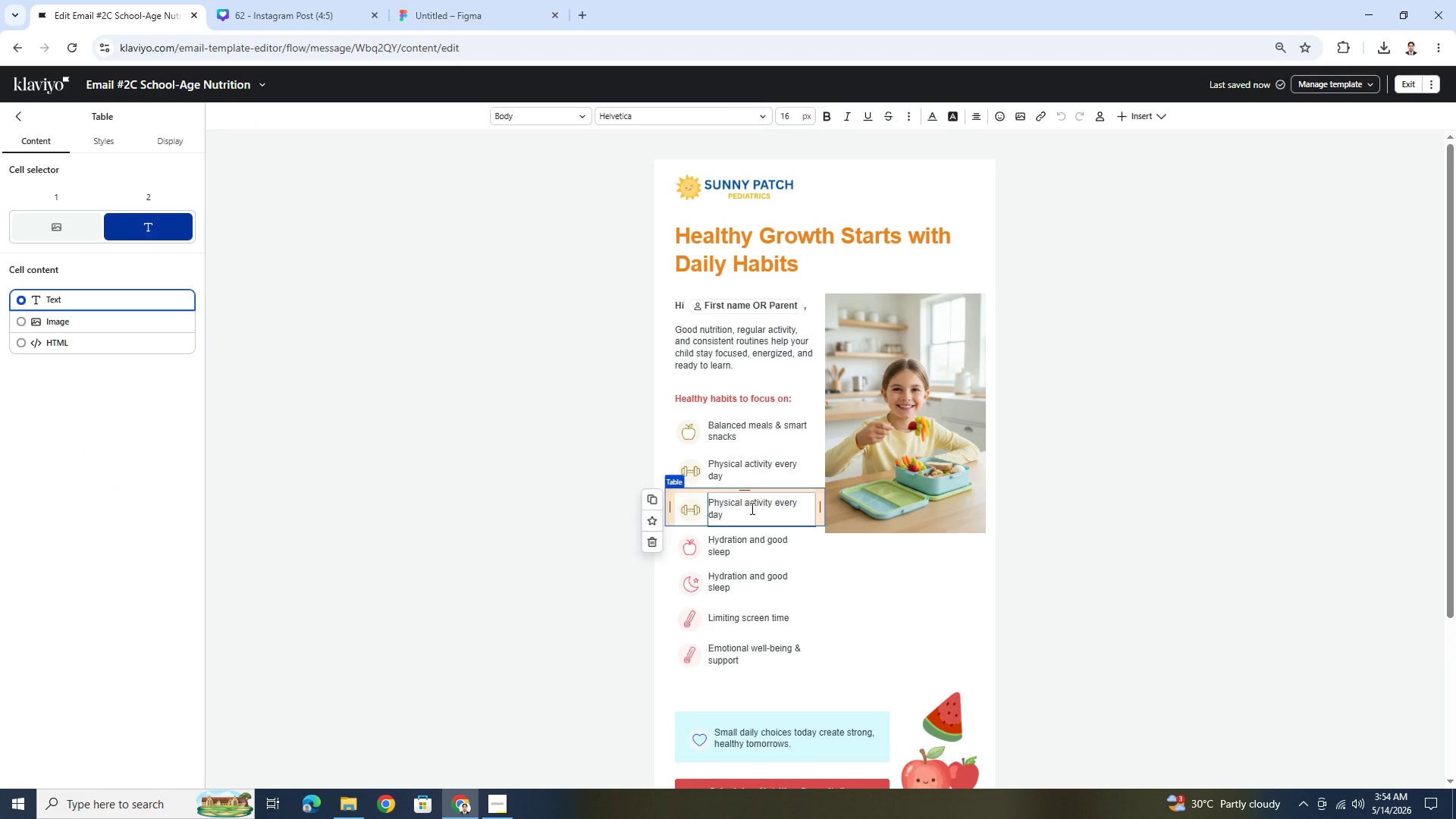 
key(Control+V)
 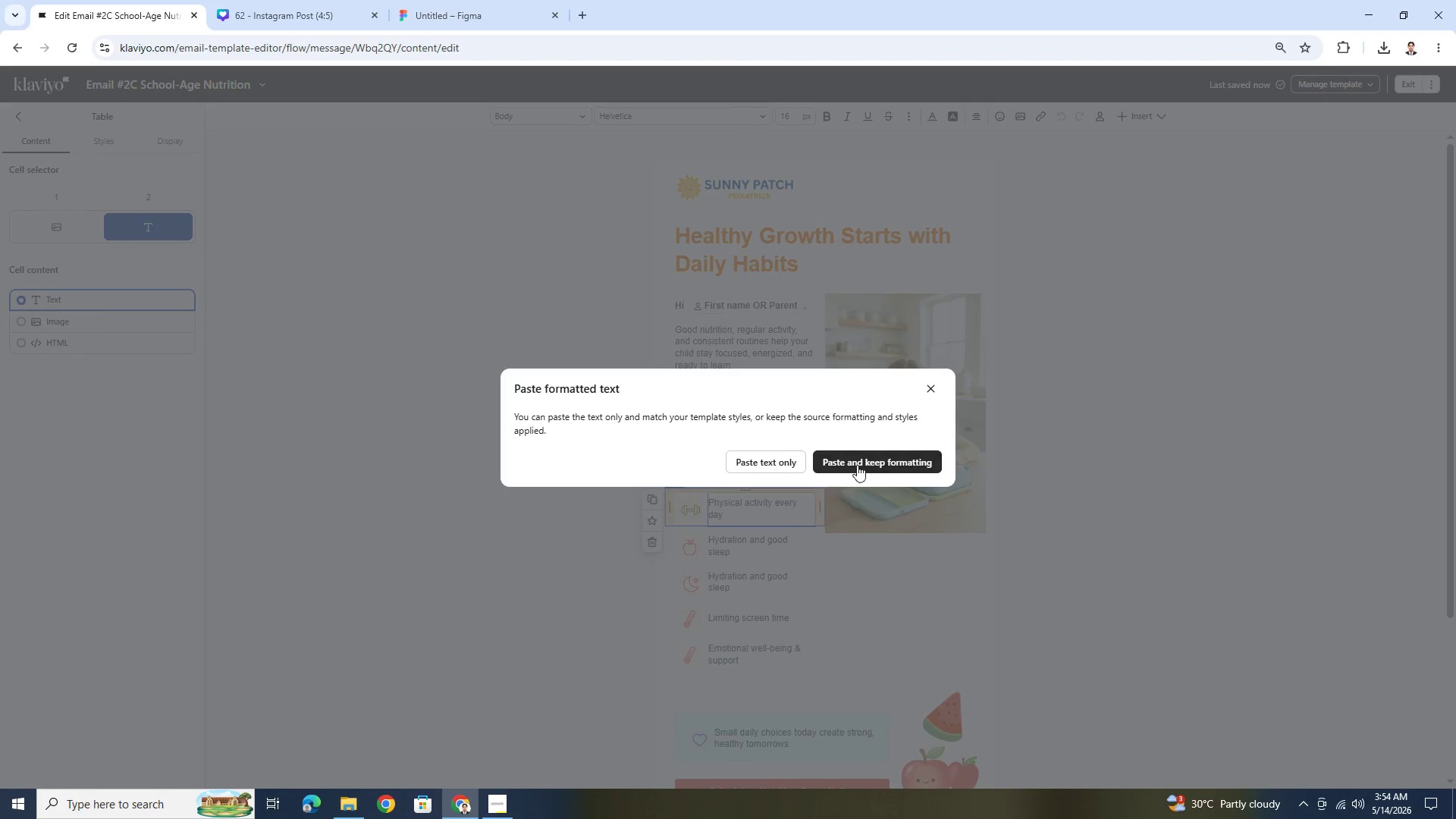 
left_click([861, 459])
 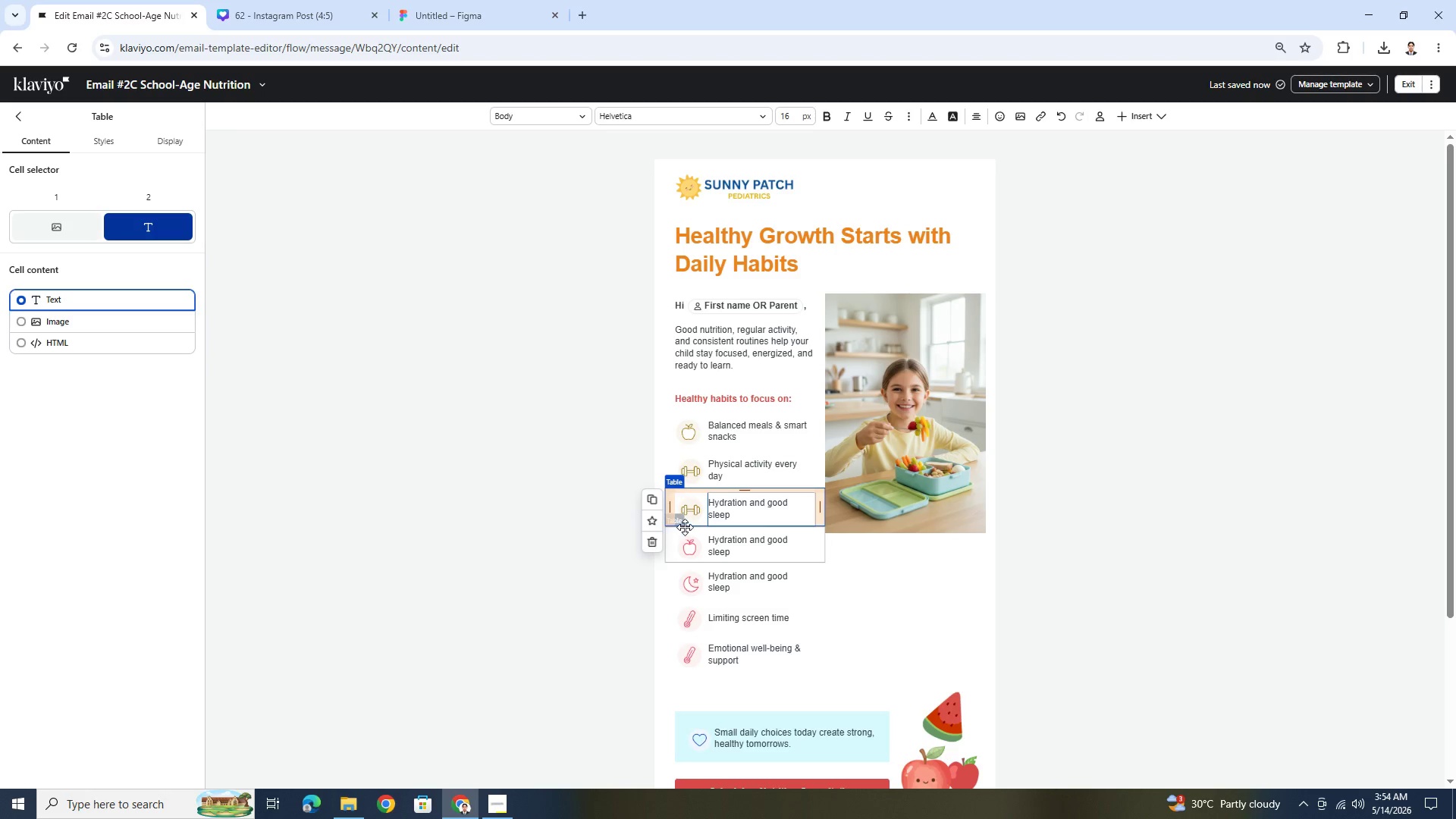 
left_click([692, 516])
 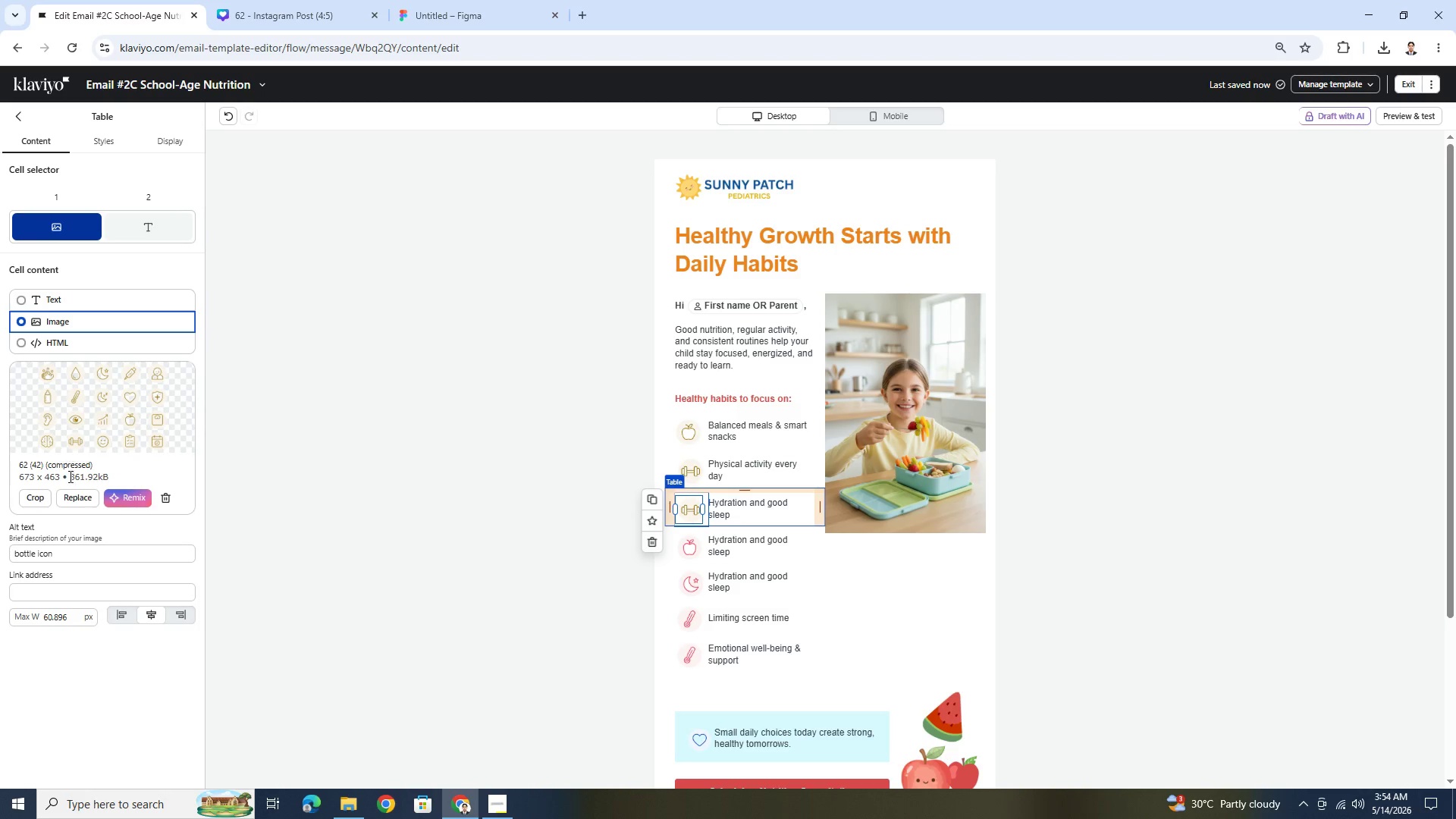 
left_click([31, 494])
 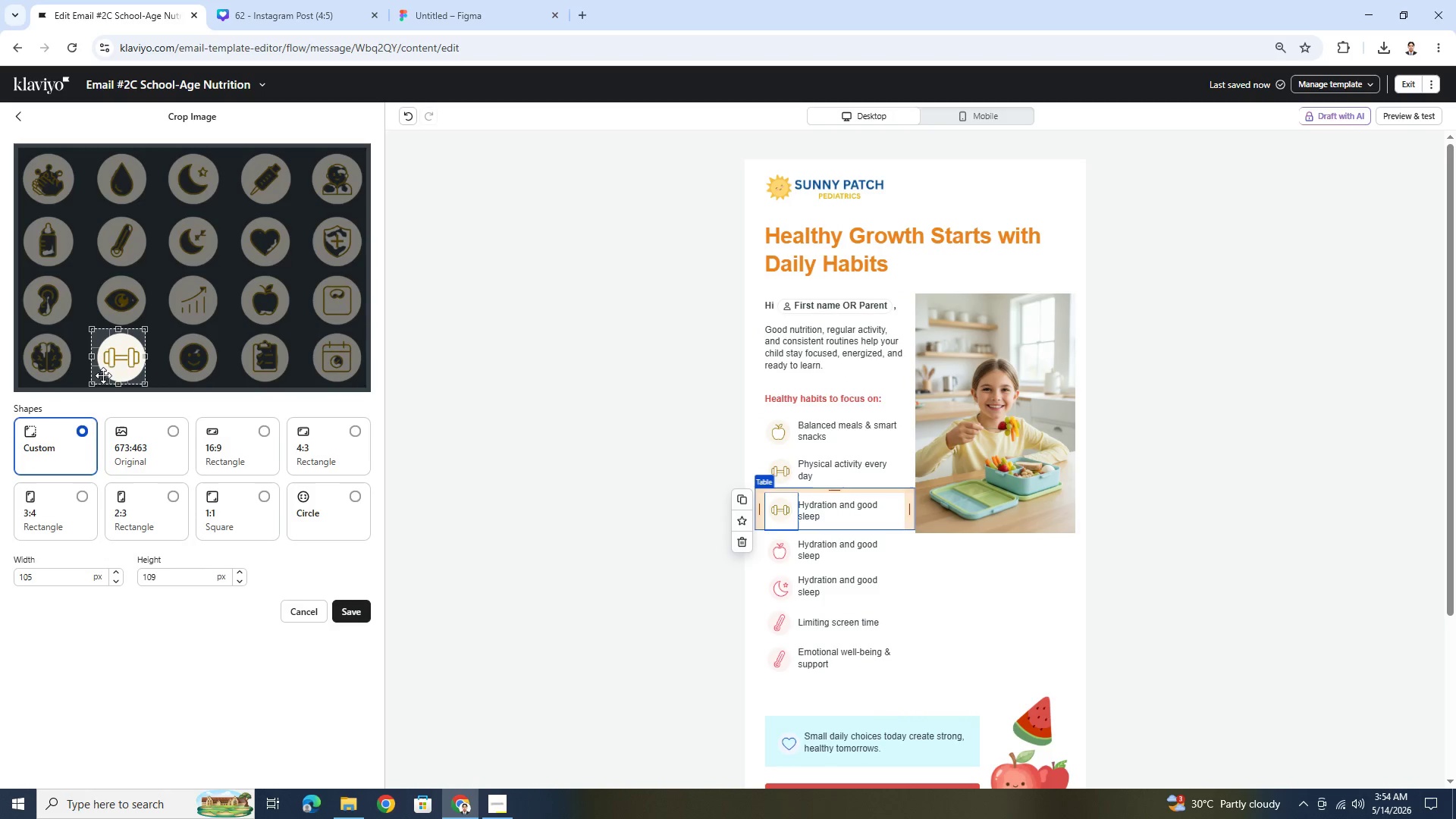 
left_click_drag(start_coordinate=[119, 361], to_coordinate=[193, 183])
 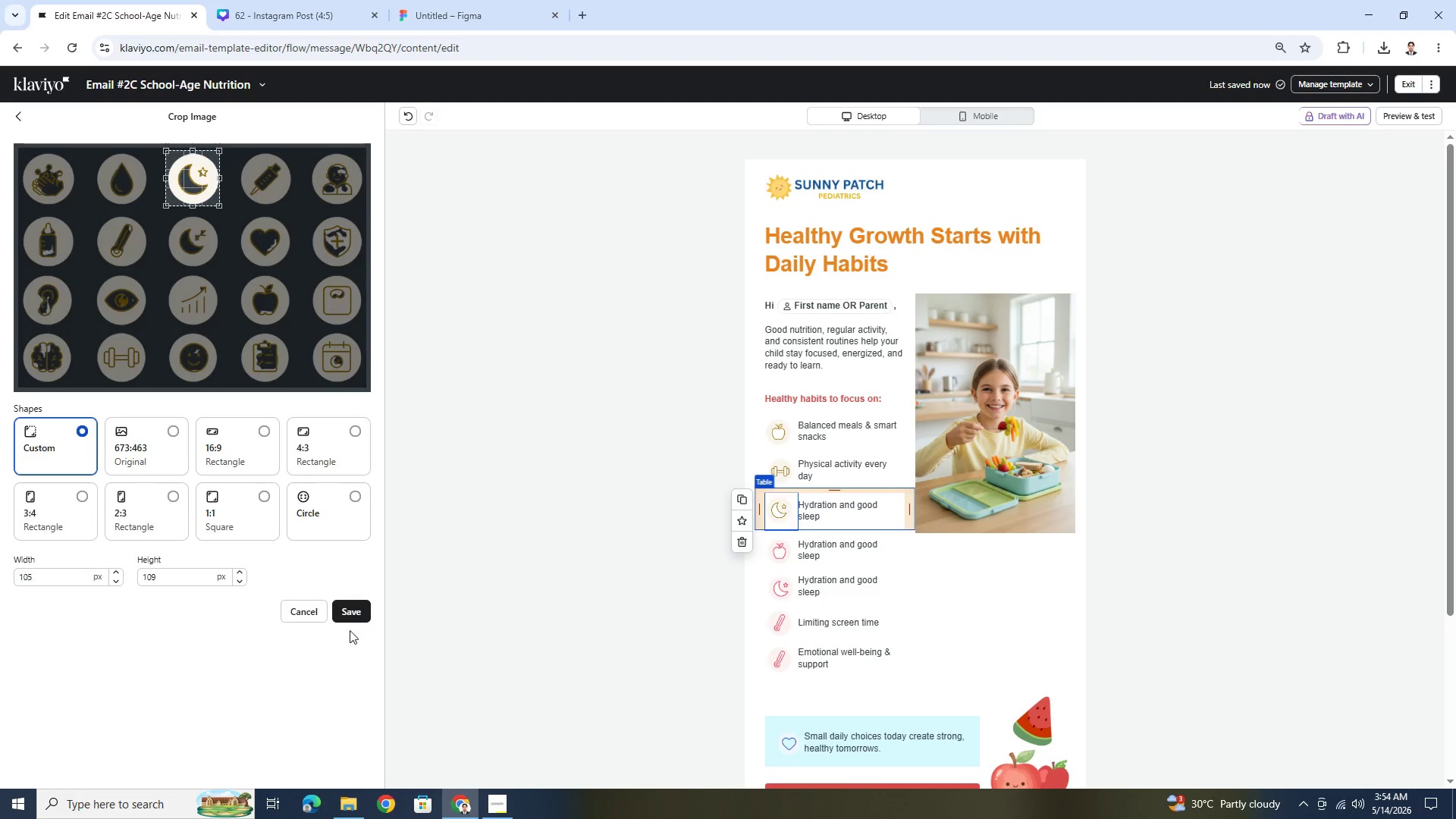 
left_click([350, 604])
 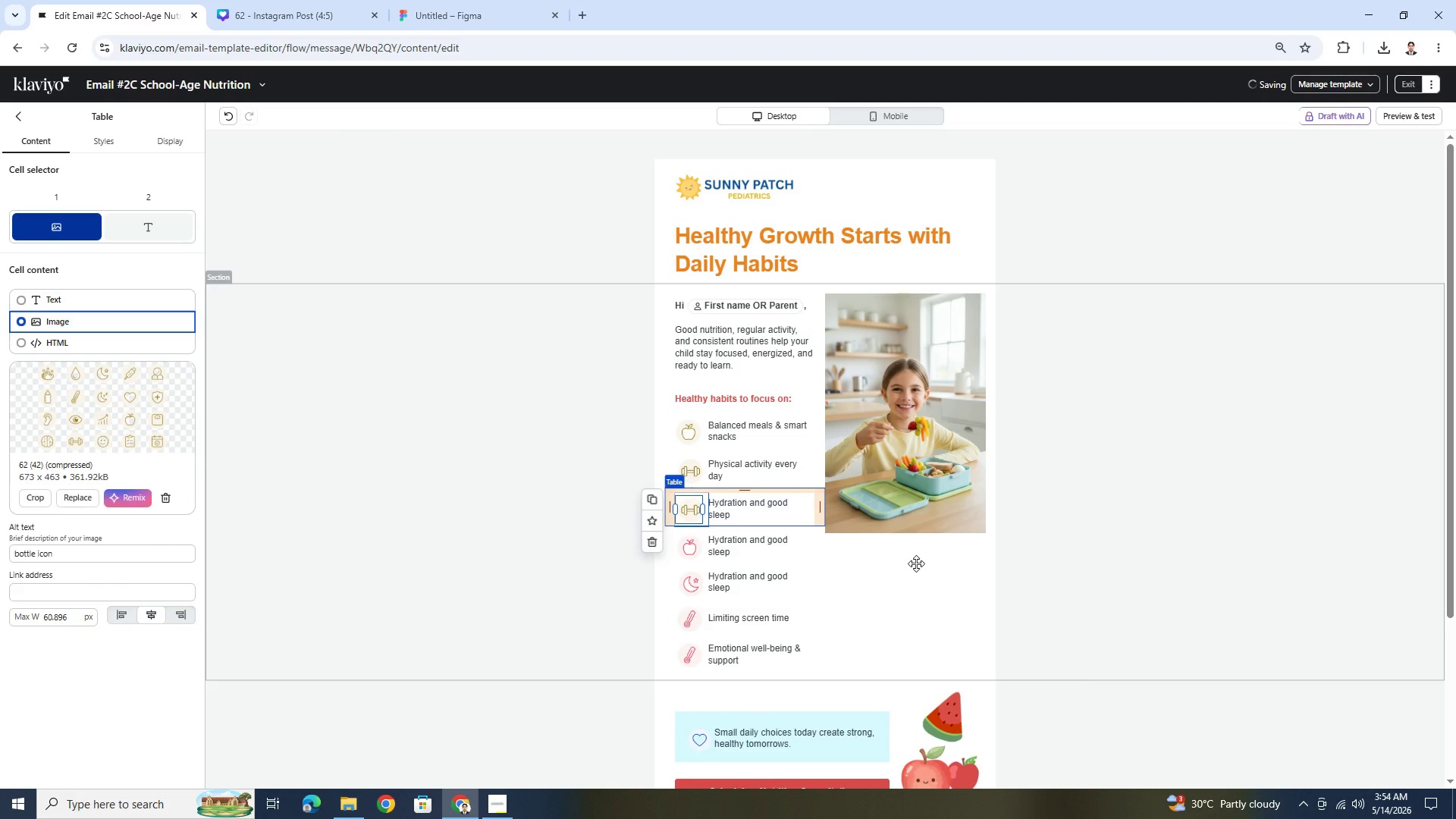 
left_click([937, 557])
 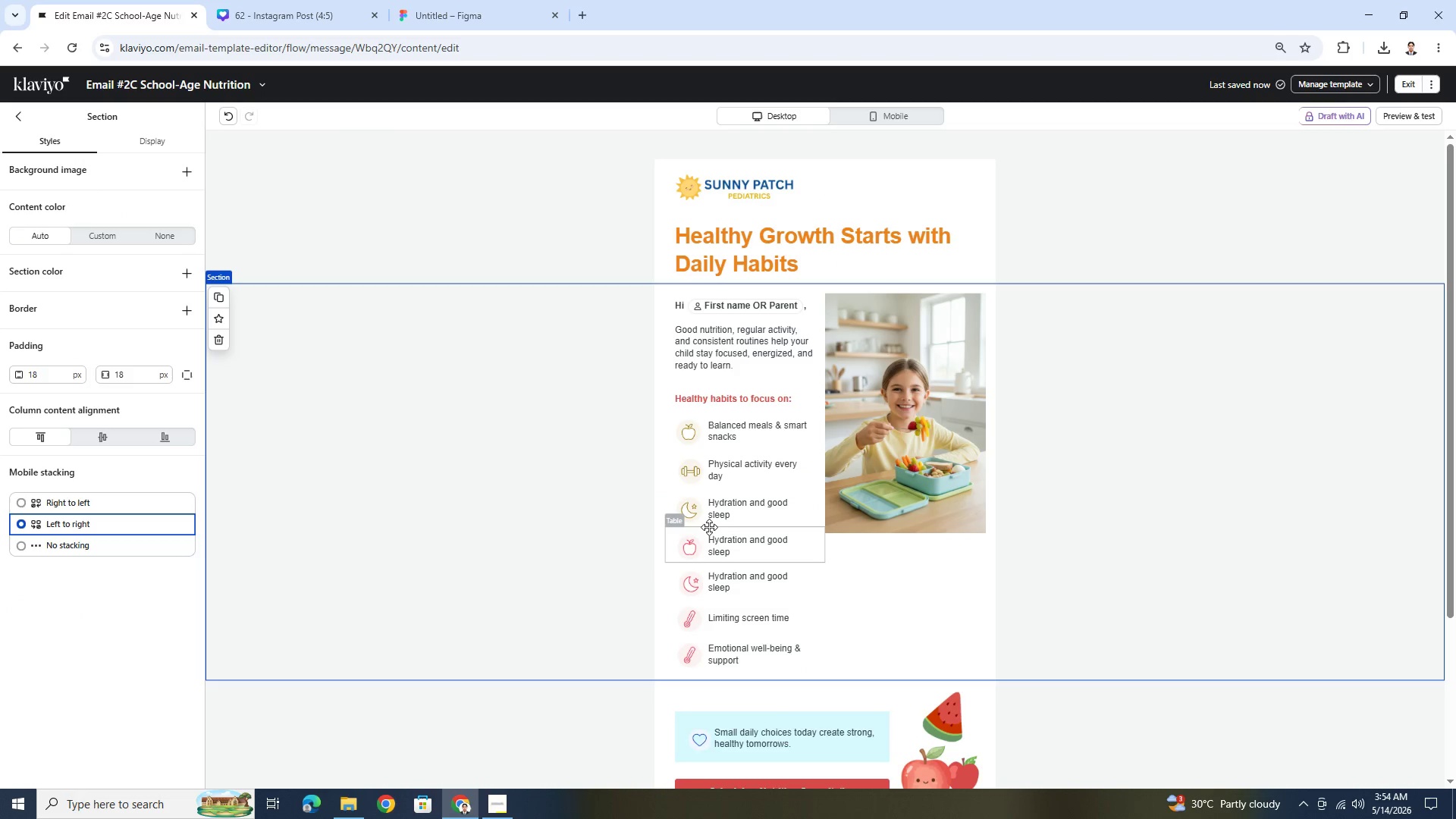 
left_click([711, 541])
 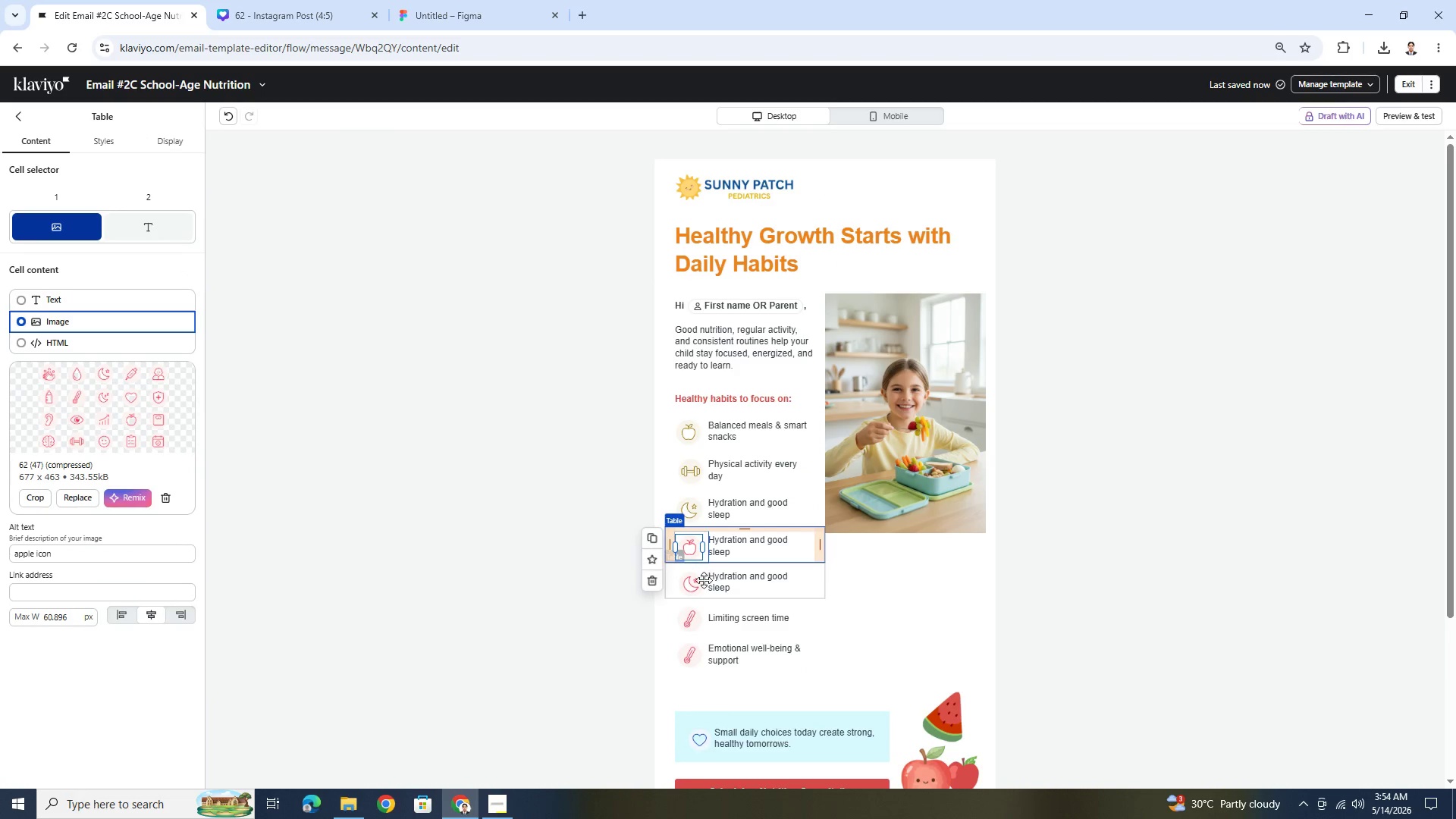 
left_click([648, 581])
 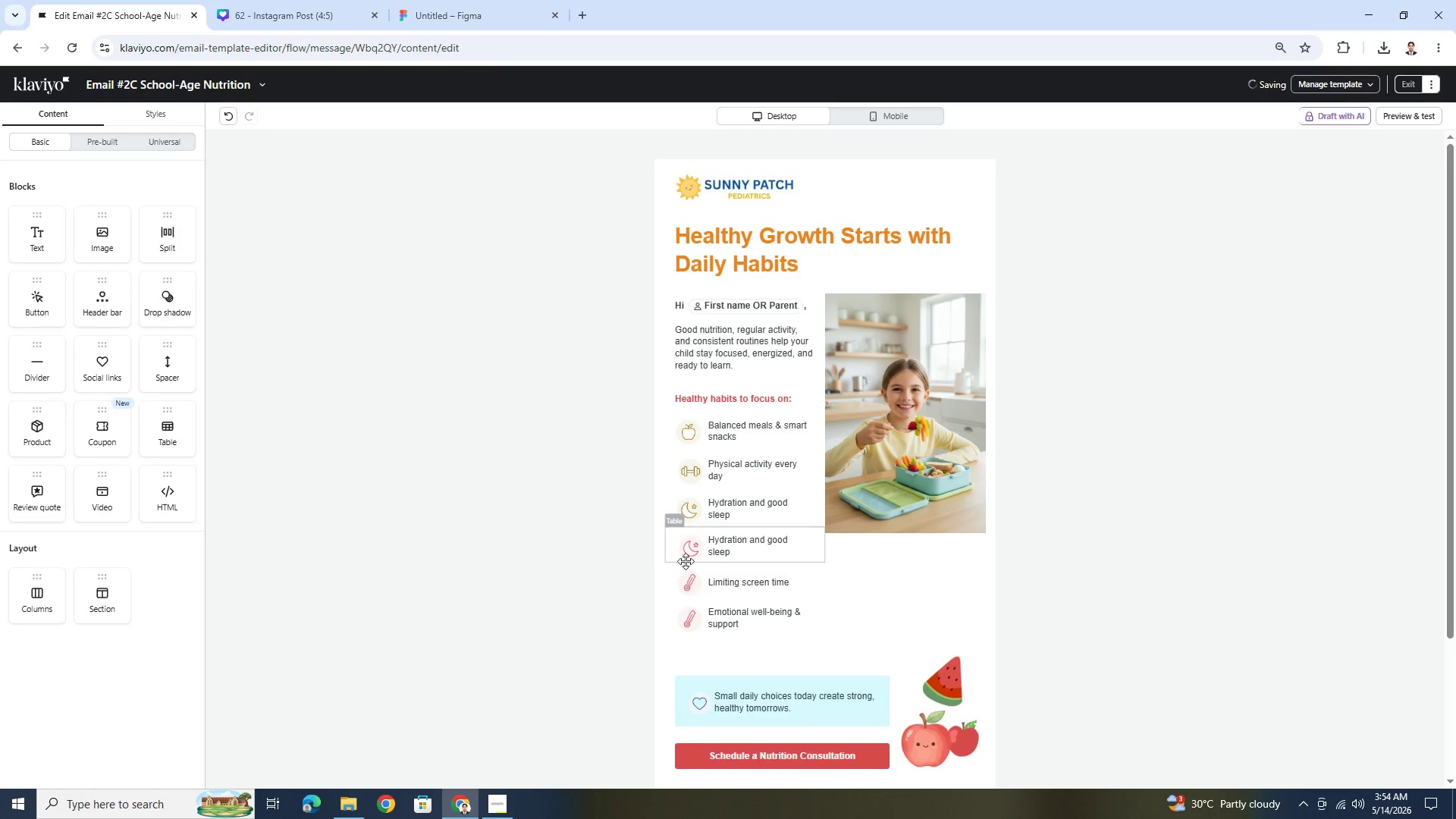 
left_click([715, 541])
 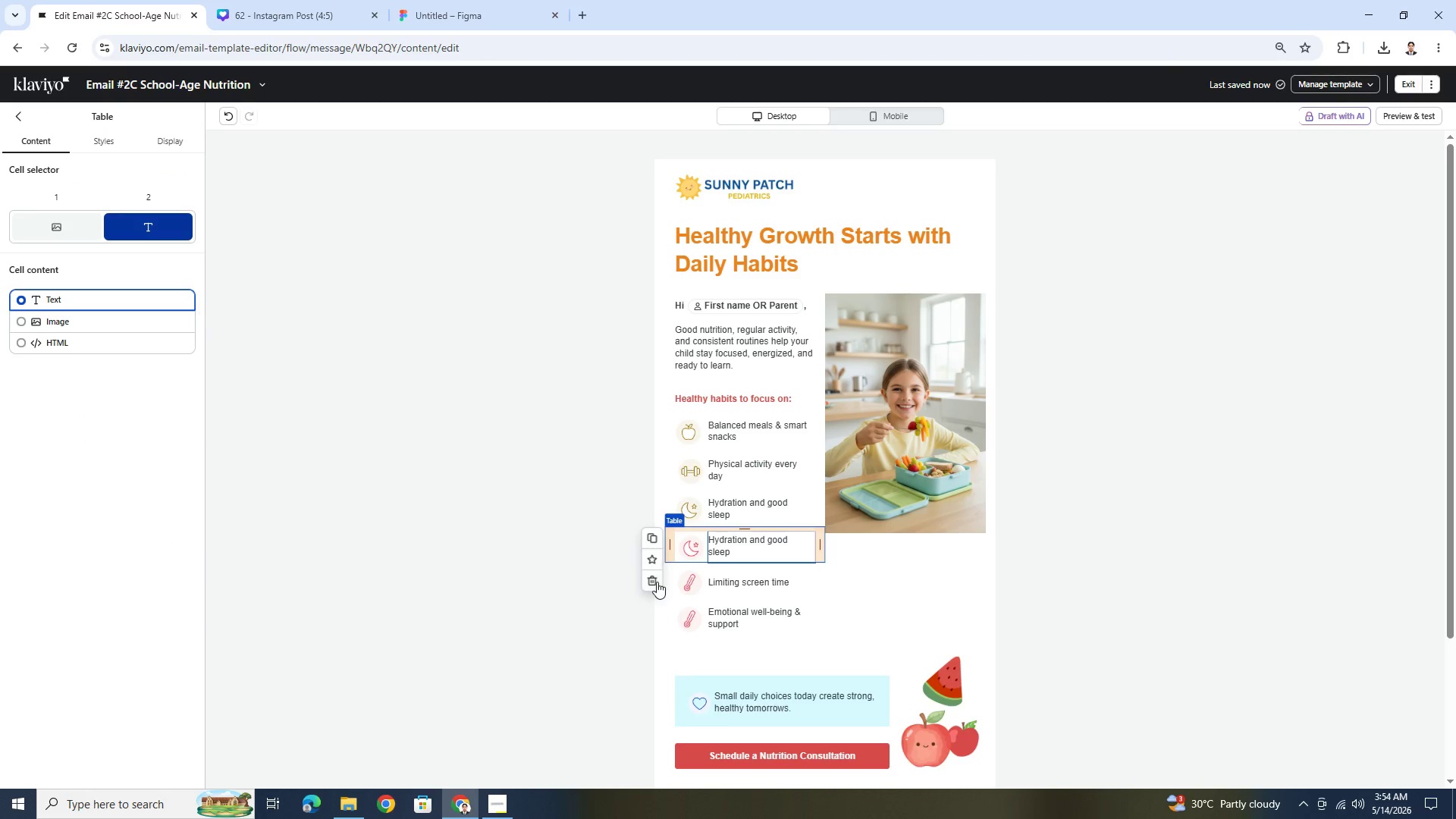 
left_click([657, 582])
 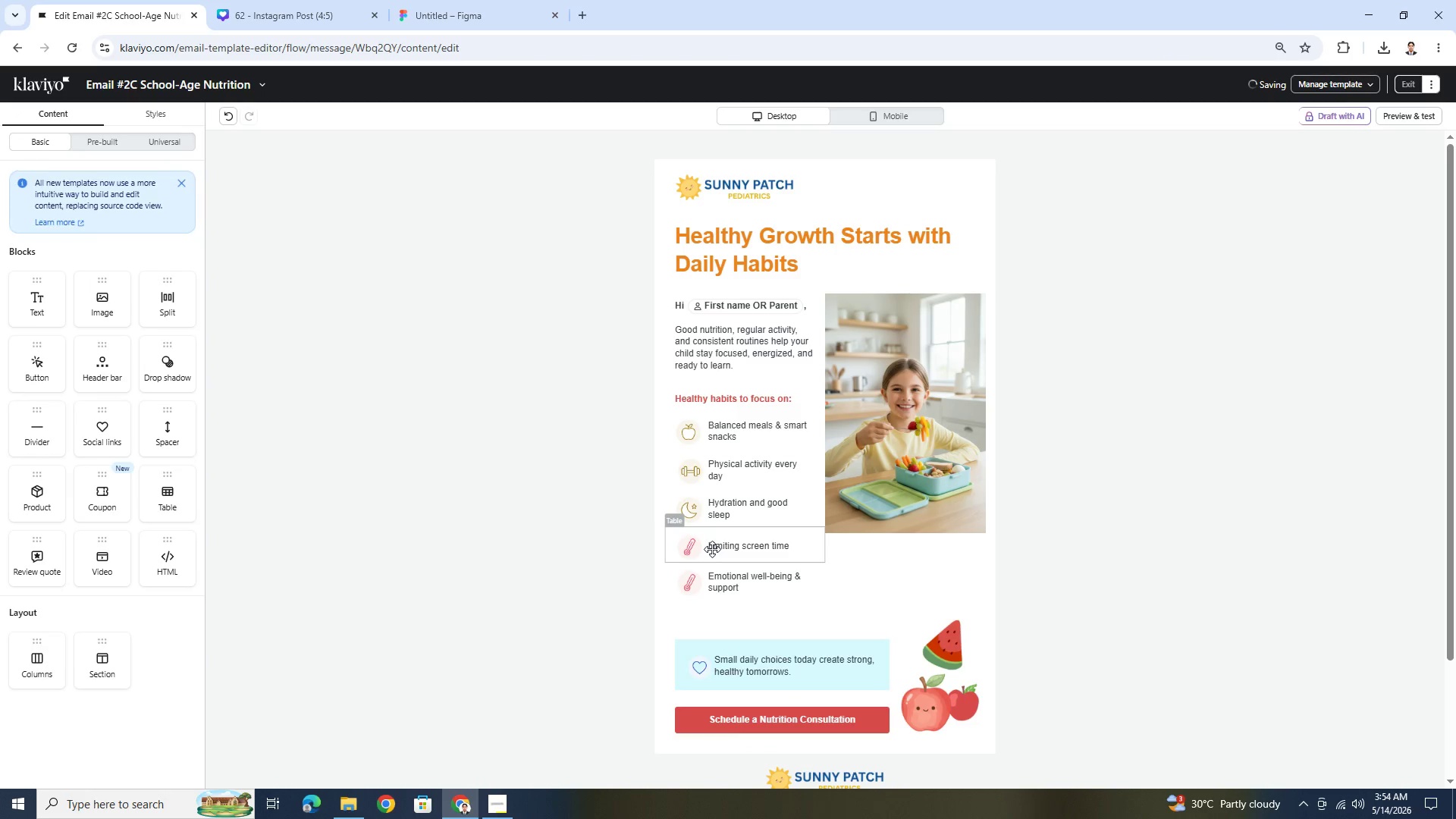 
double_click([691, 548])
 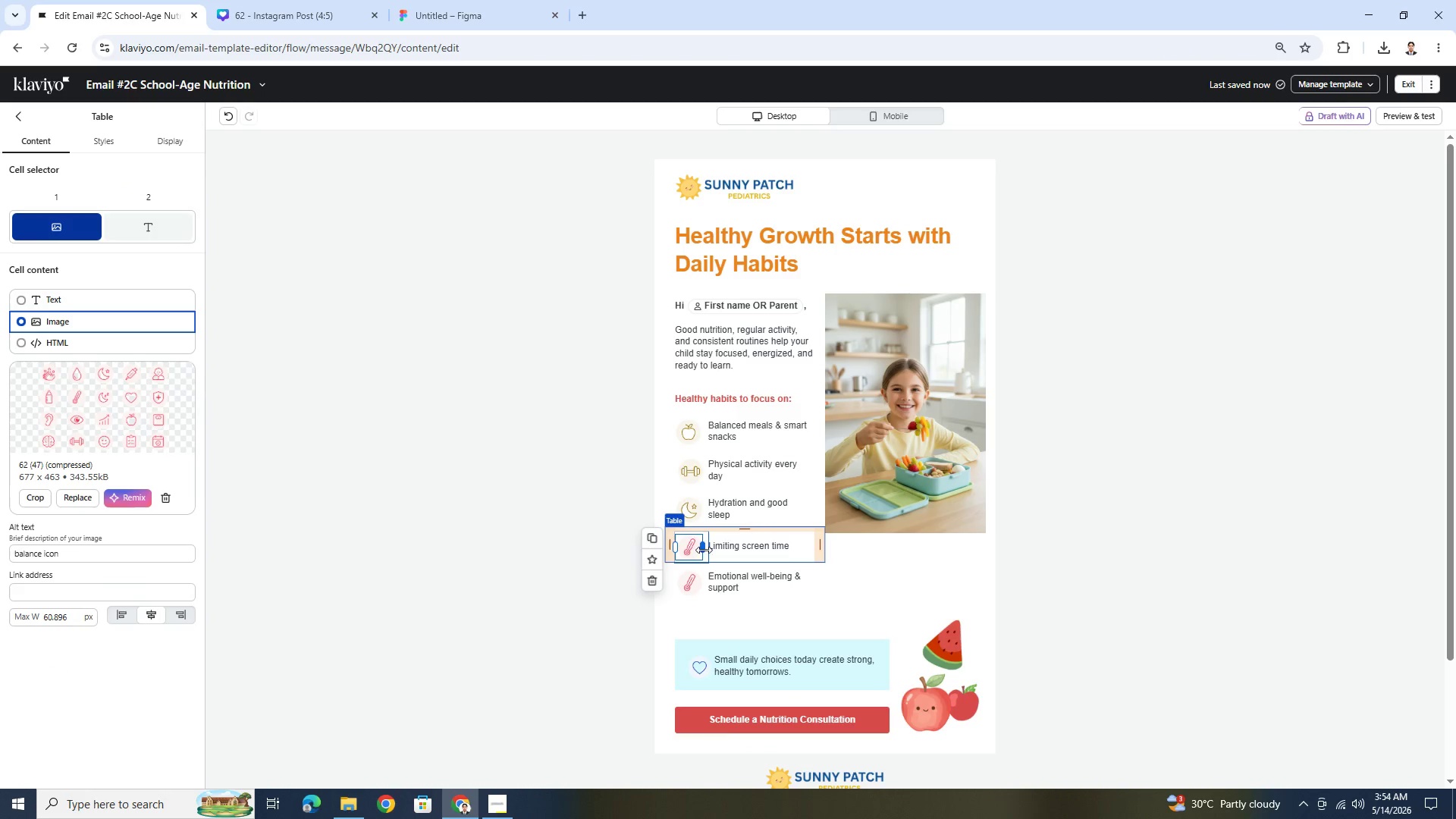 
left_click([748, 506])
 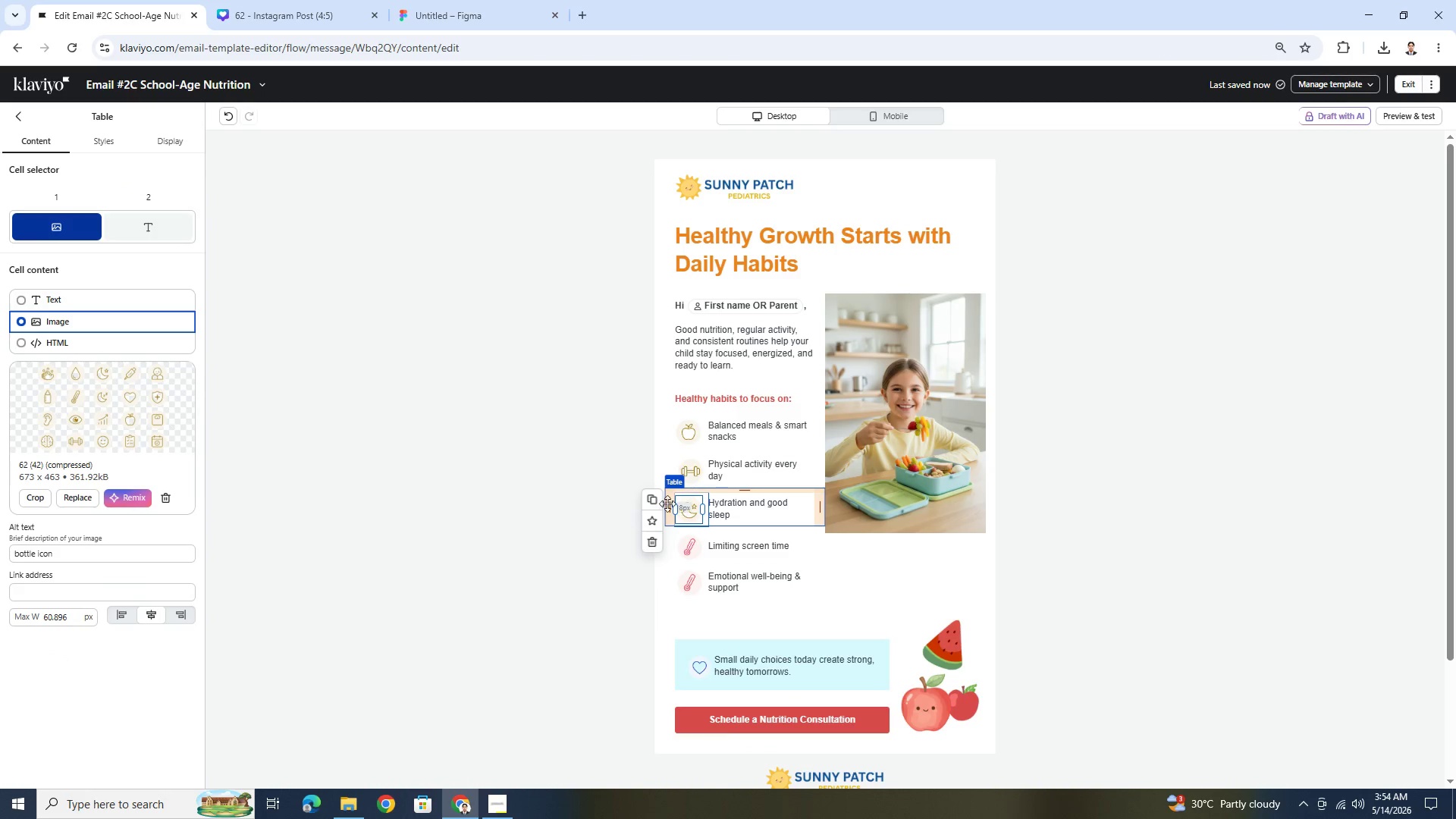 
left_click([656, 504])
 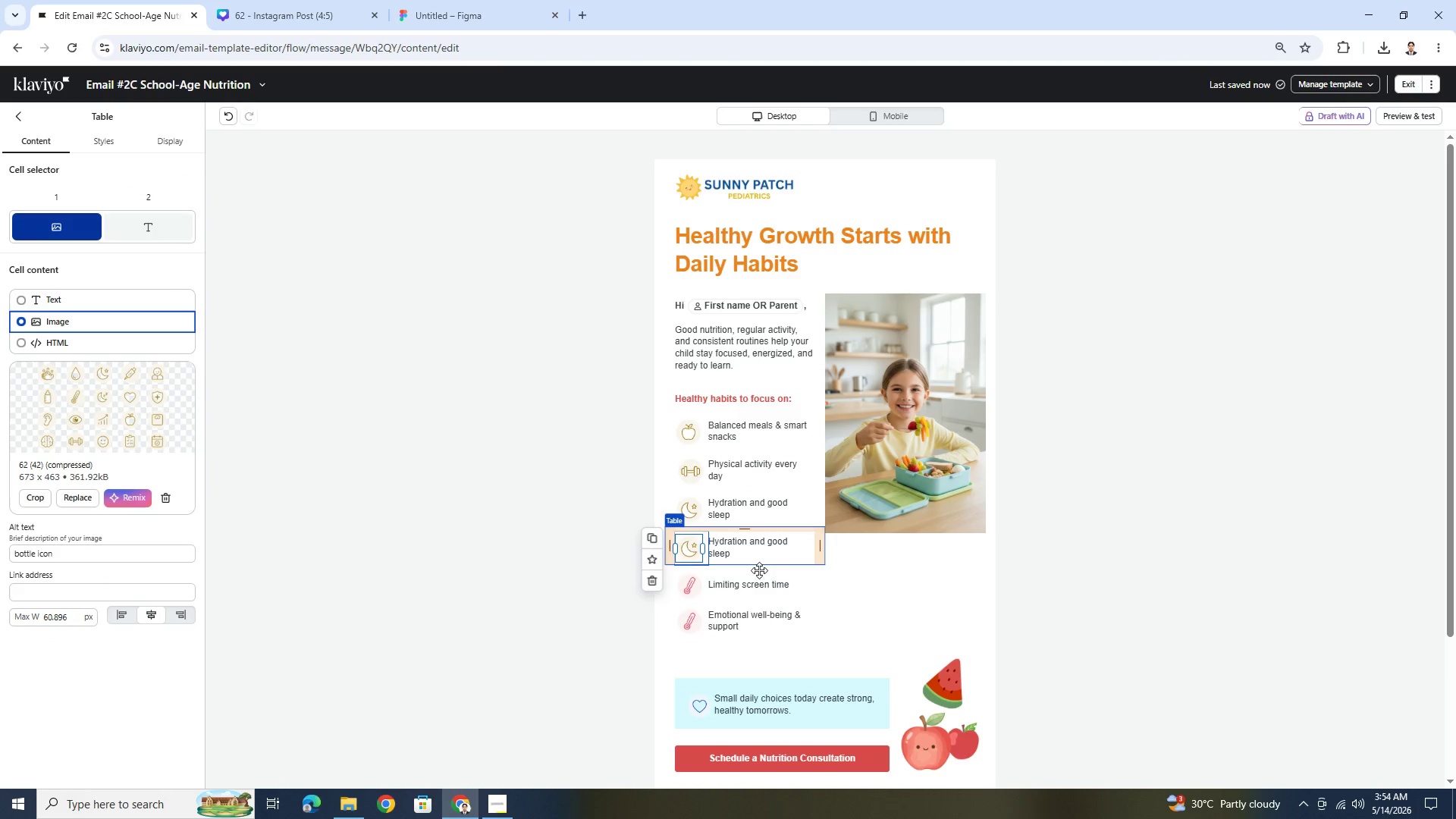 
double_click([759, 586])
 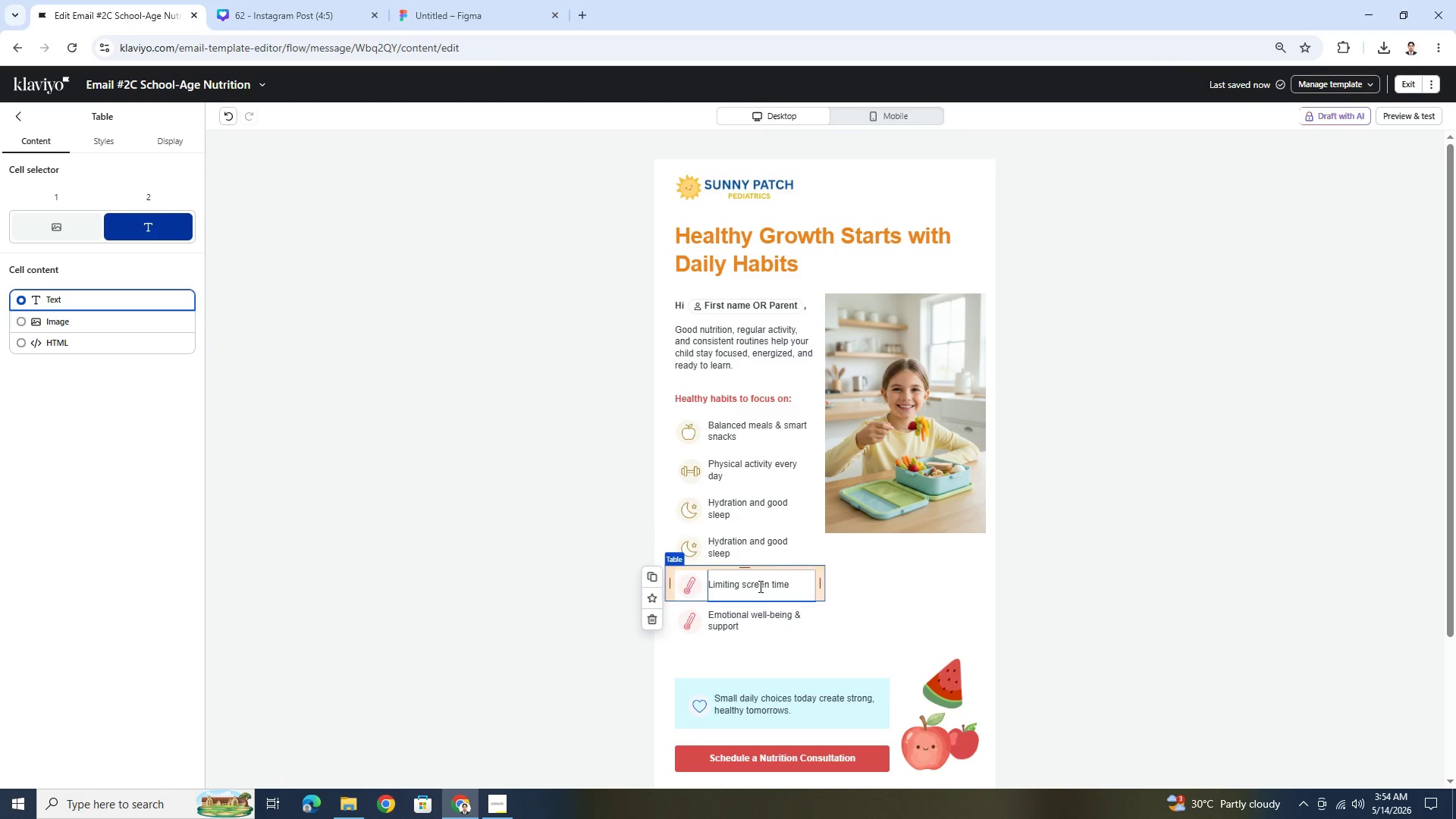 
key(Control+C)
 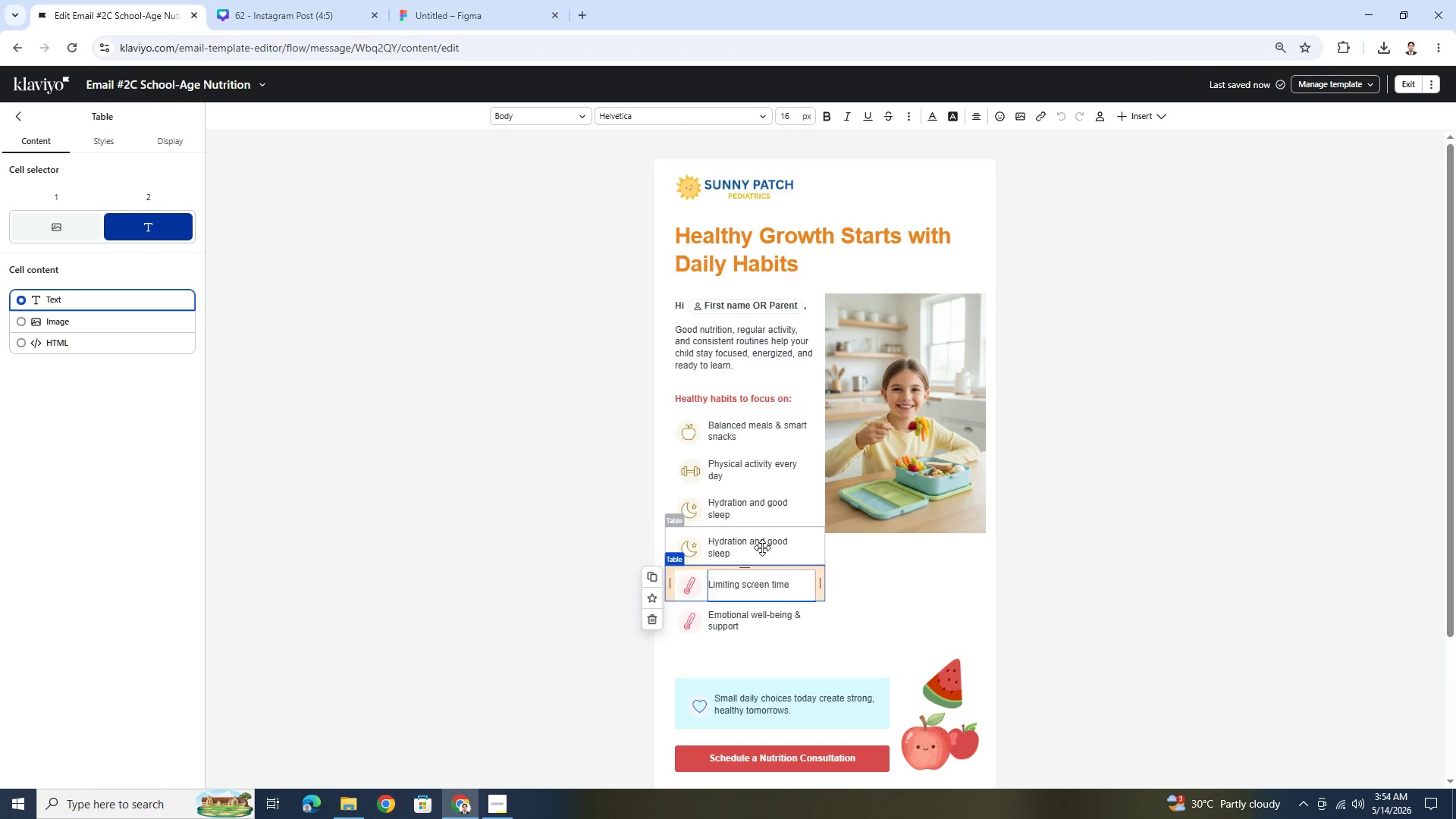 
double_click([762, 548])
 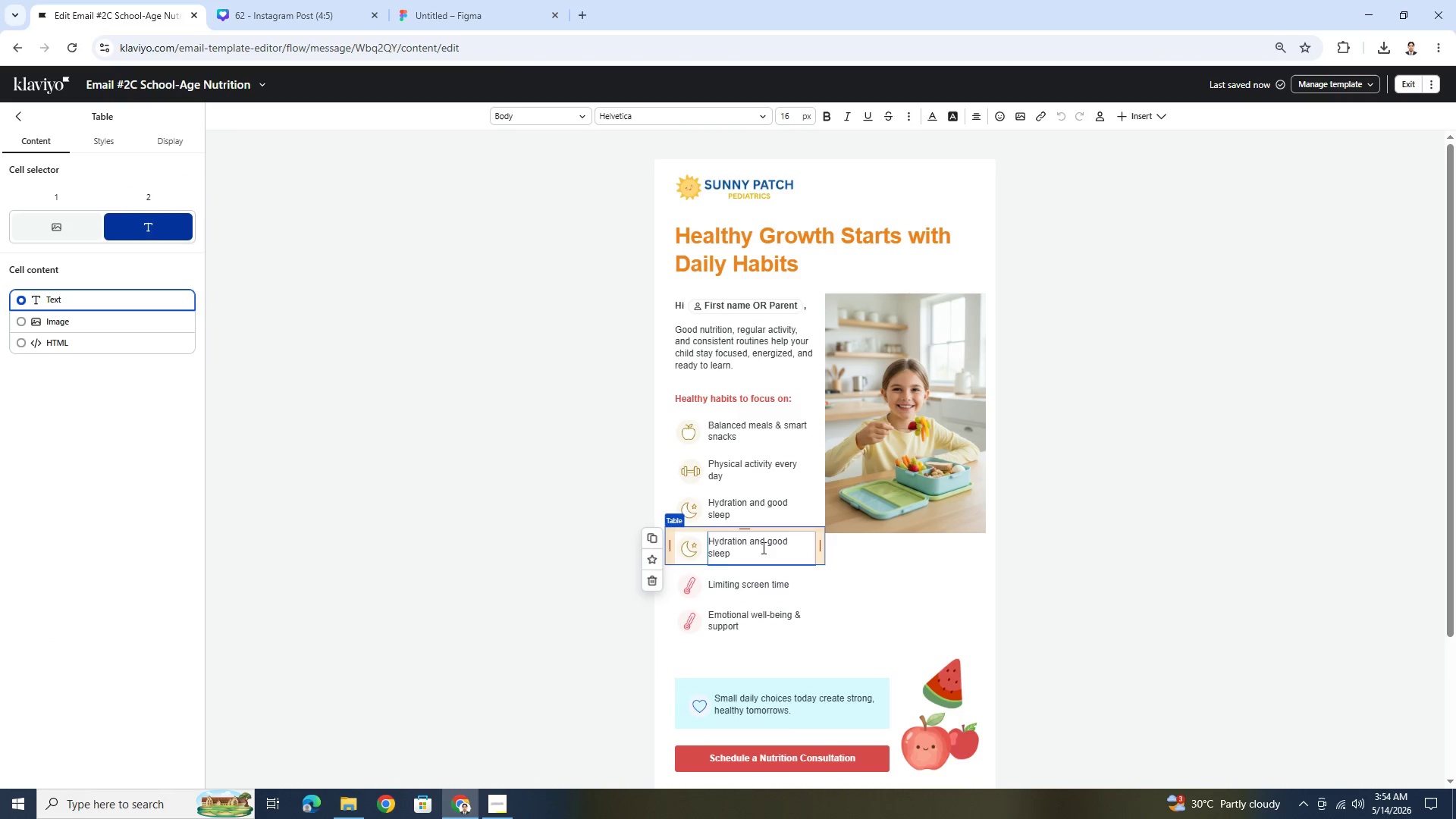 
key(Control+V)
 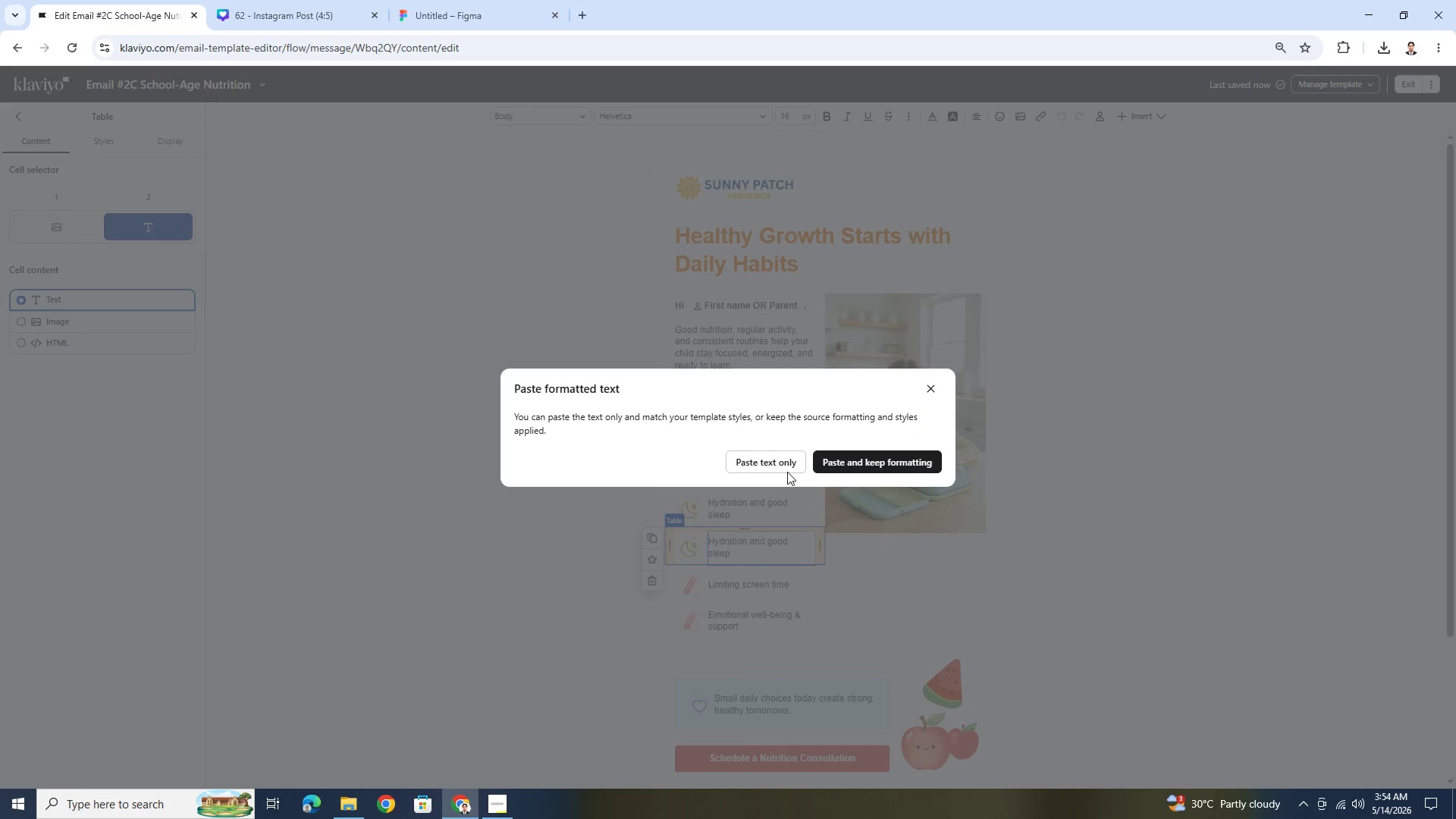 
left_click([790, 466])
 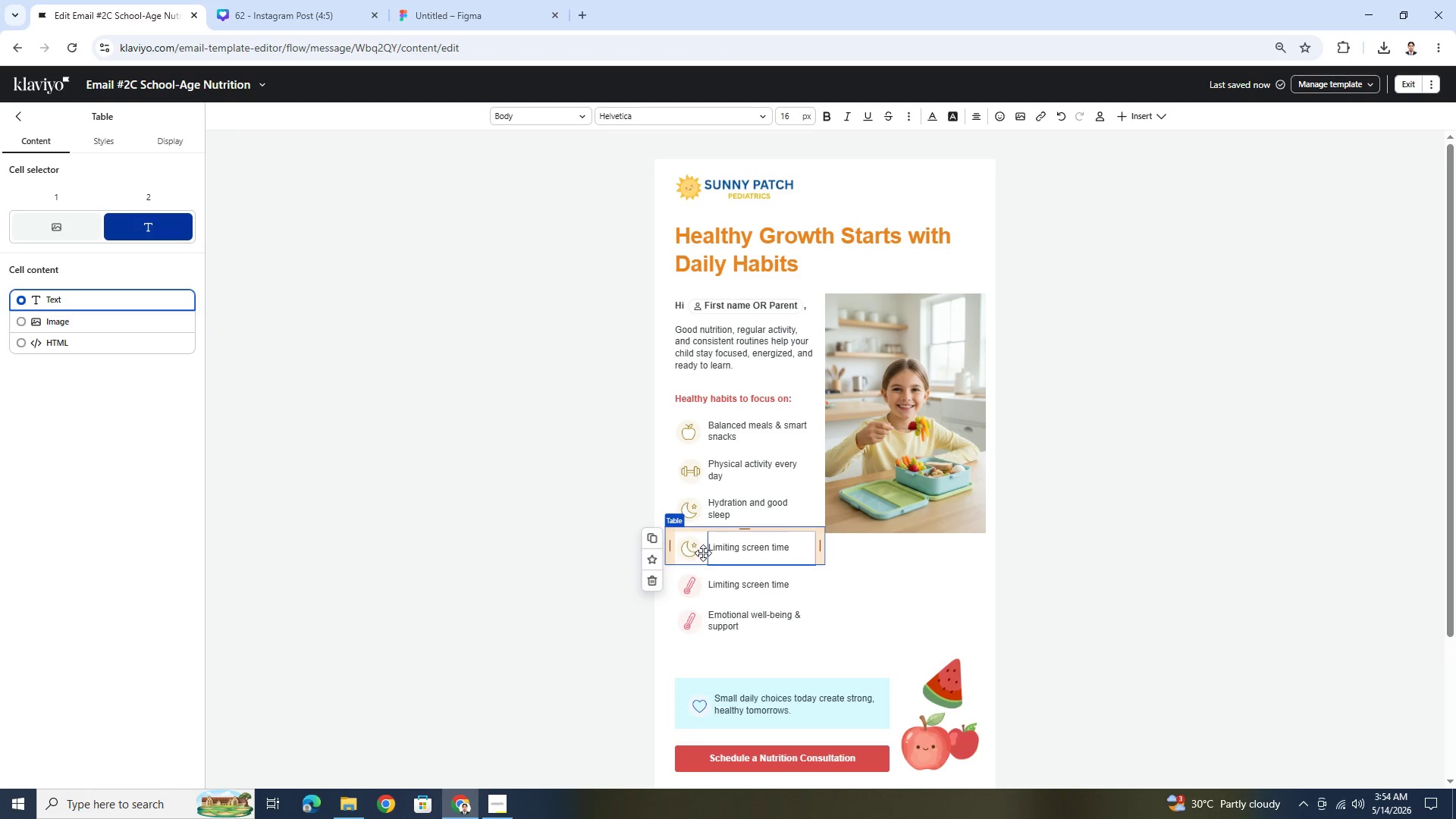 
left_click([689, 553])
 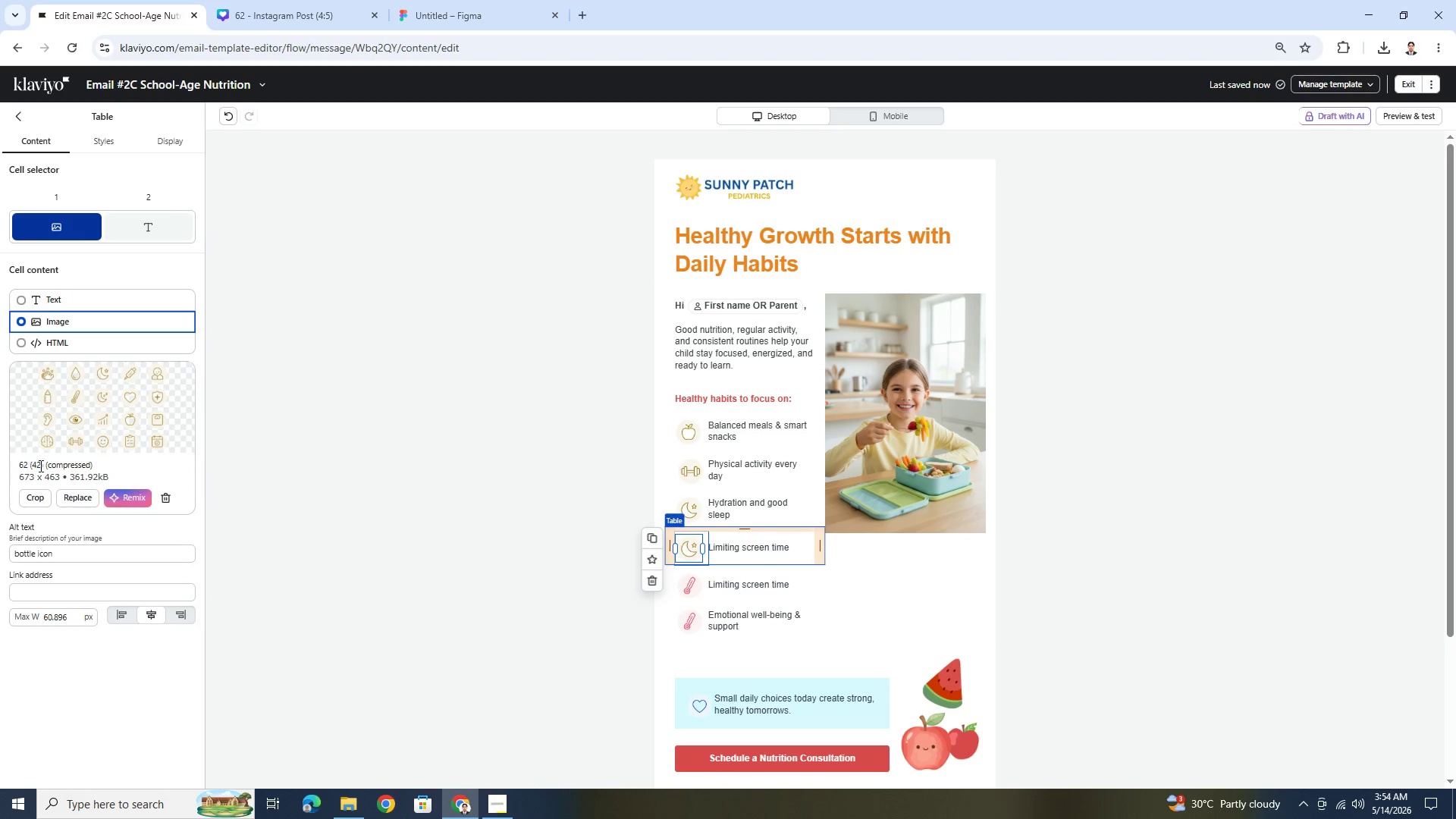 
left_click([38, 497])
 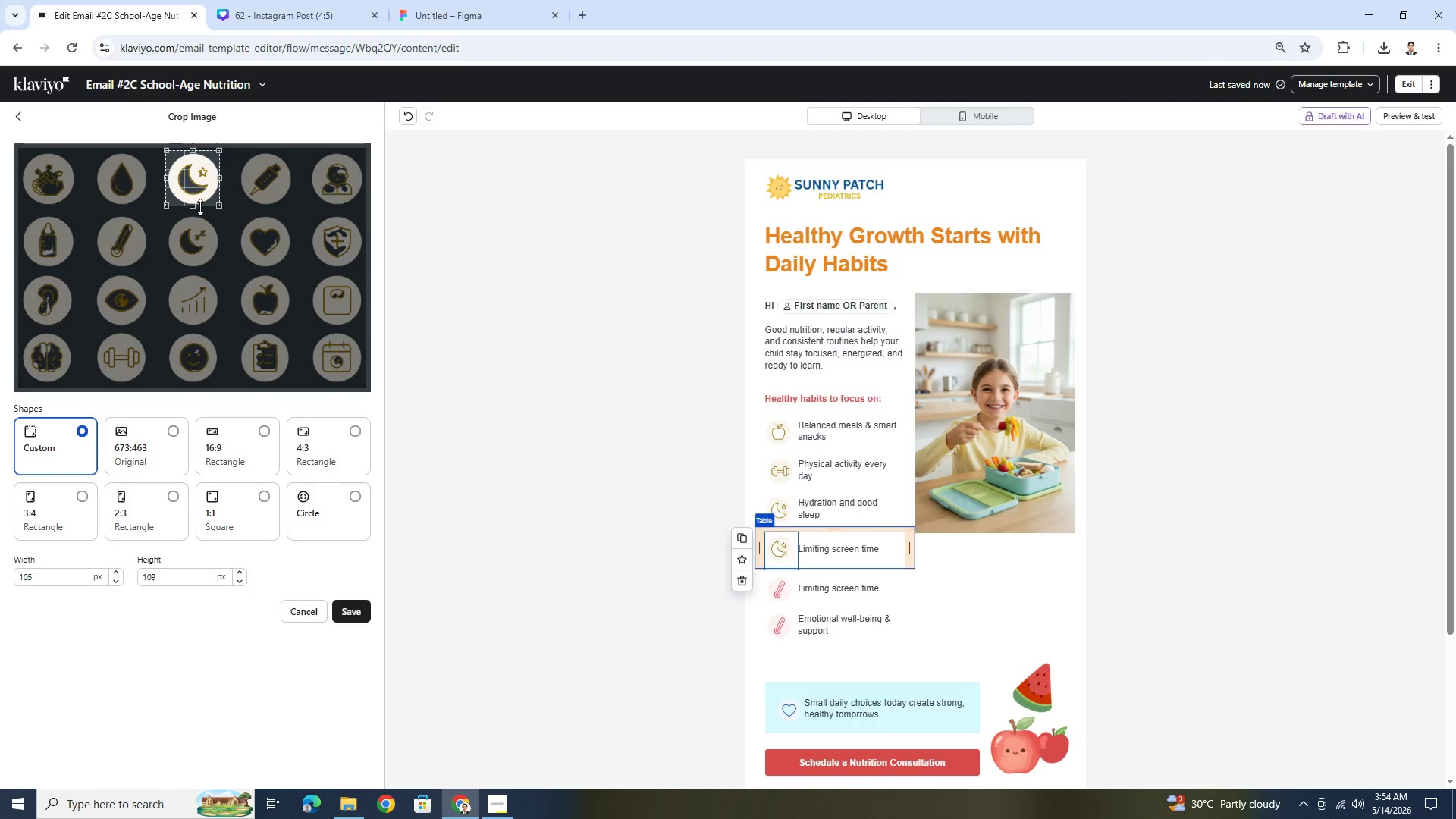 
left_click_drag(start_coordinate=[194, 175], to_coordinate=[122, 297])
 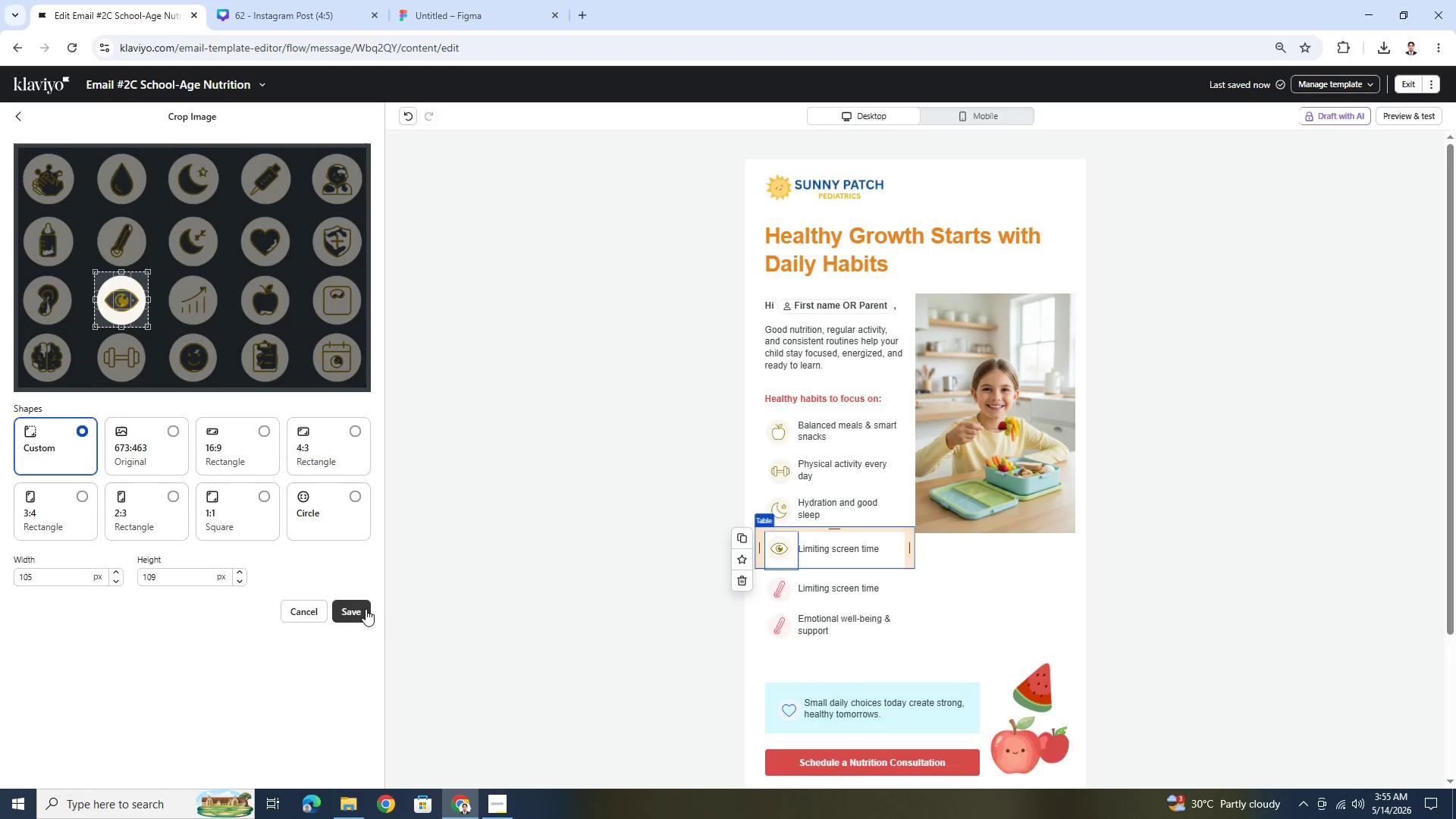 
left_click([365, 611])
 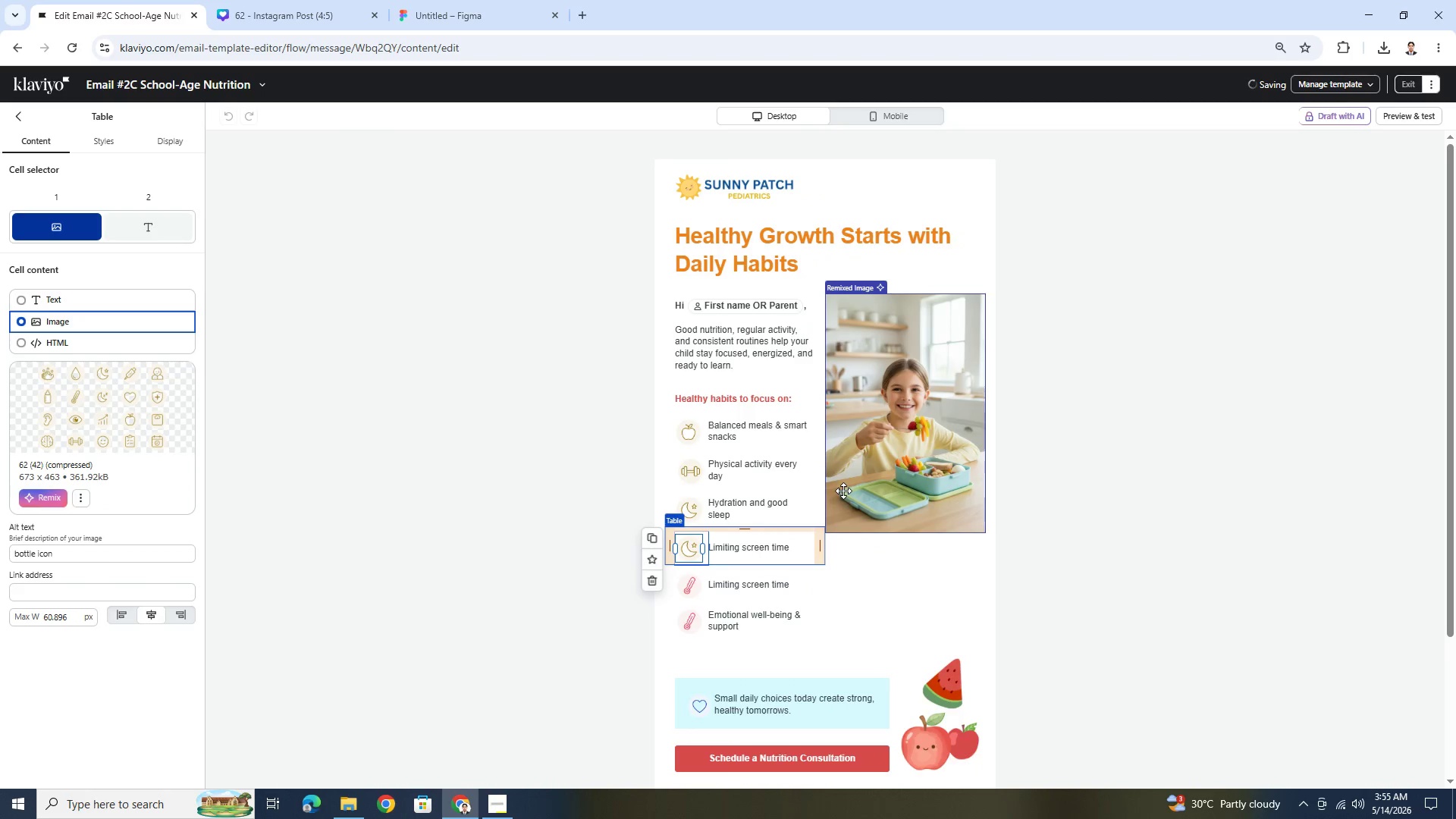 
left_click([973, 590])
 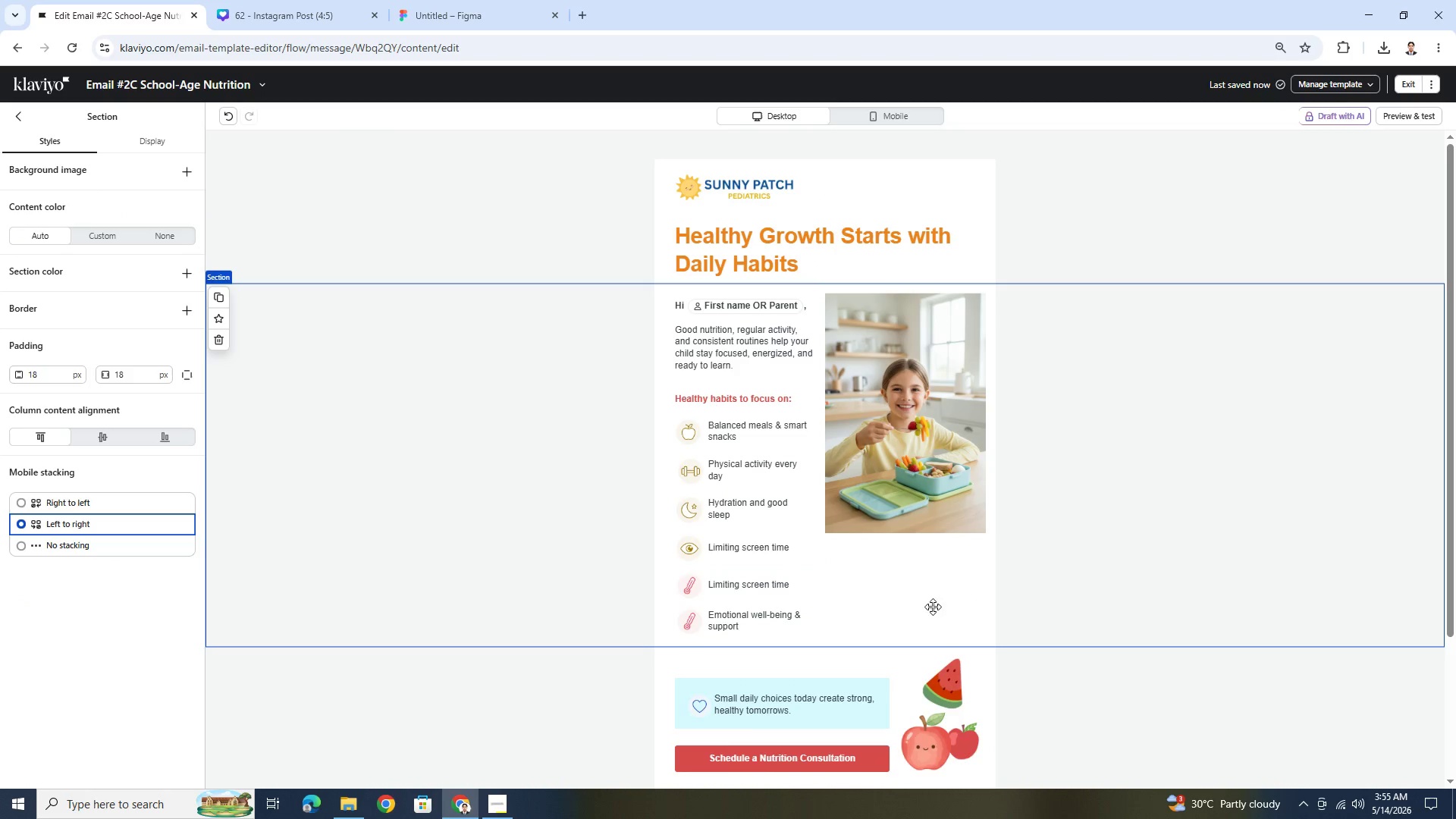 
left_click([739, 585])
 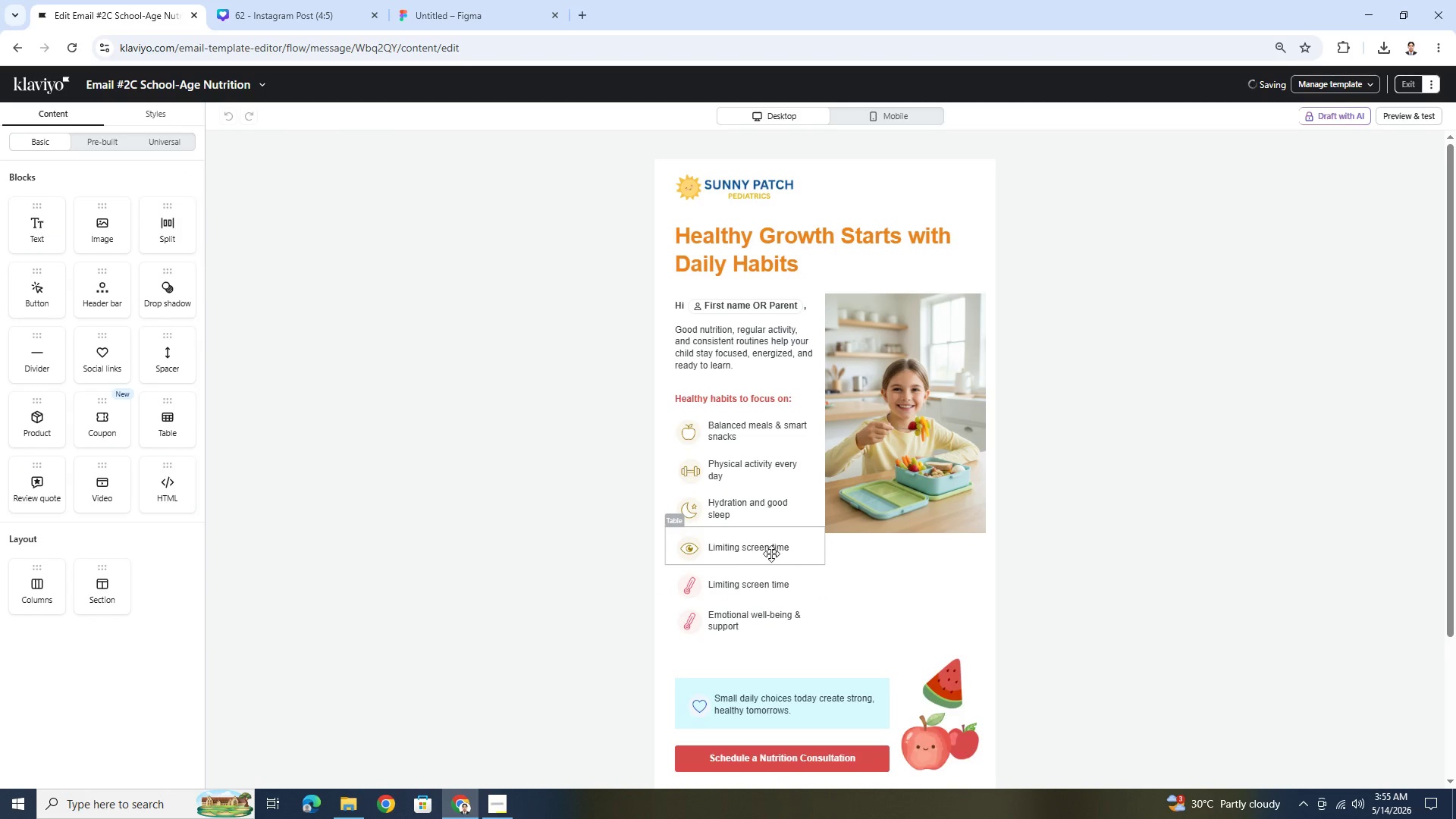 
left_click([769, 552])
 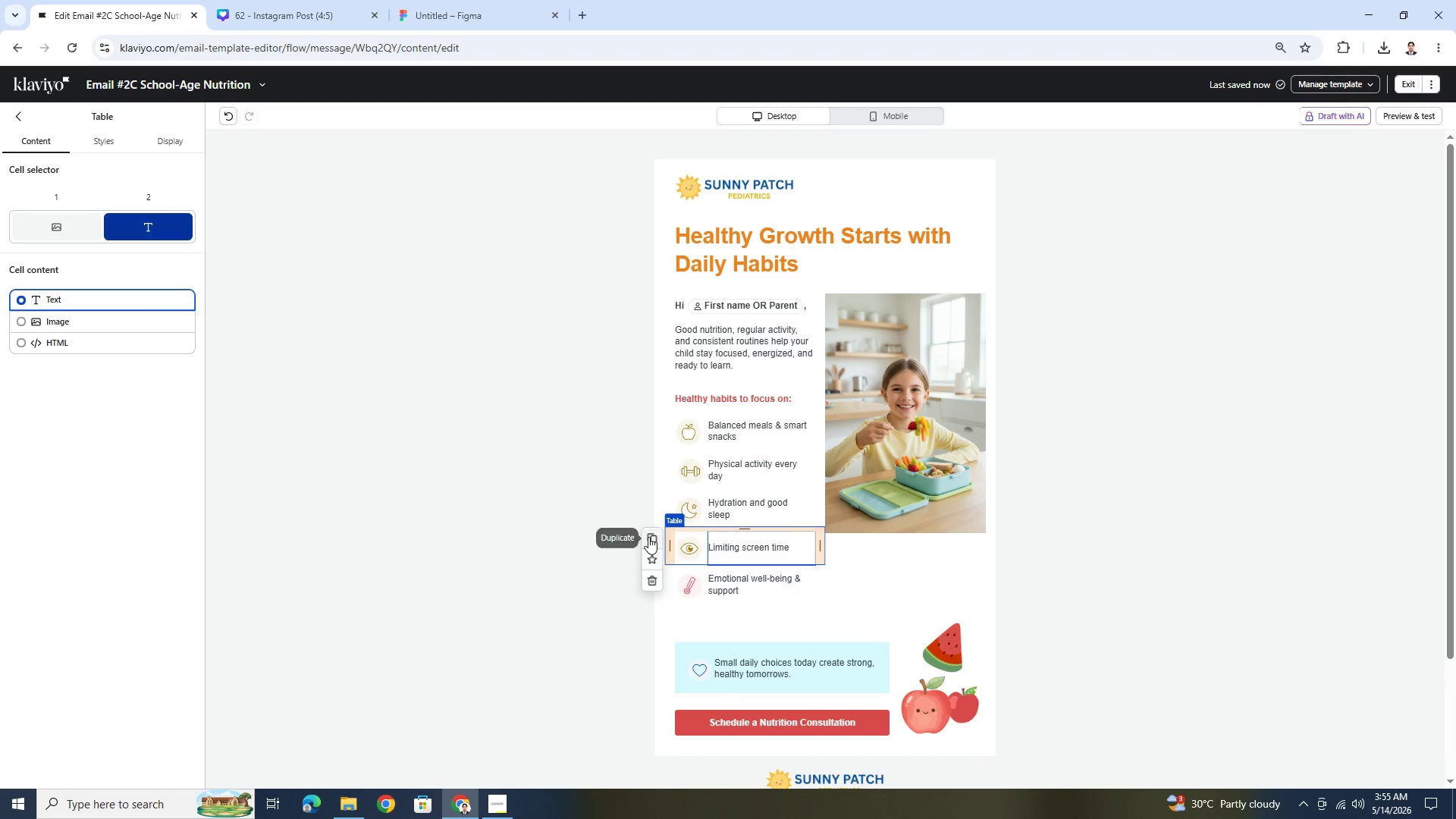 
left_click([648, 537])
 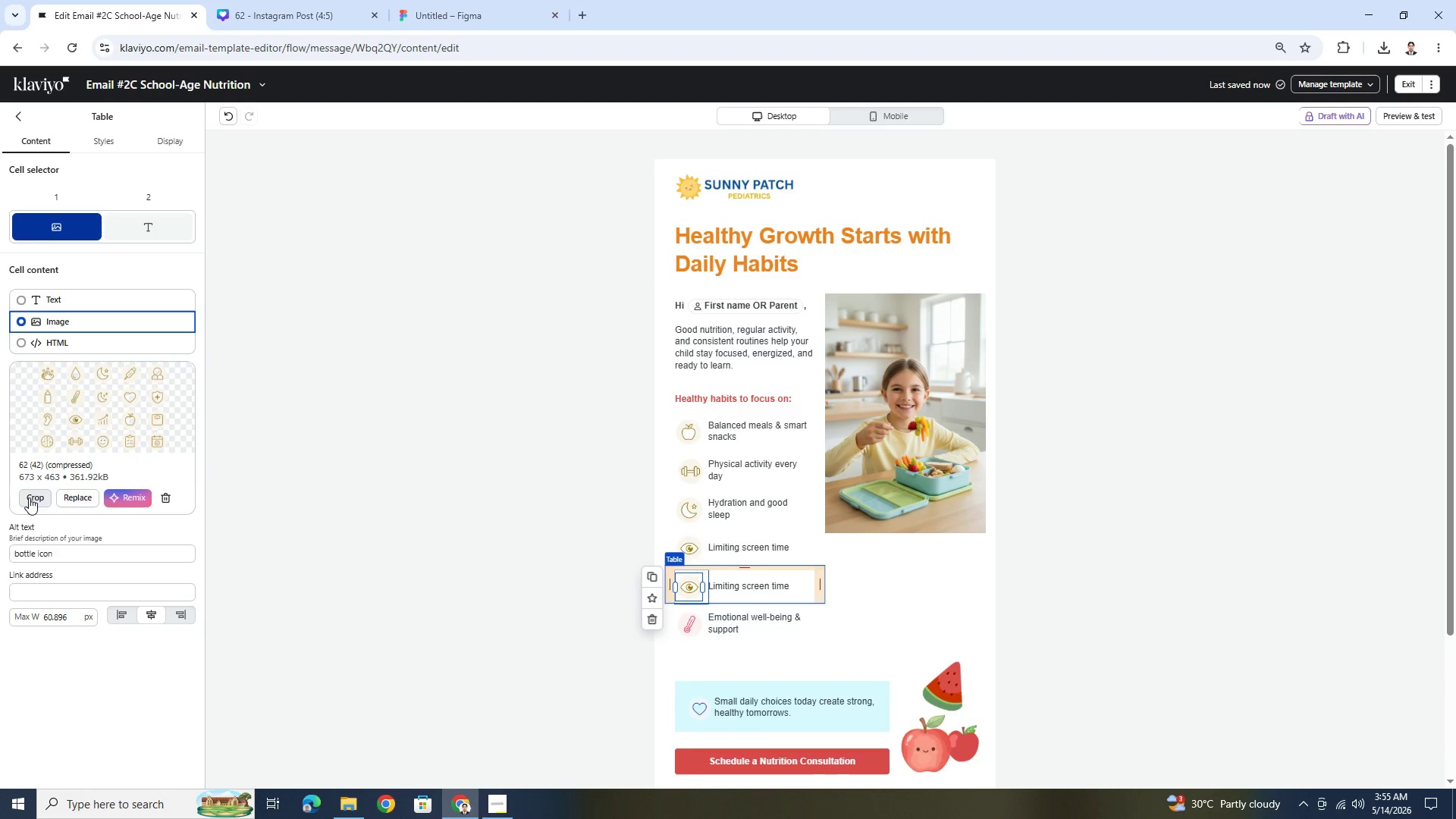 
double_click([741, 622])
 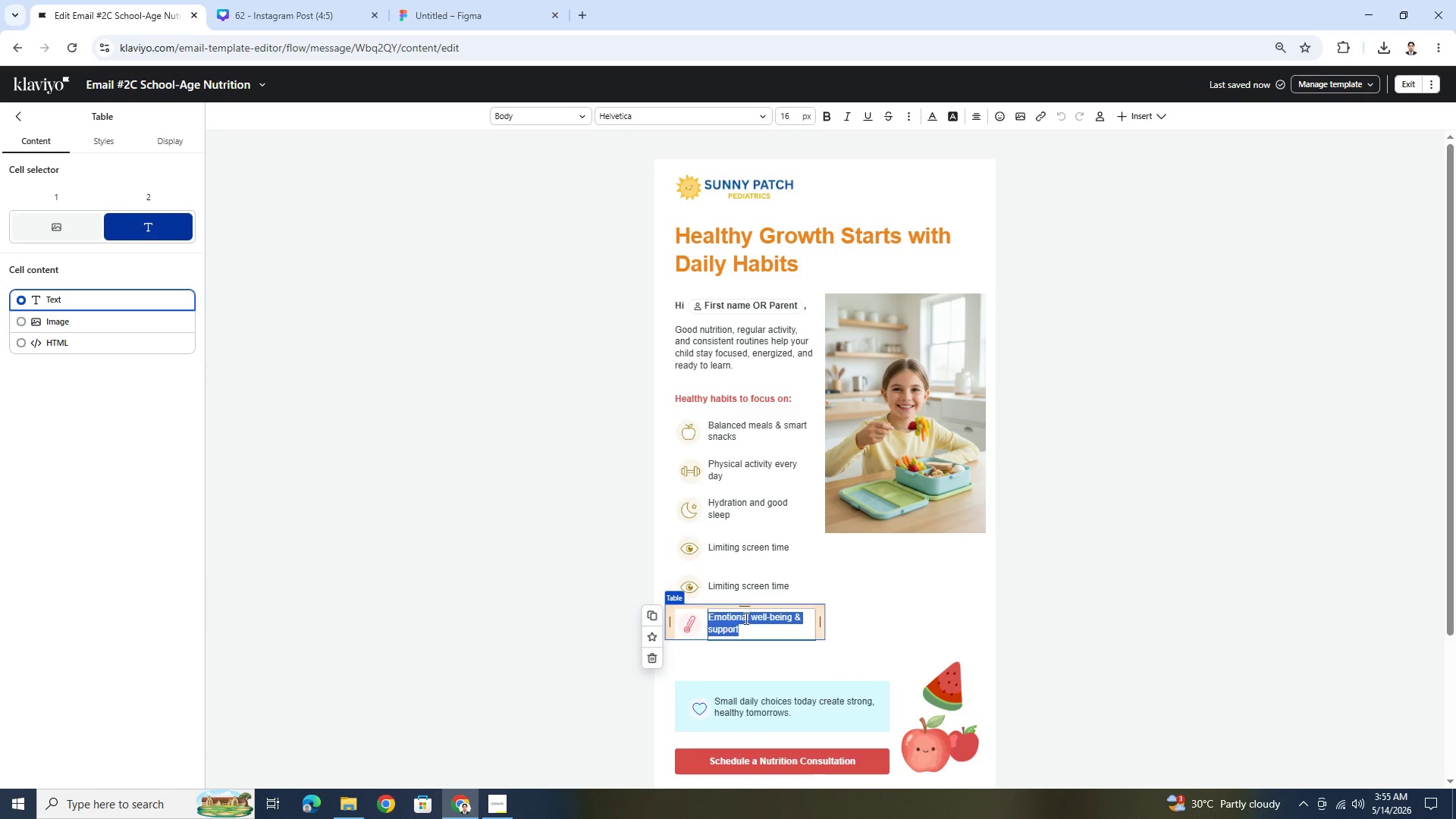 
key(Control+C)
 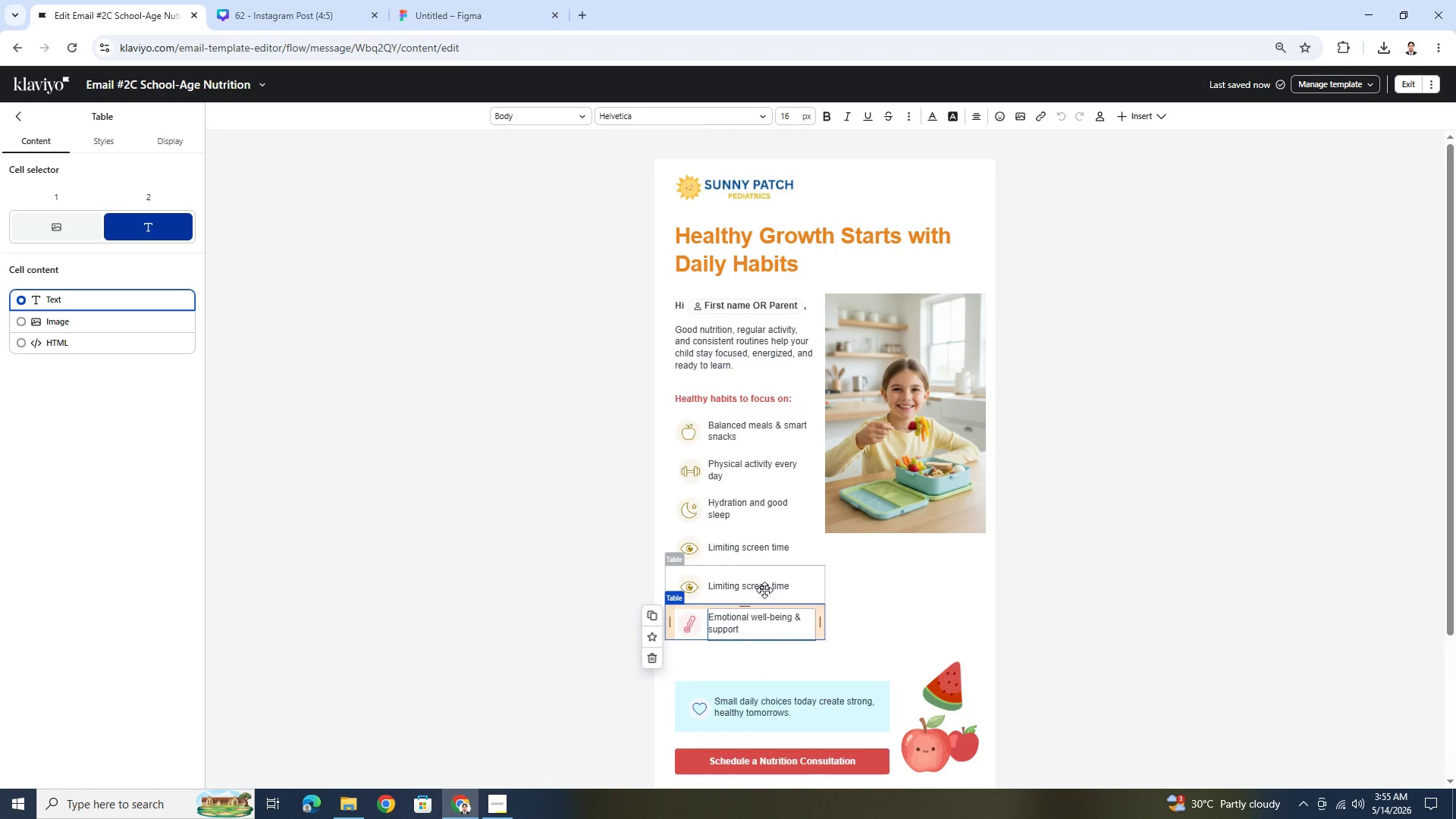 
double_click([764, 590])
 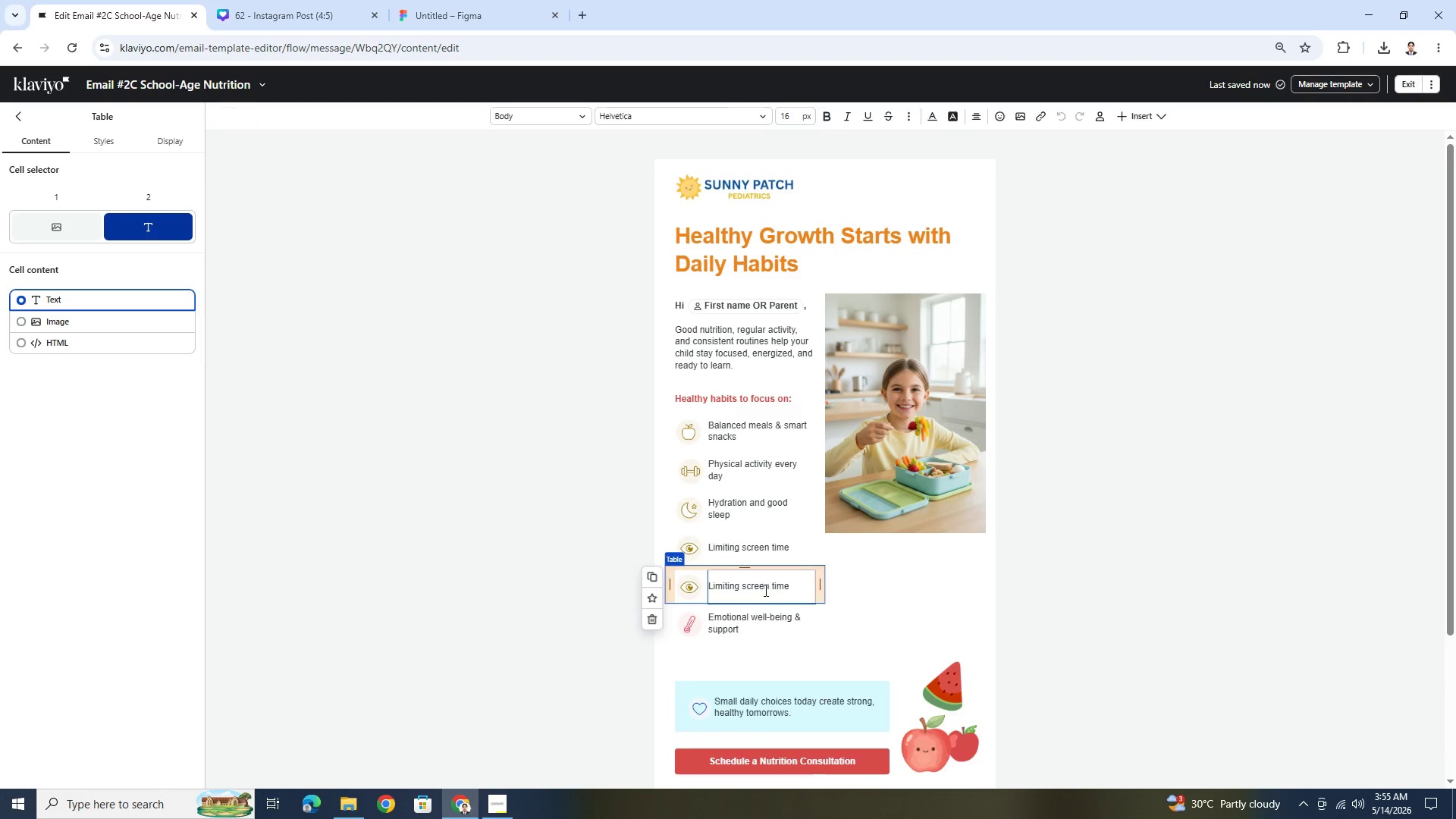 
key(Control+V)
 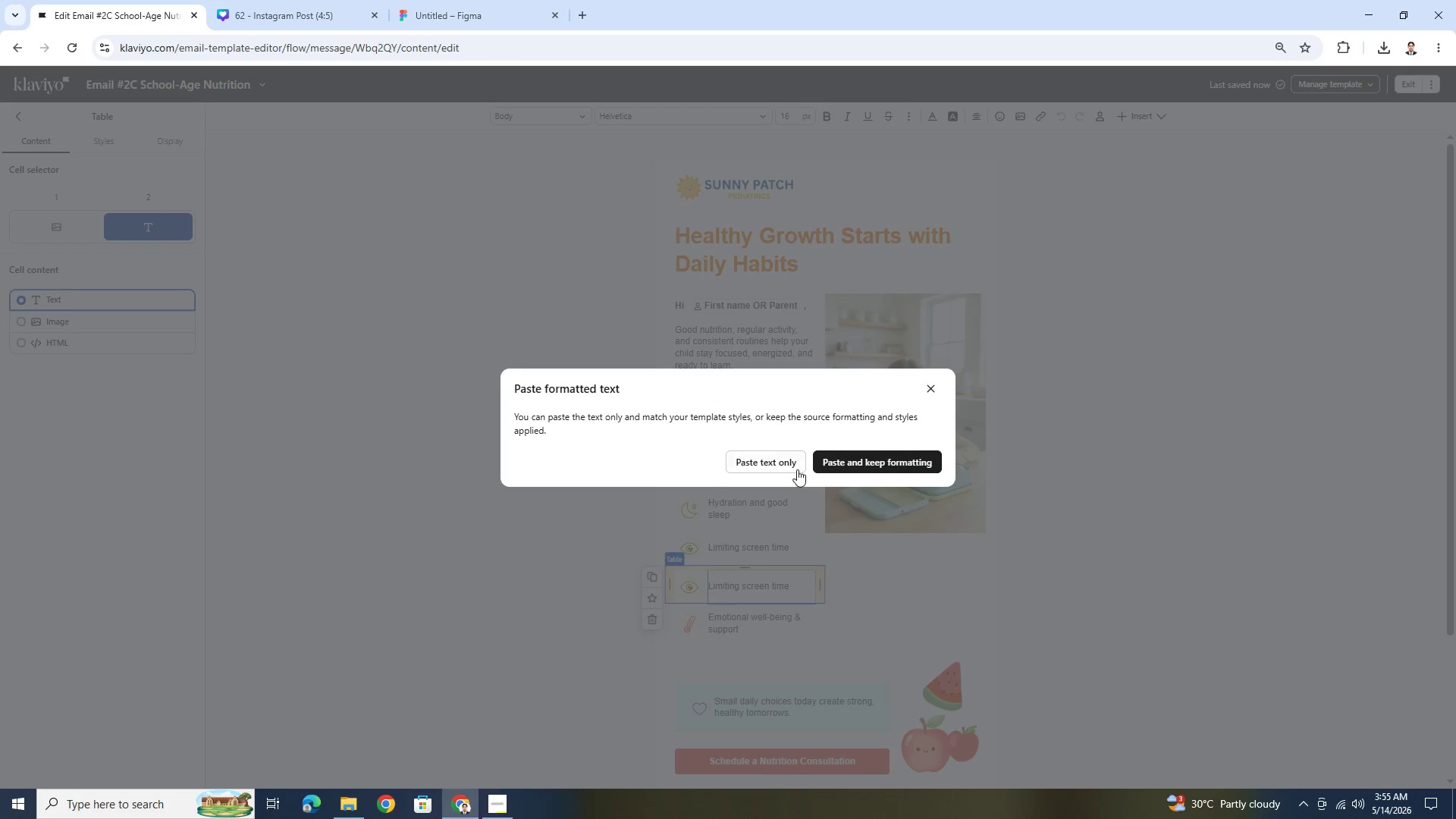 
left_click([797, 469])
 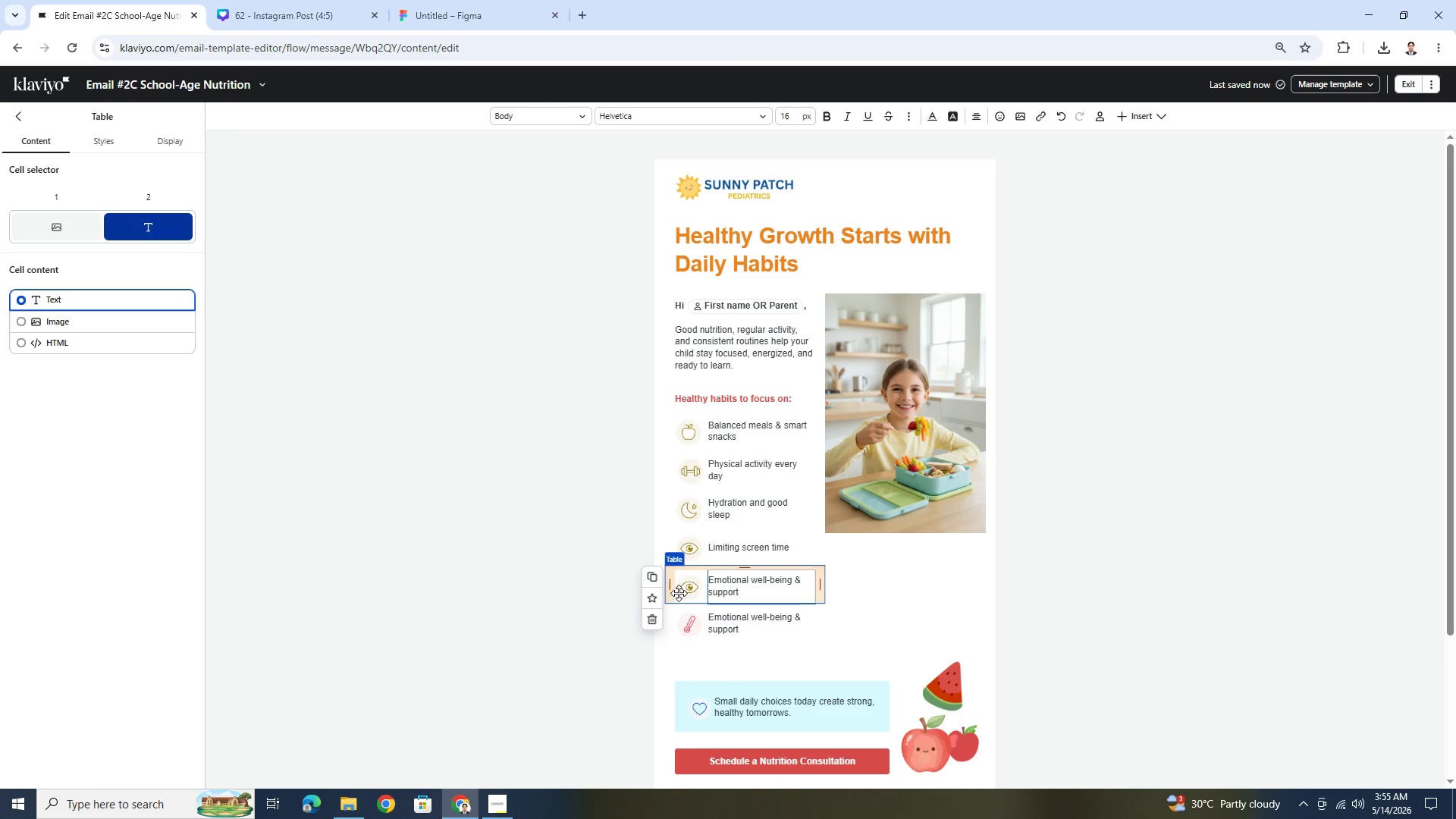 
left_click([687, 588])
 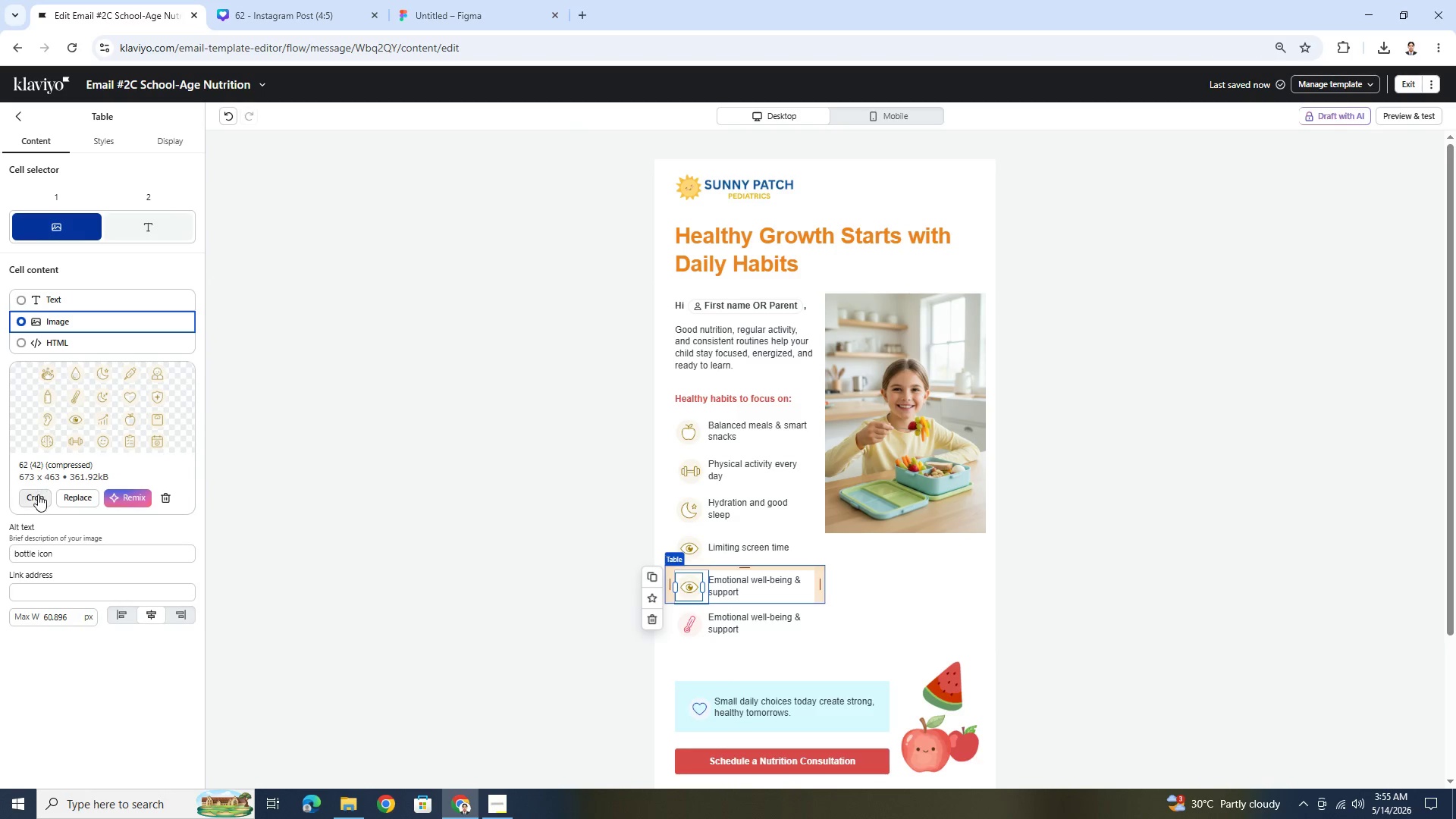 
left_click([38, 494])
 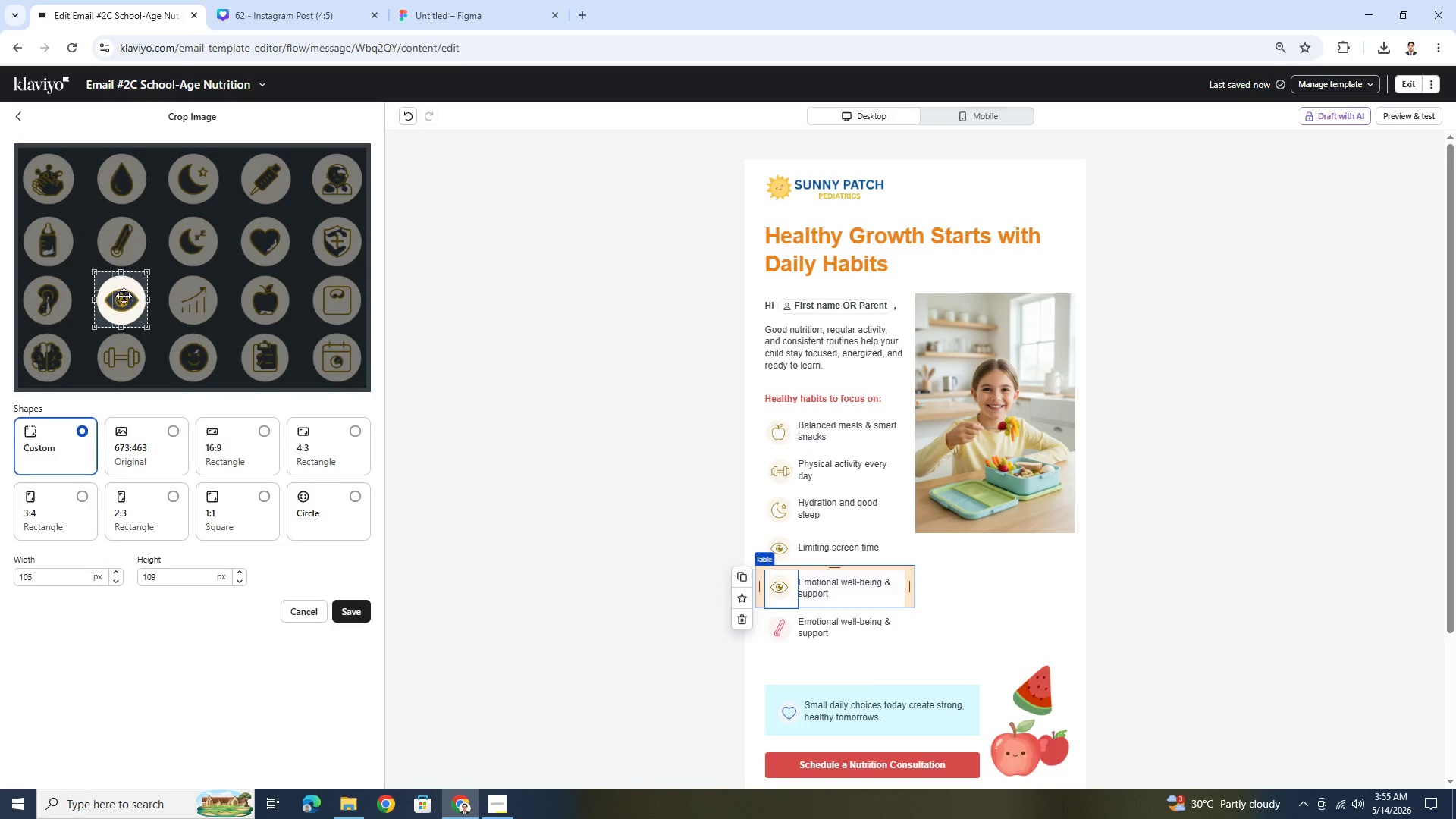 
left_click_drag(start_coordinate=[121, 297], to_coordinate=[193, 353])
 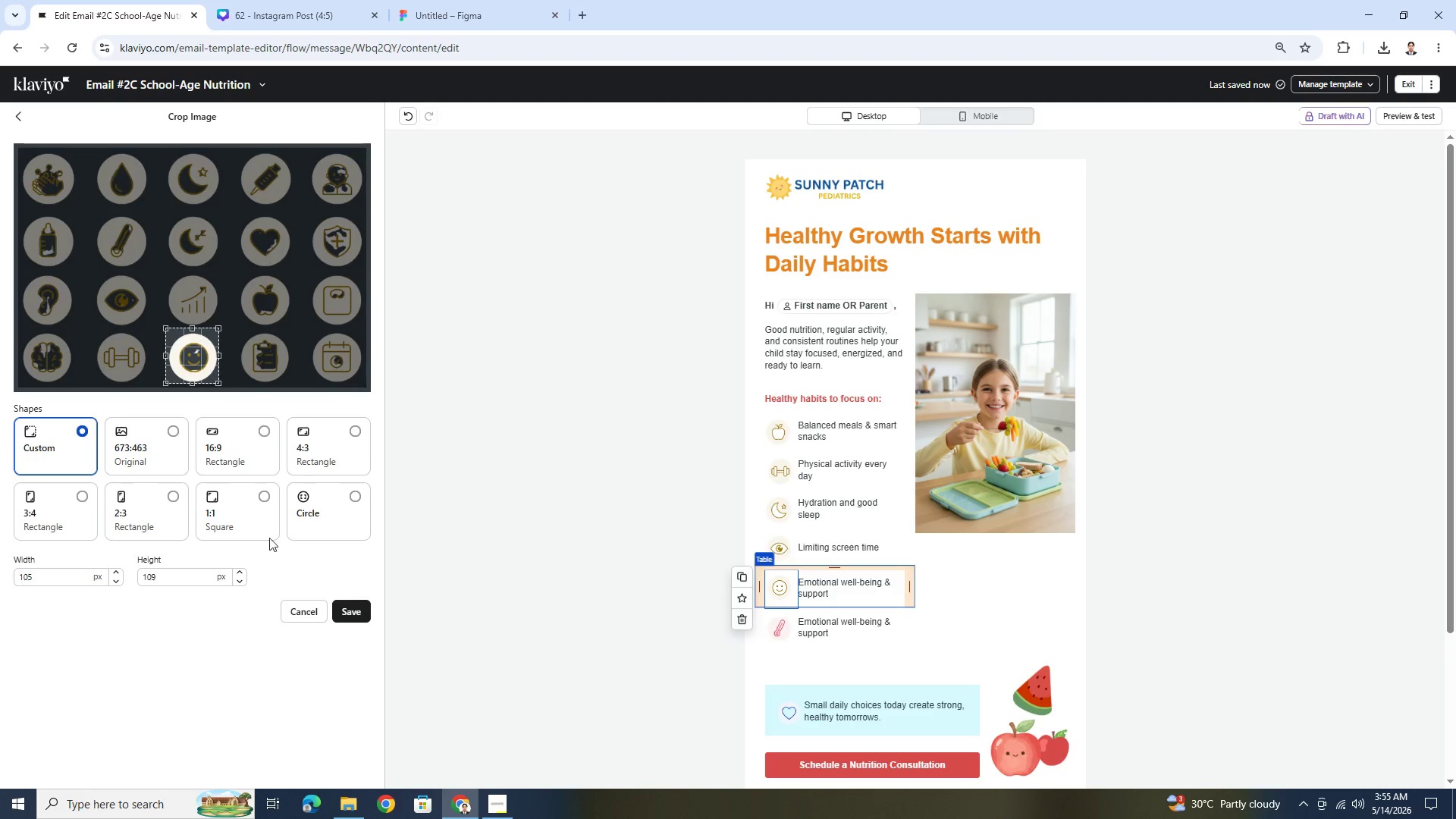 
wait(9.12)
 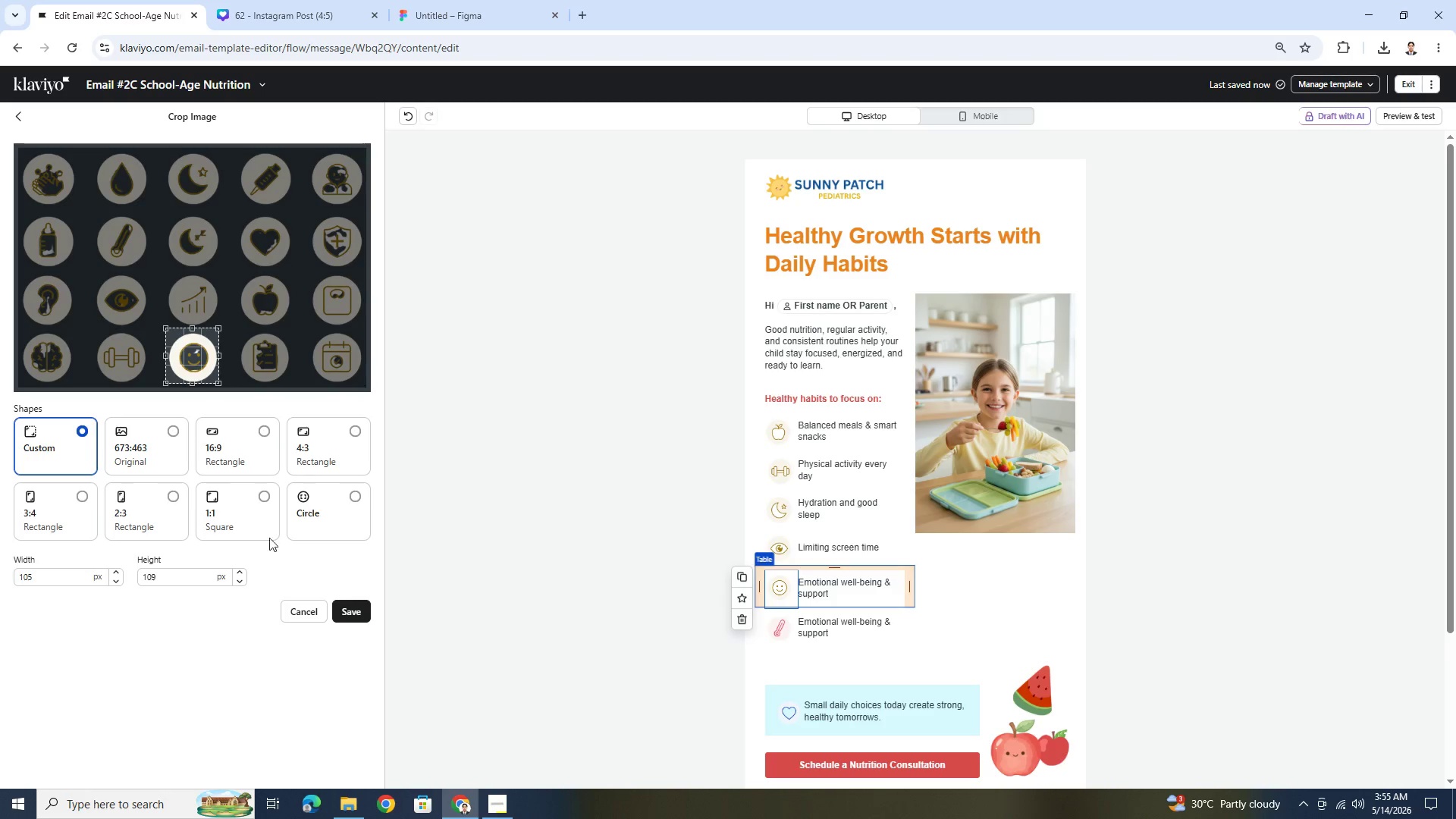 
left_click([362, 607])
 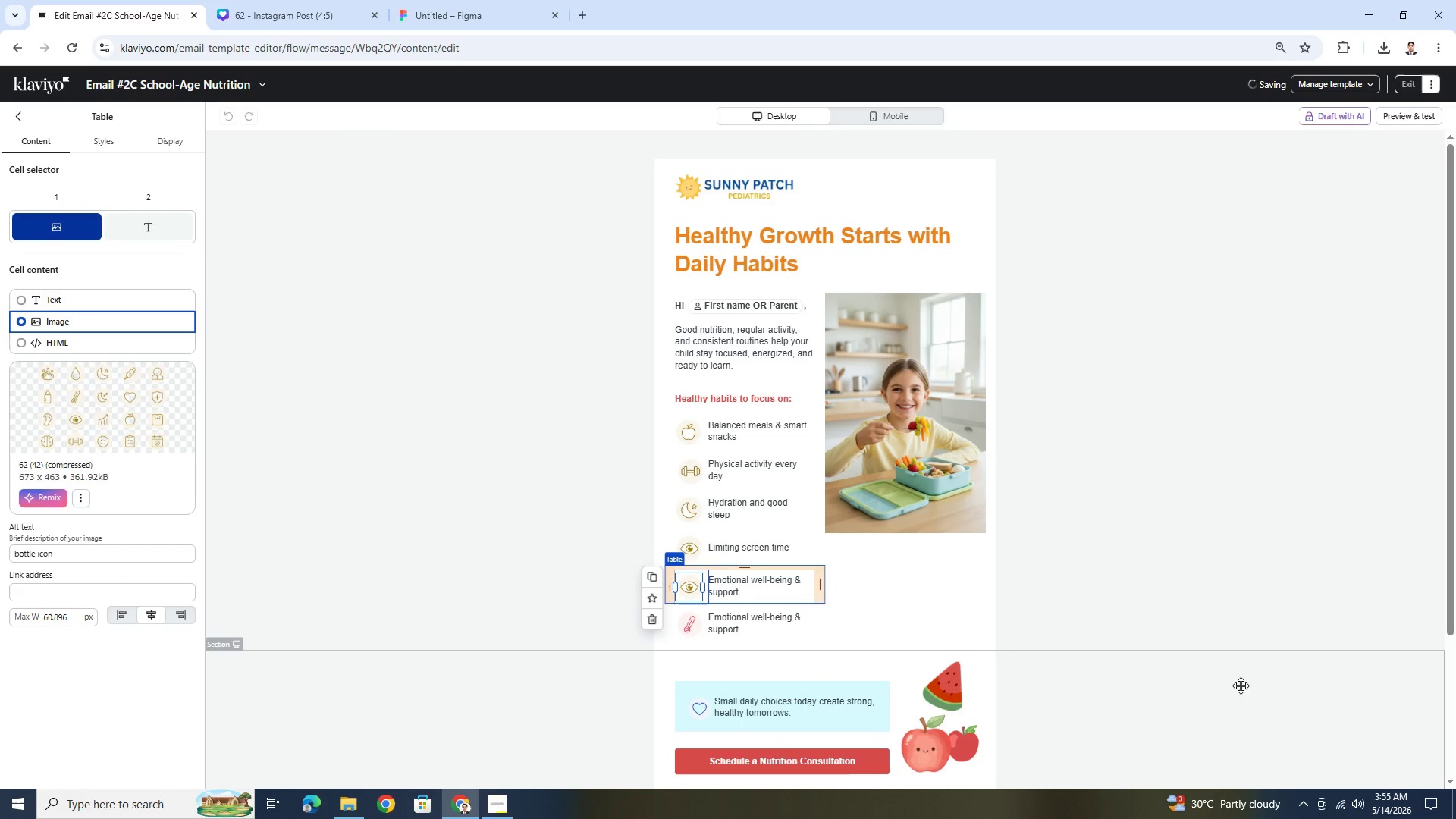 
left_click([1173, 614])
 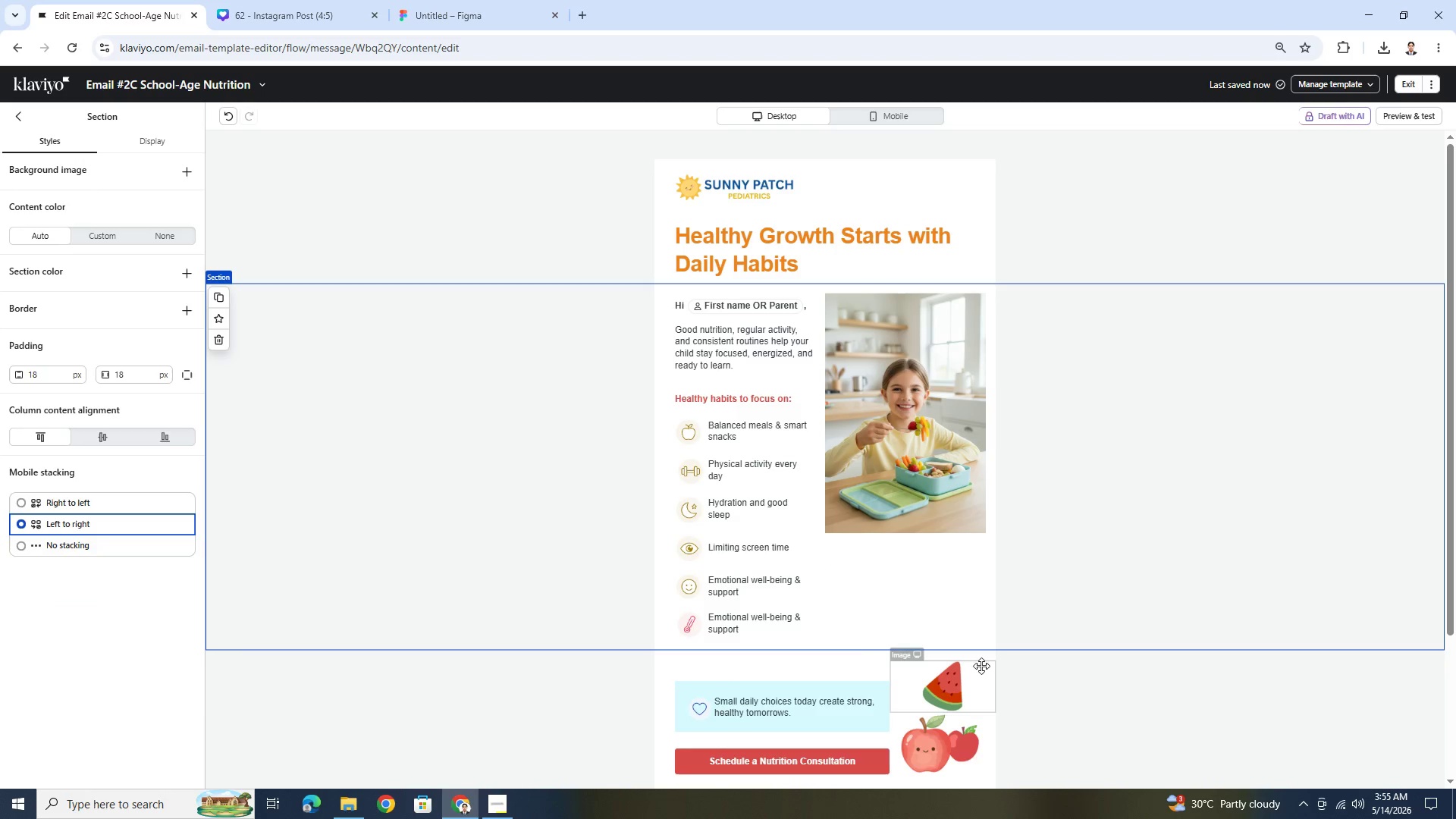 
left_click([757, 608])
 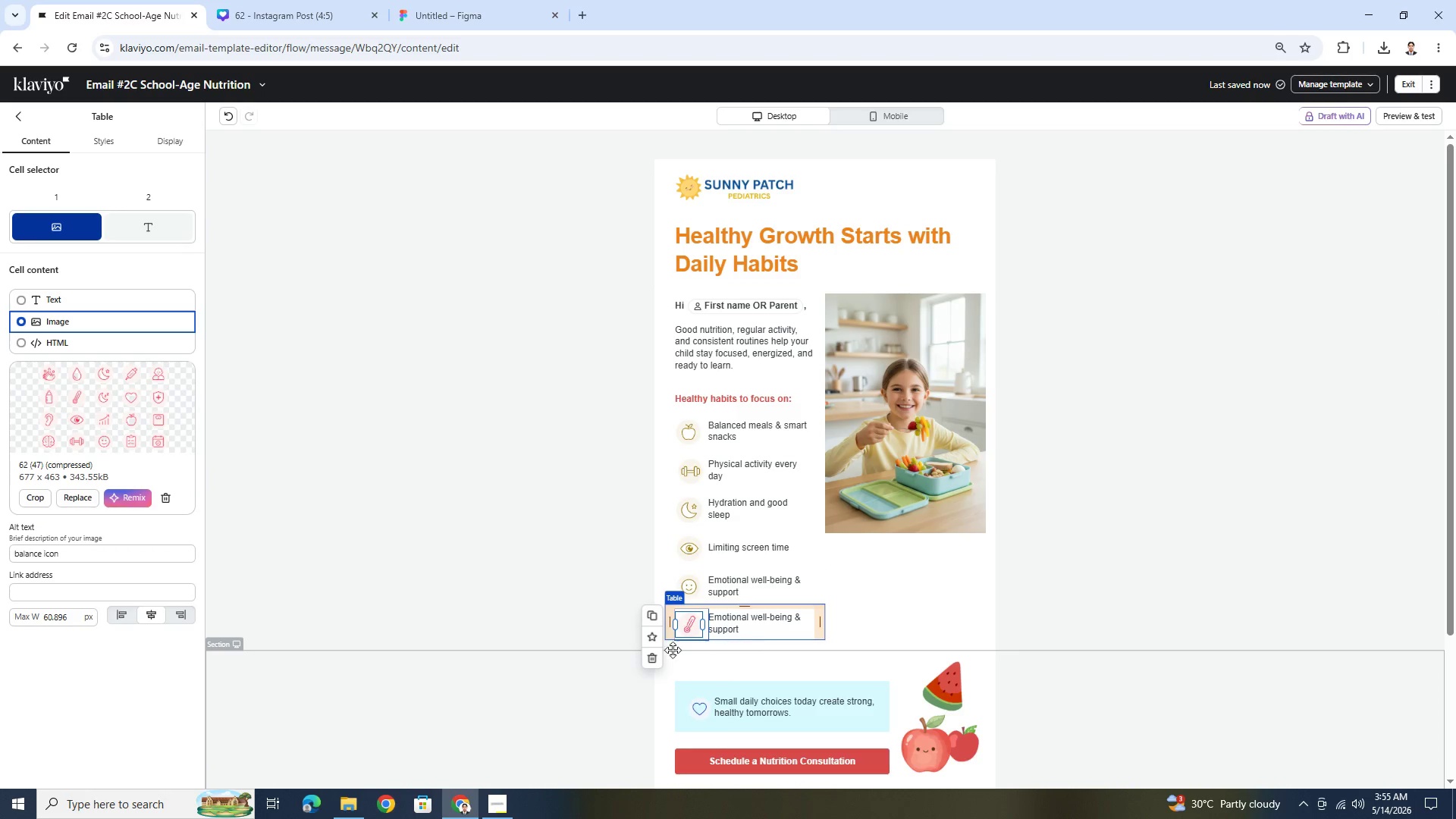 
left_click([656, 658])
 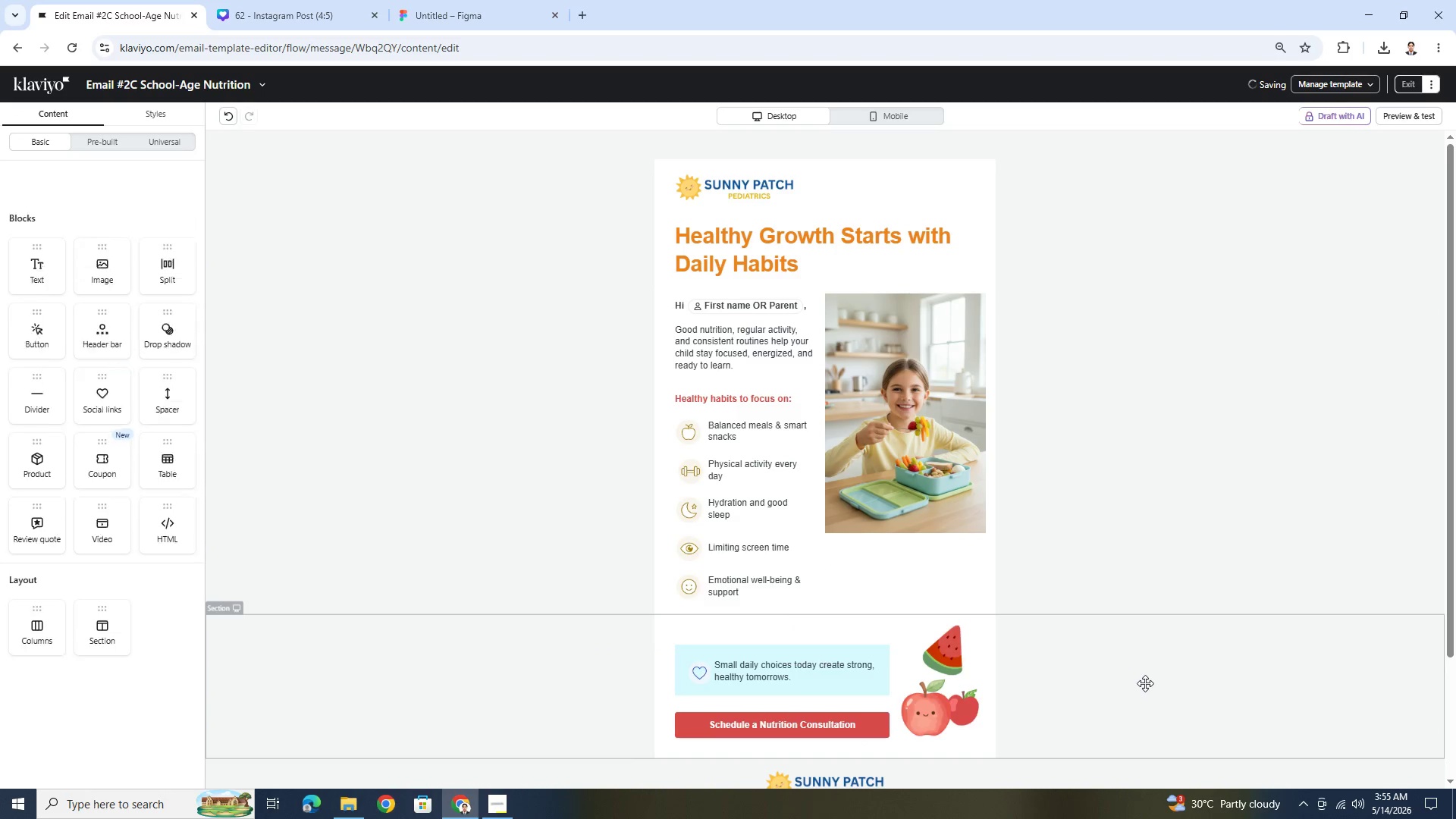 
left_click([1147, 682])
 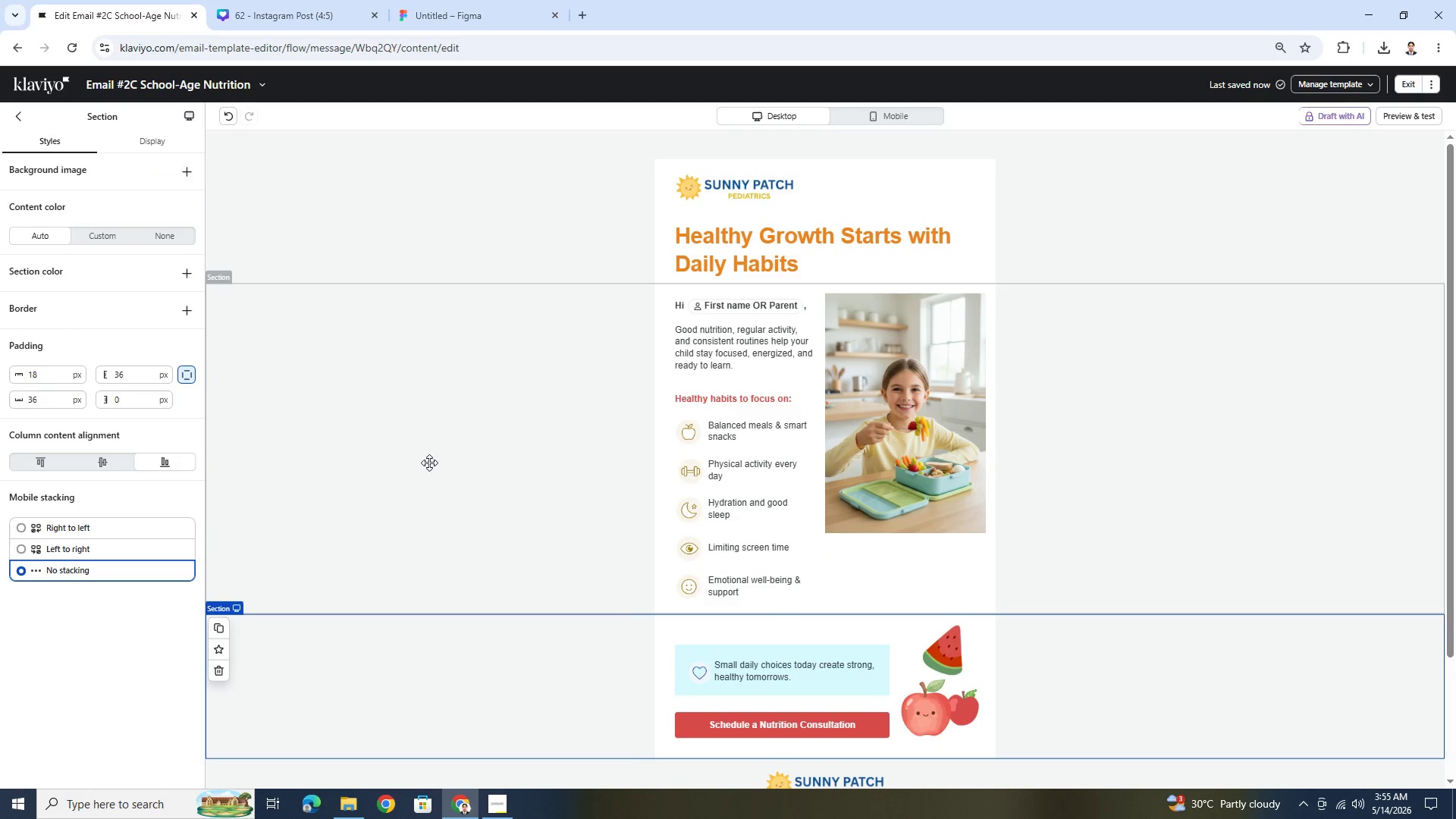 
left_click([428, 462])
 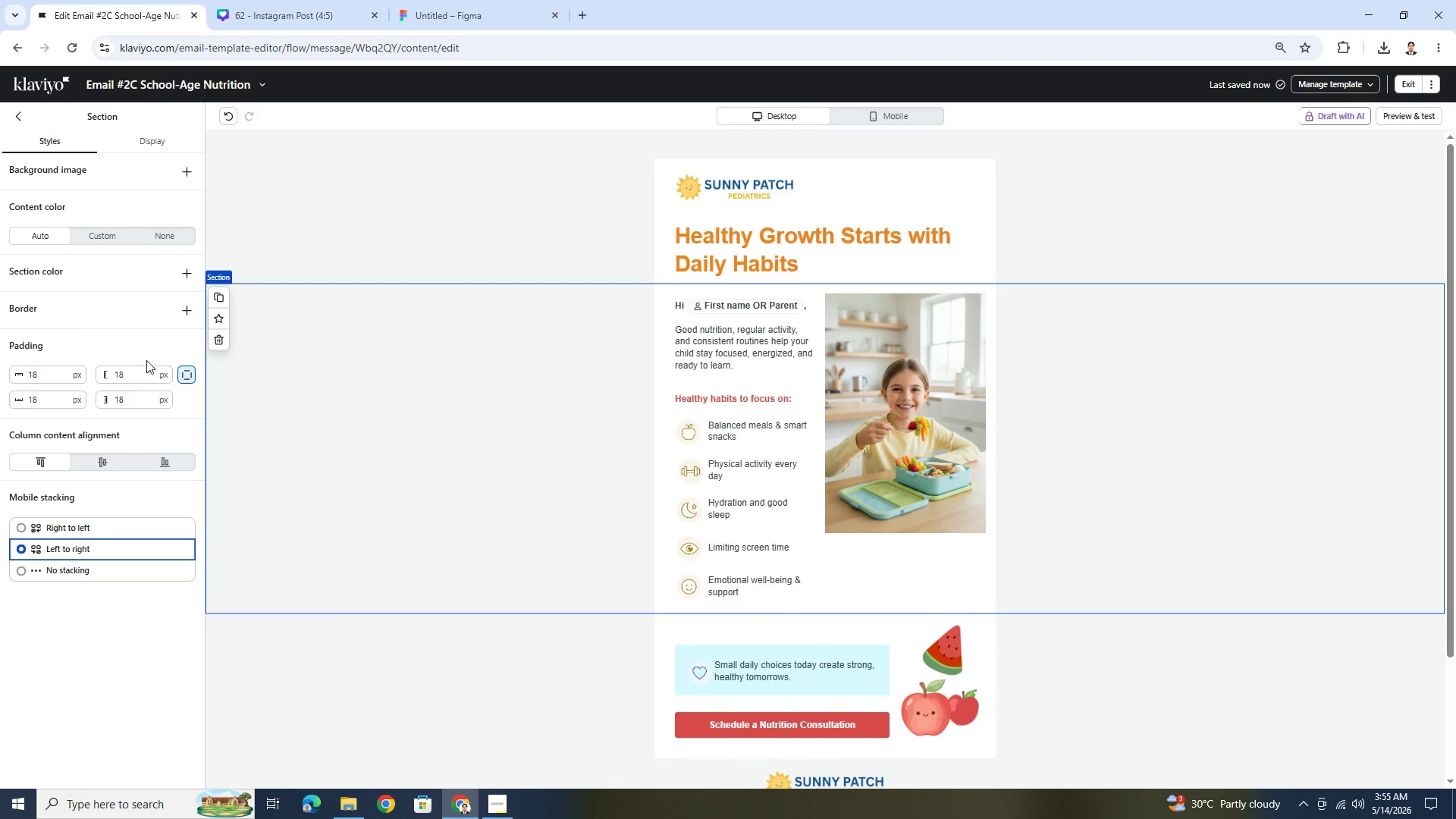 
left_click([106, 457])
 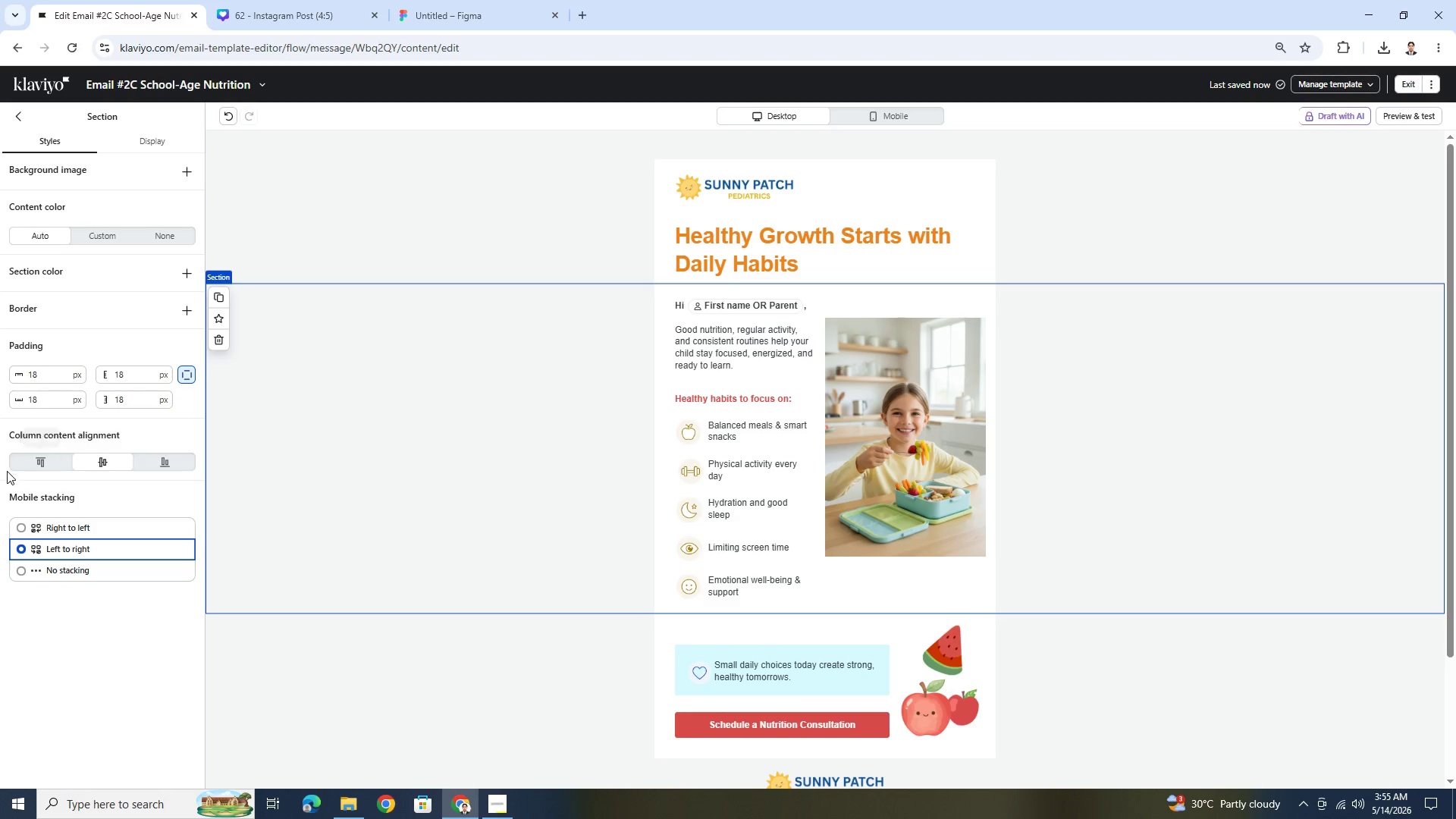 
left_click([27, 463])
 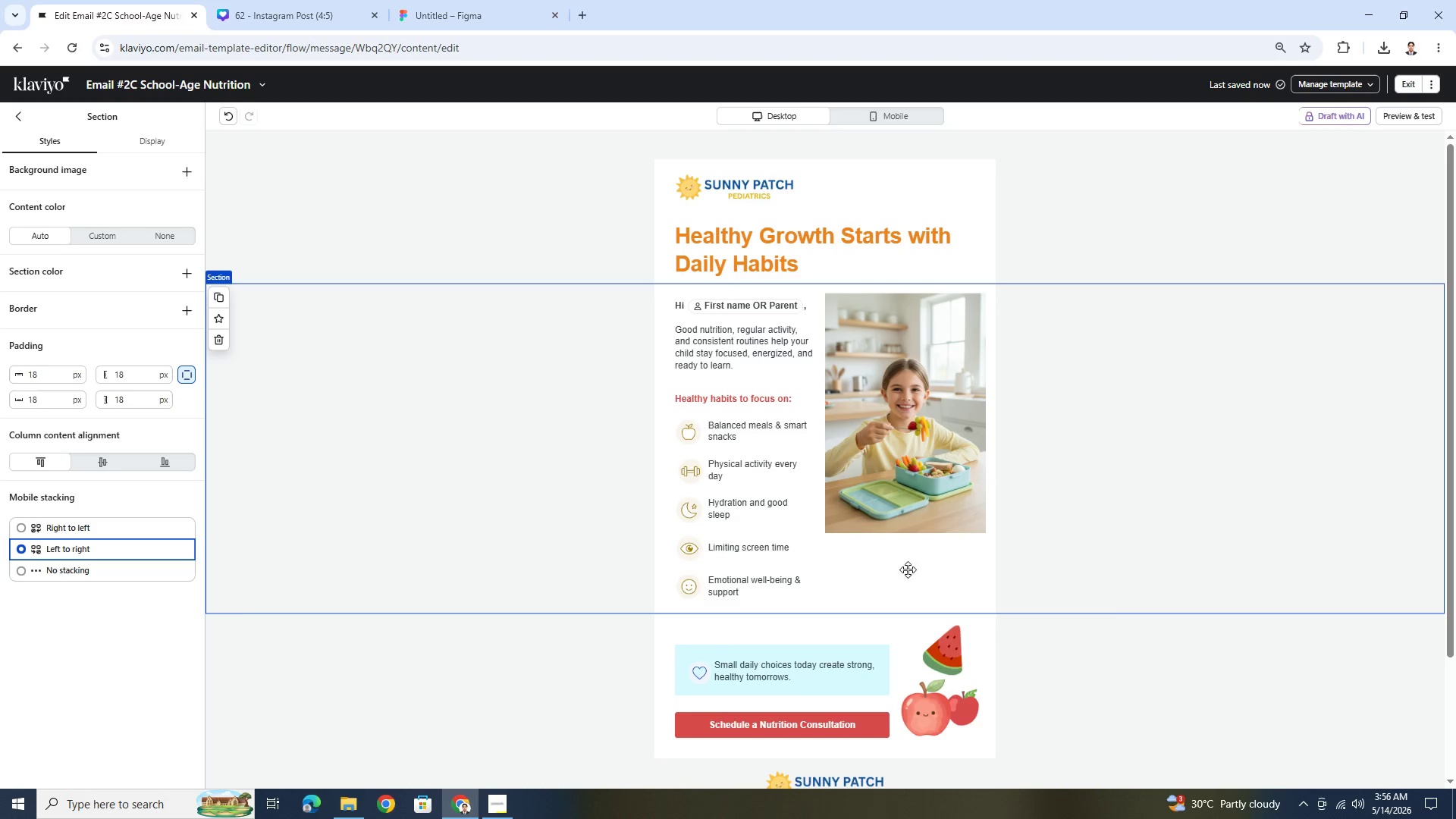 
left_click([1164, 626])
 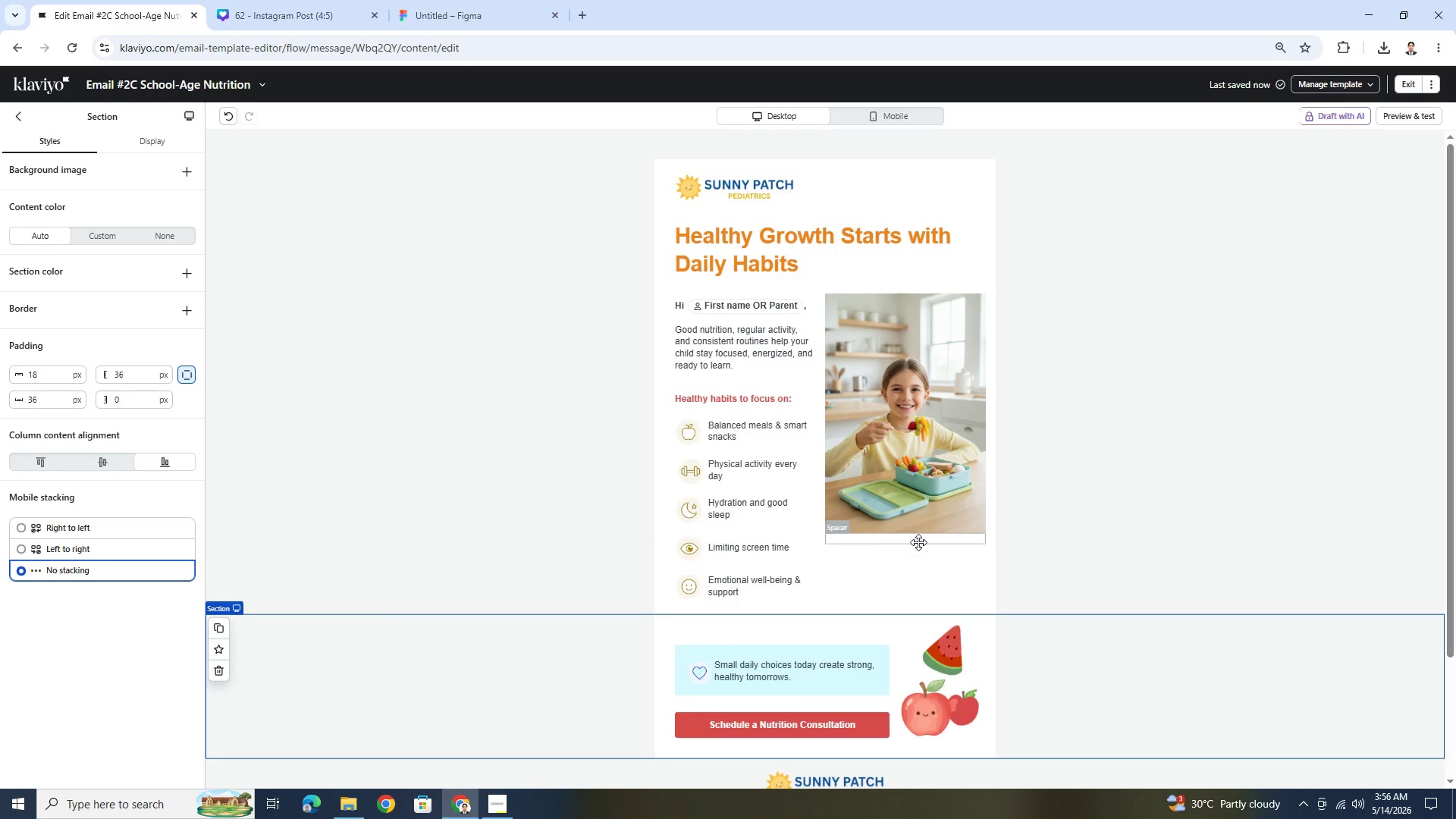 
wait(7.42)
 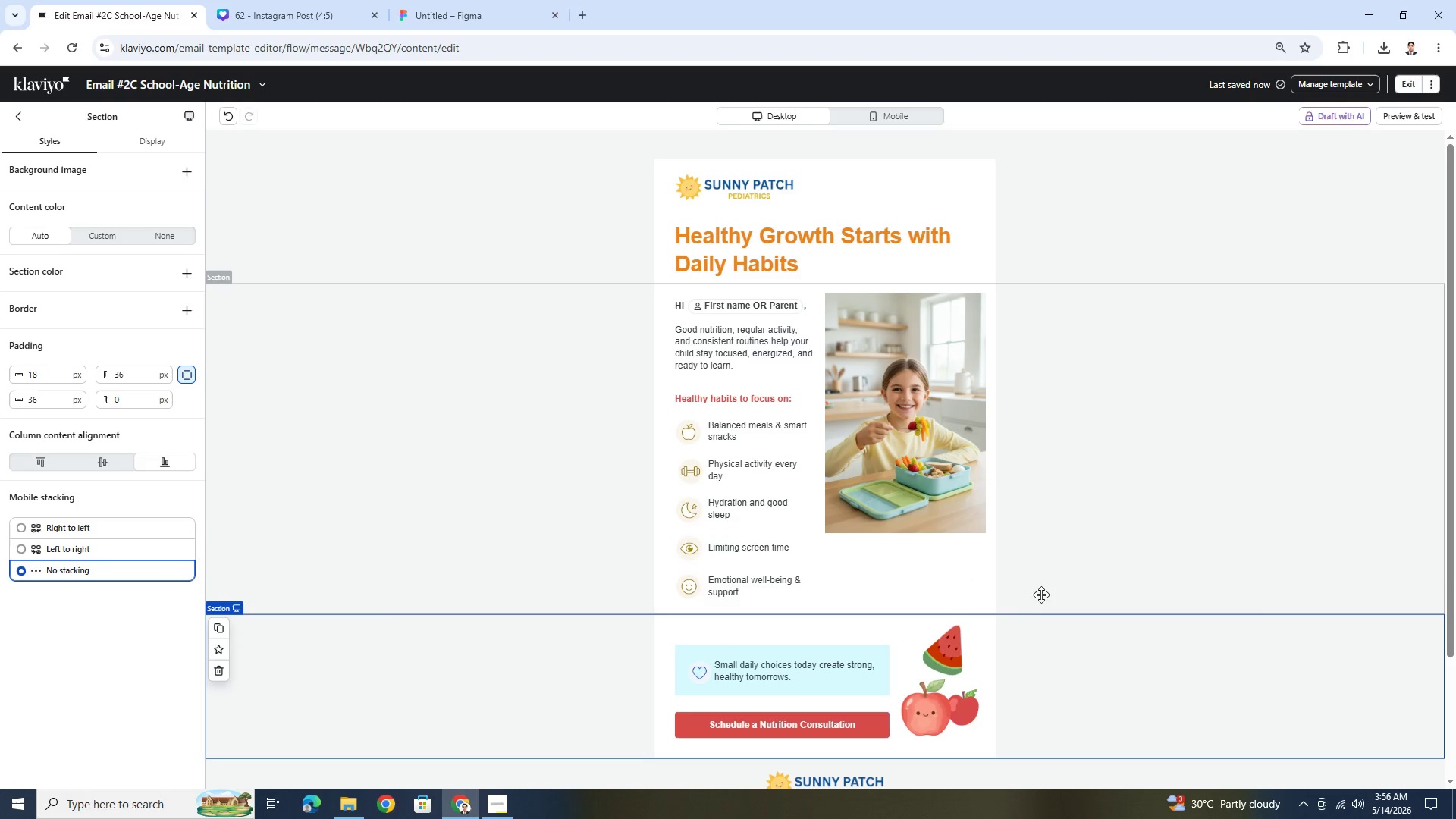 
left_click([883, 119])
 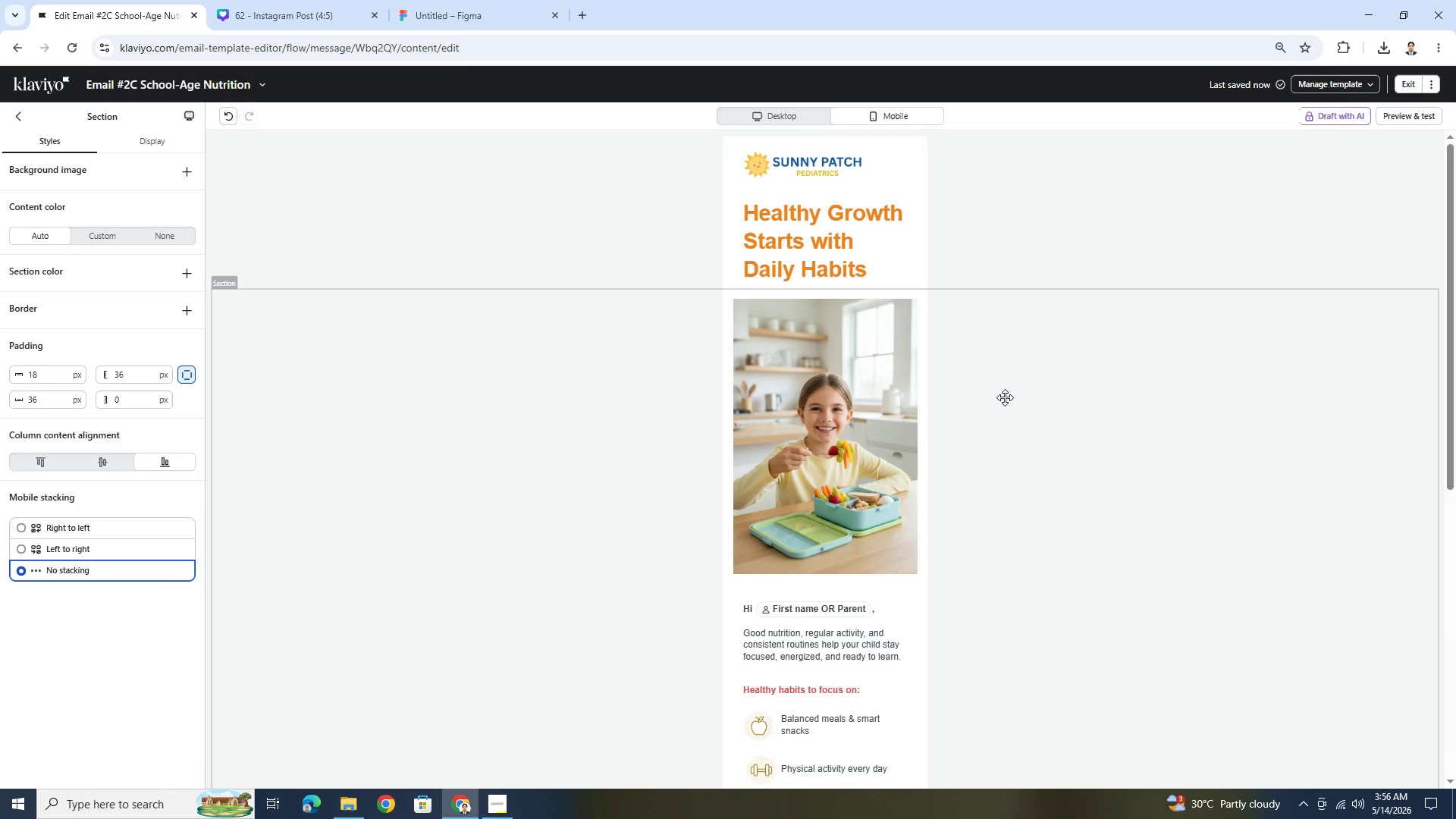 
scroll: coordinate [1005, 397], scroll_direction: down, amount: 5.0
 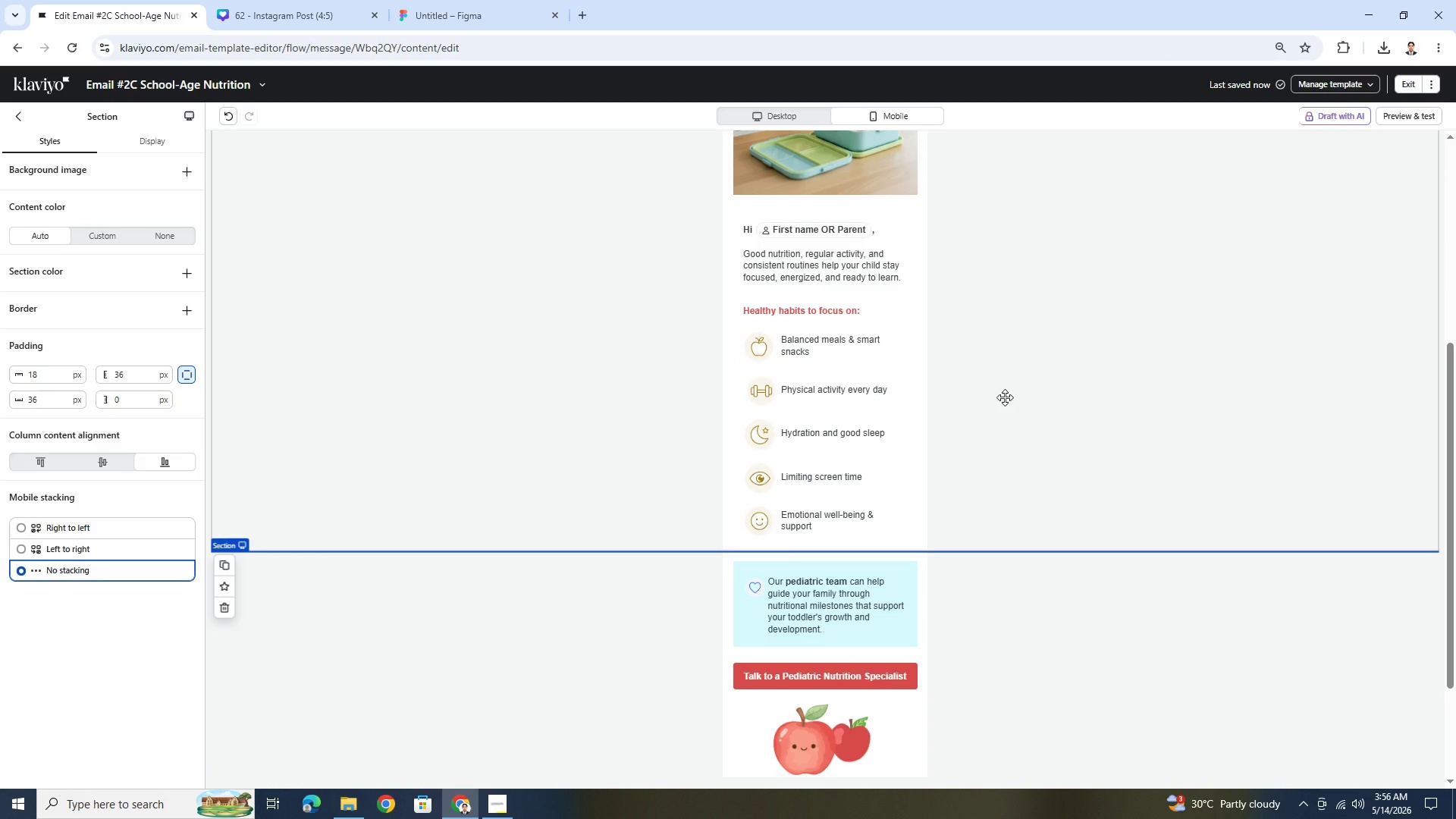 
scroll: coordinate [1005, 397], scroll_direction: up, amount: 3.0
 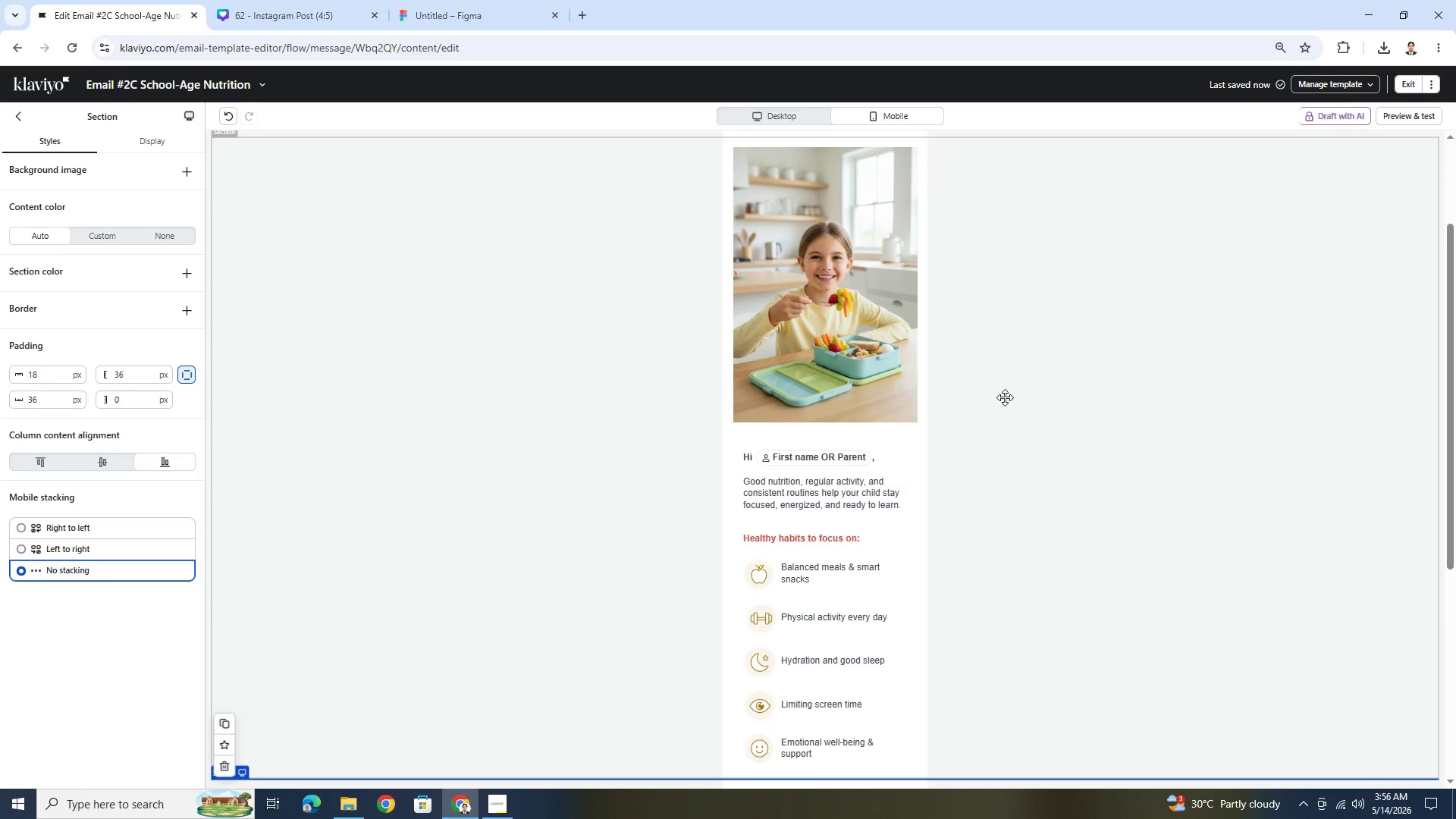 
scroll: coordinate [1005, 397], scroll_direction: down, amount: 1.0
 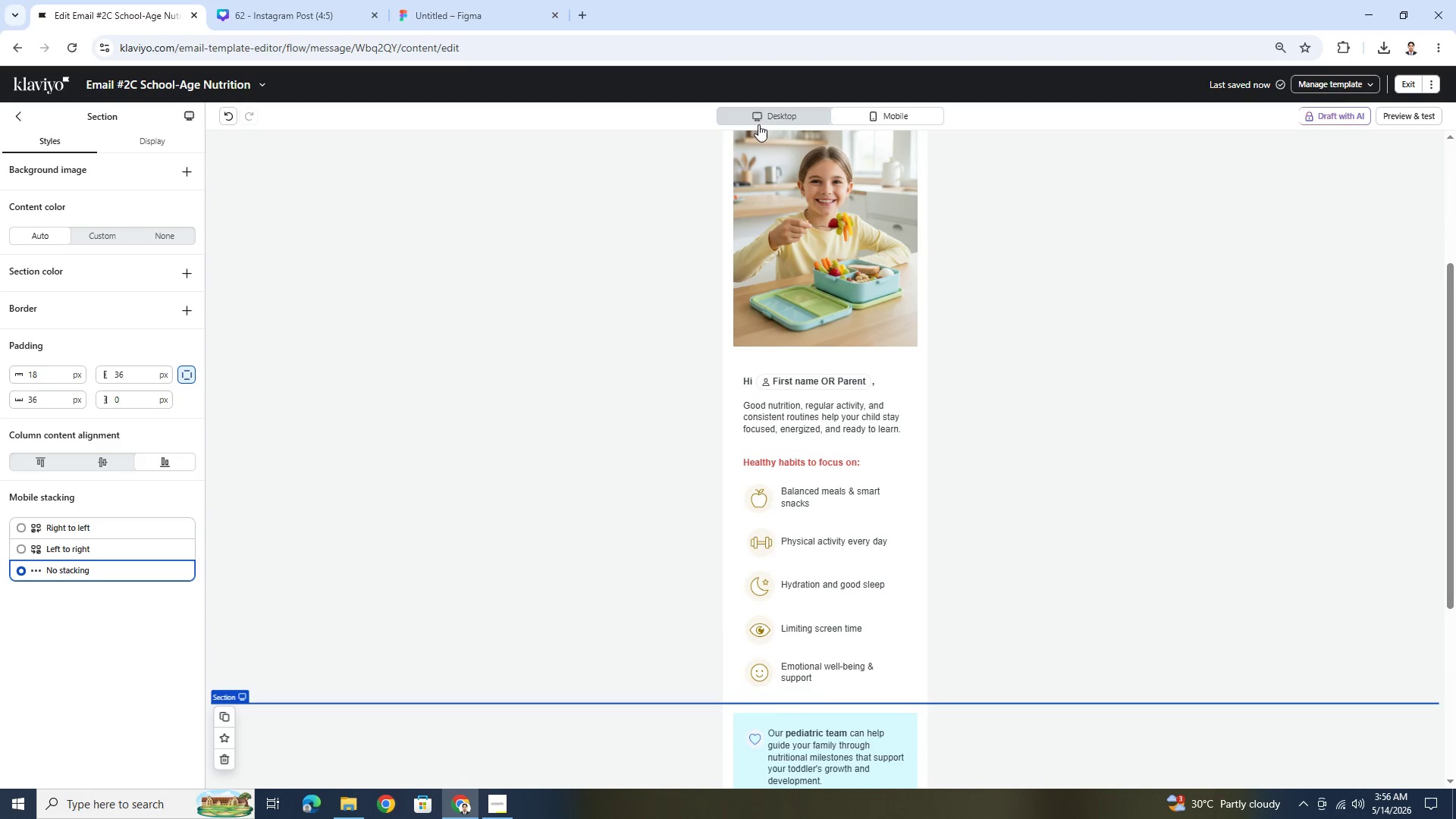 
left_click([761, 120])
 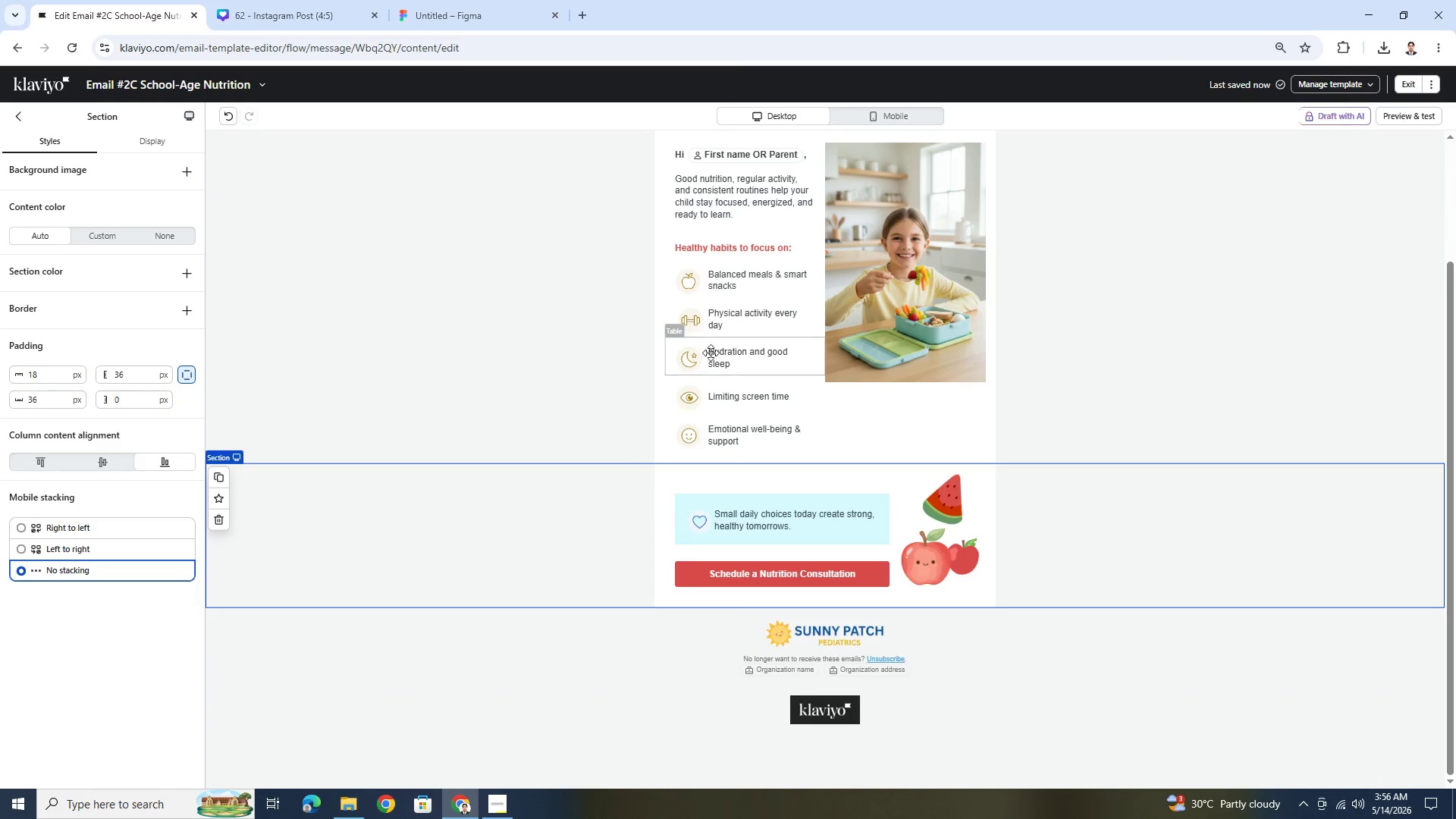 
scroll: coordinate [712, 337], scroll_direction: up, amount: 1.0
 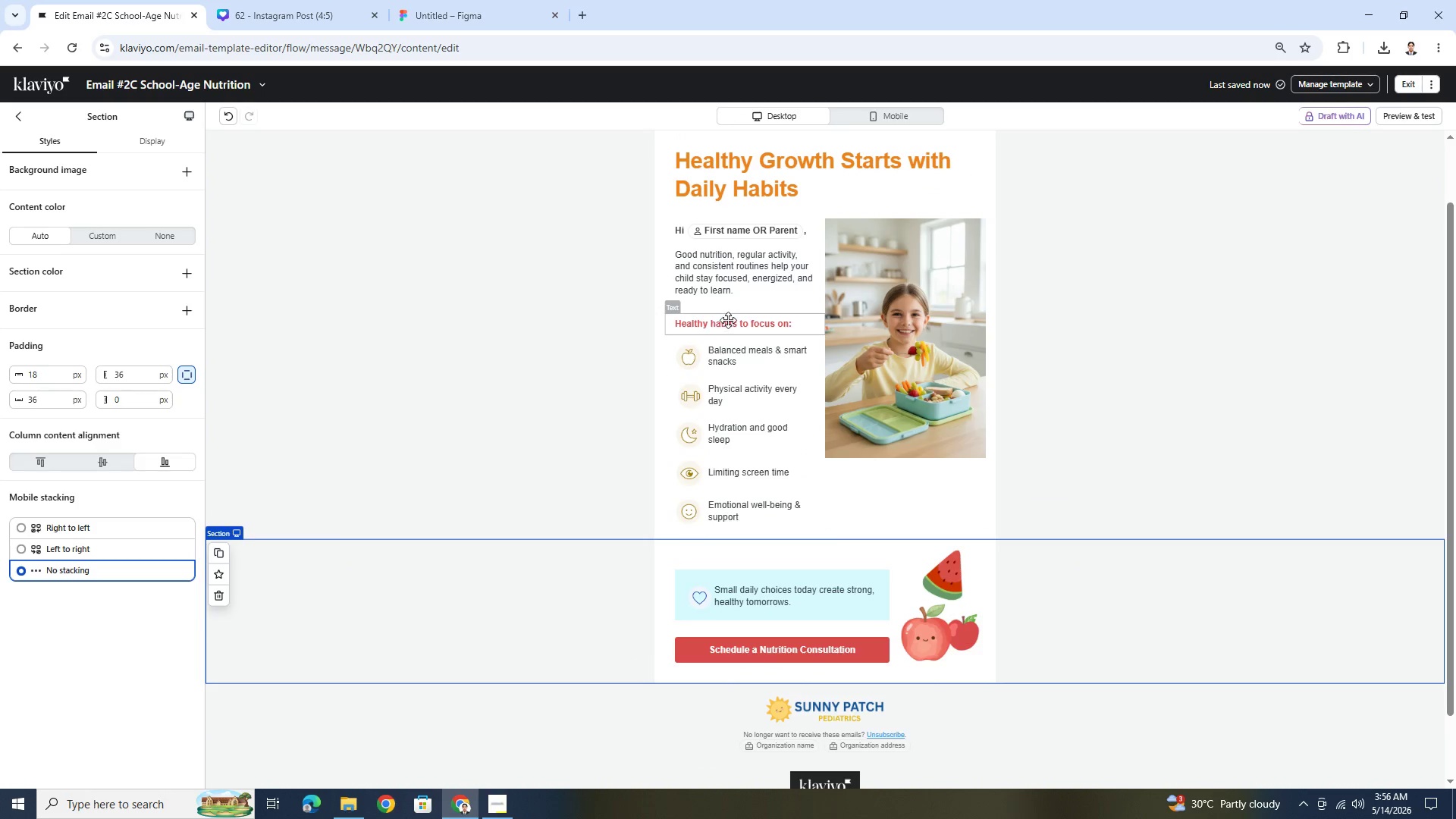 
double_click([728, 320])
 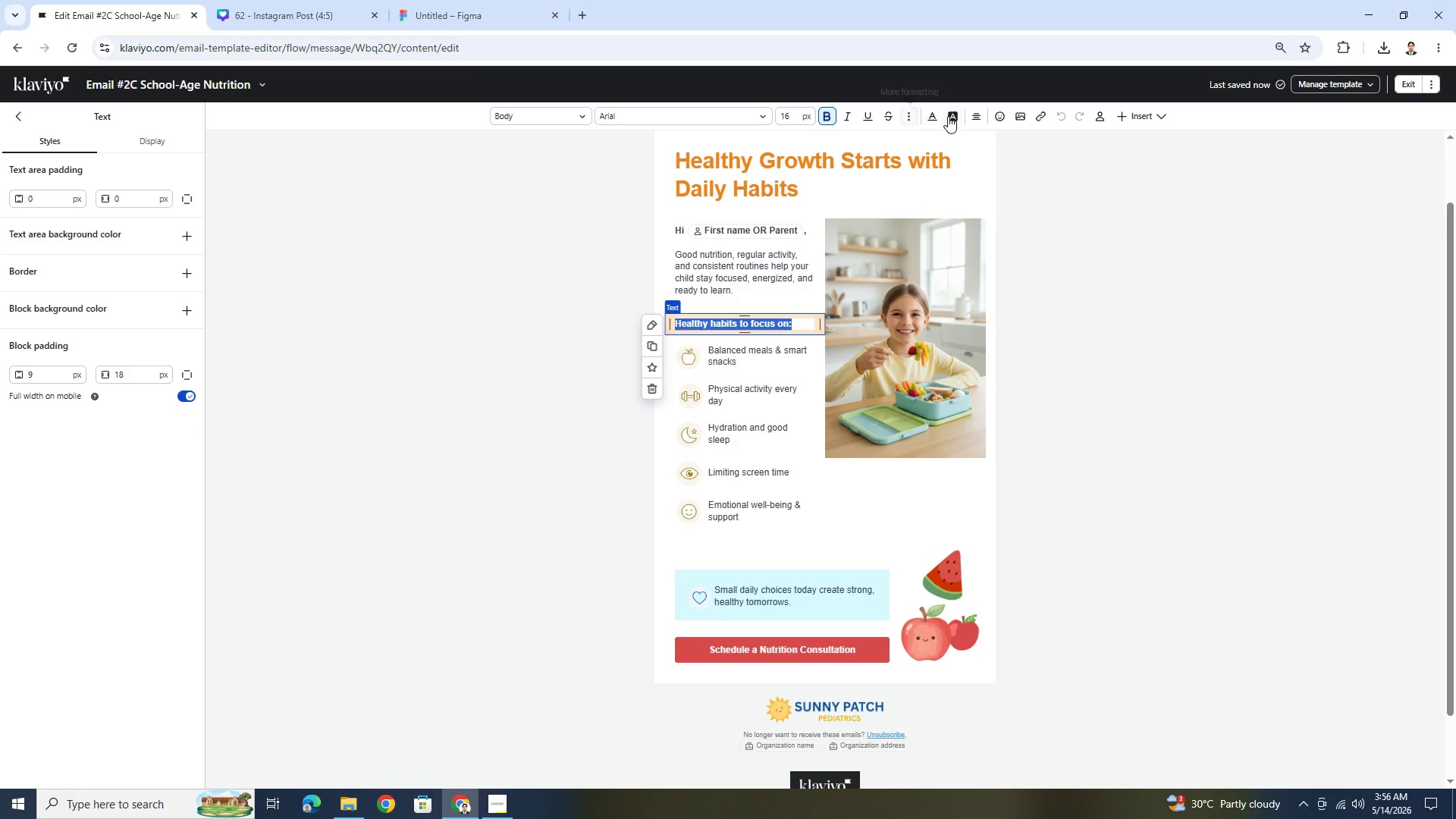 
left_click([938, 116])
 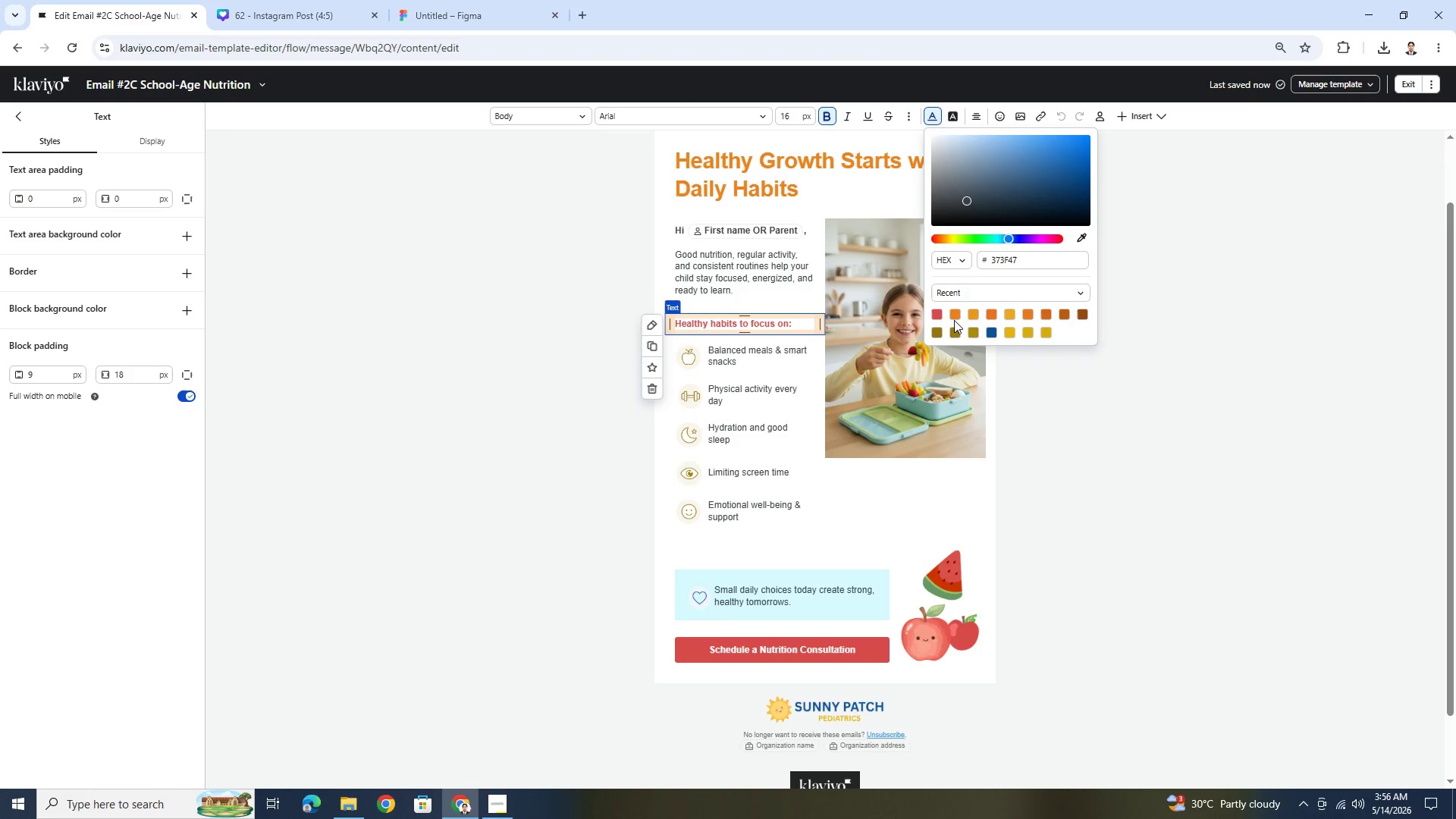 
left_click([955, 312])
 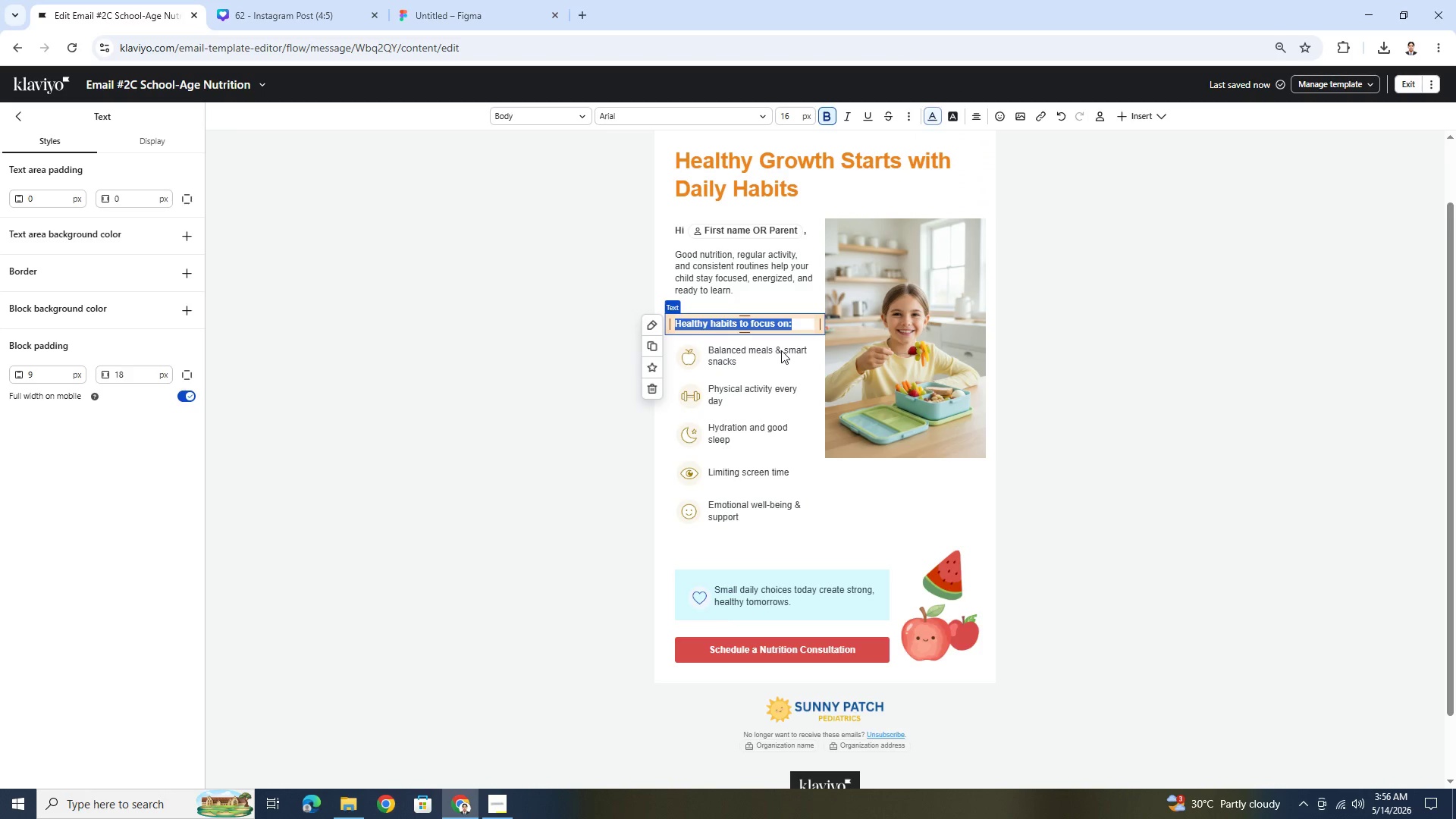 
double_click([771, 353])
 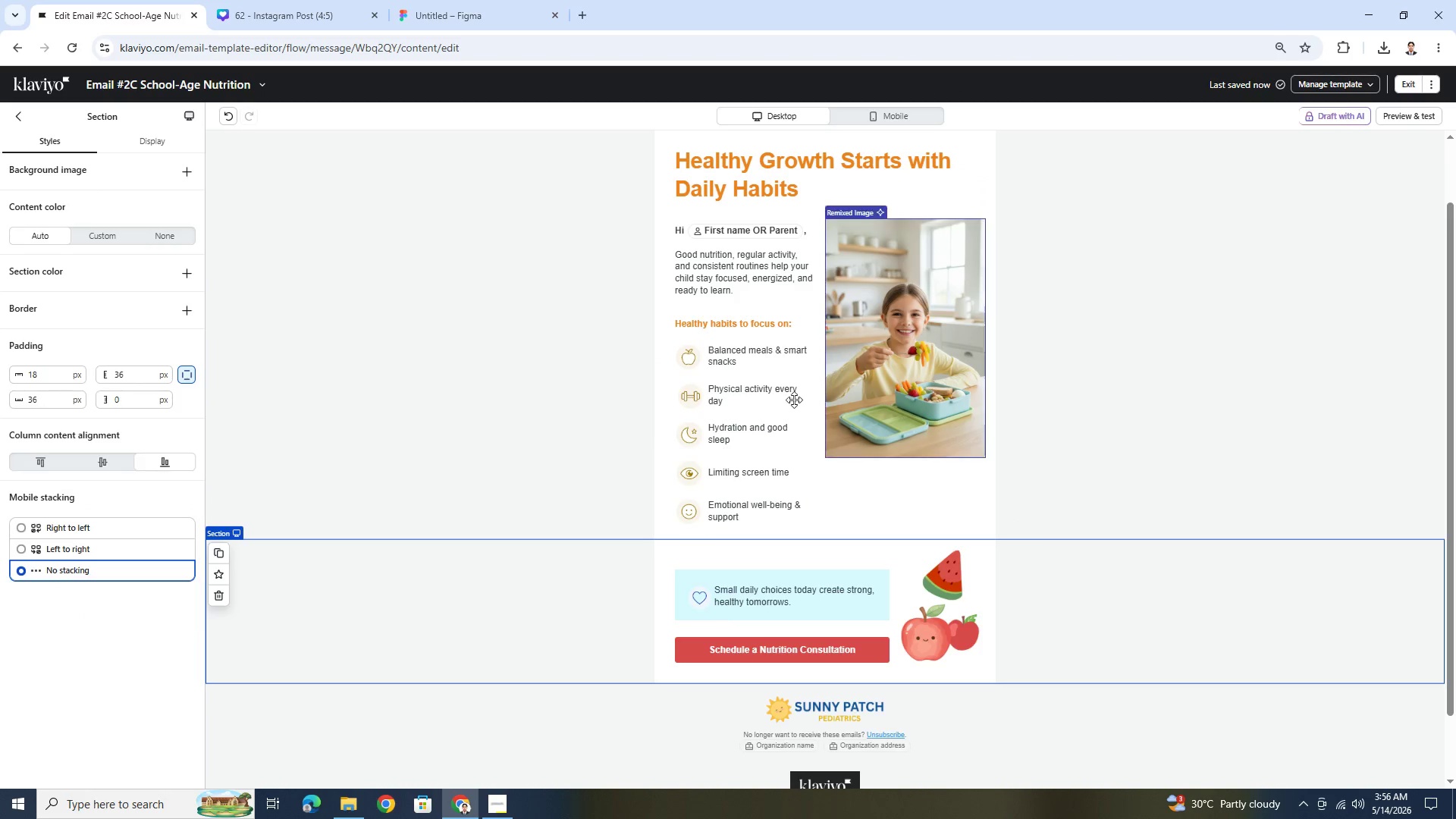 
double_click([734, 321])
 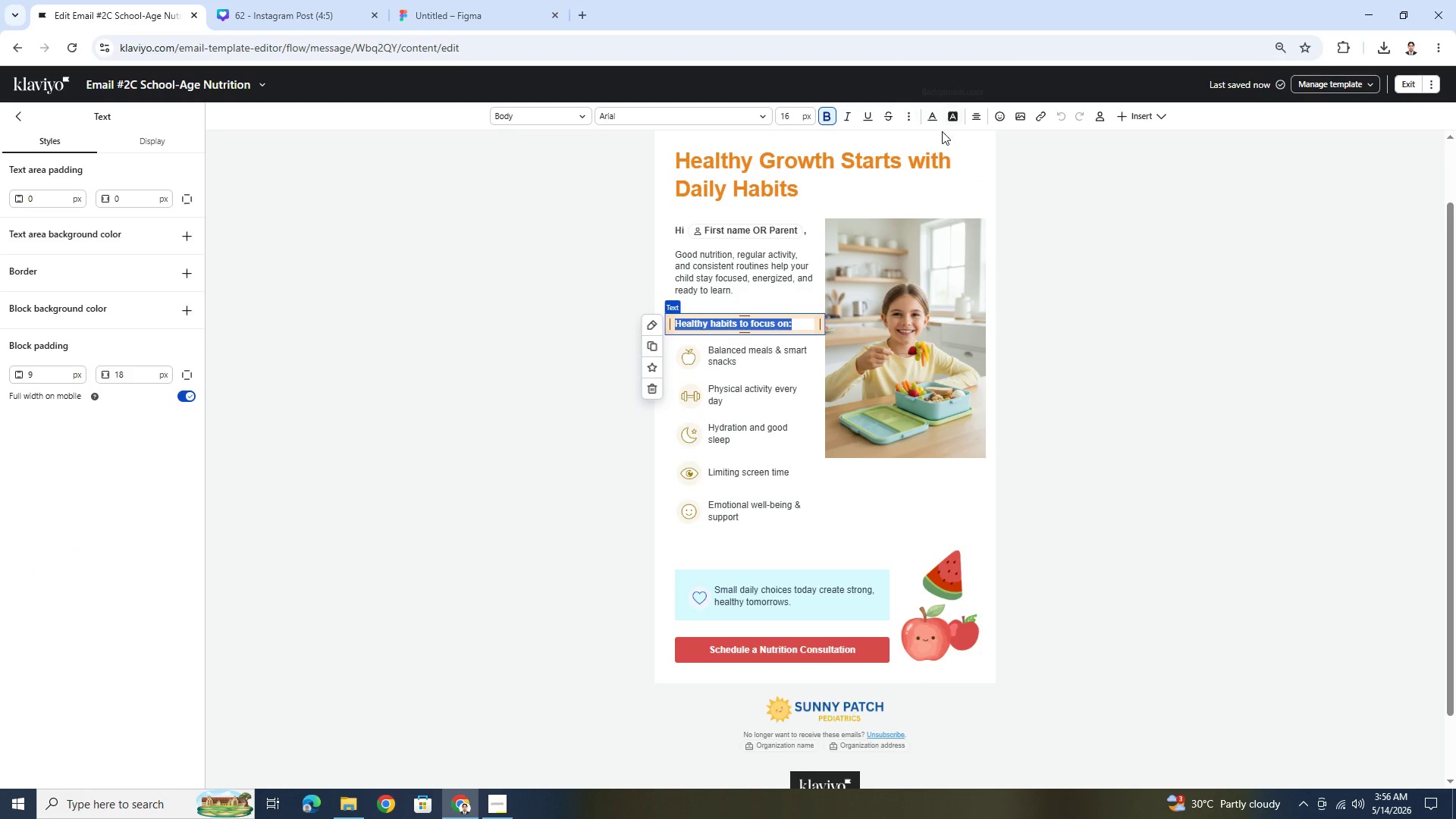 
double_click([920, 151])
 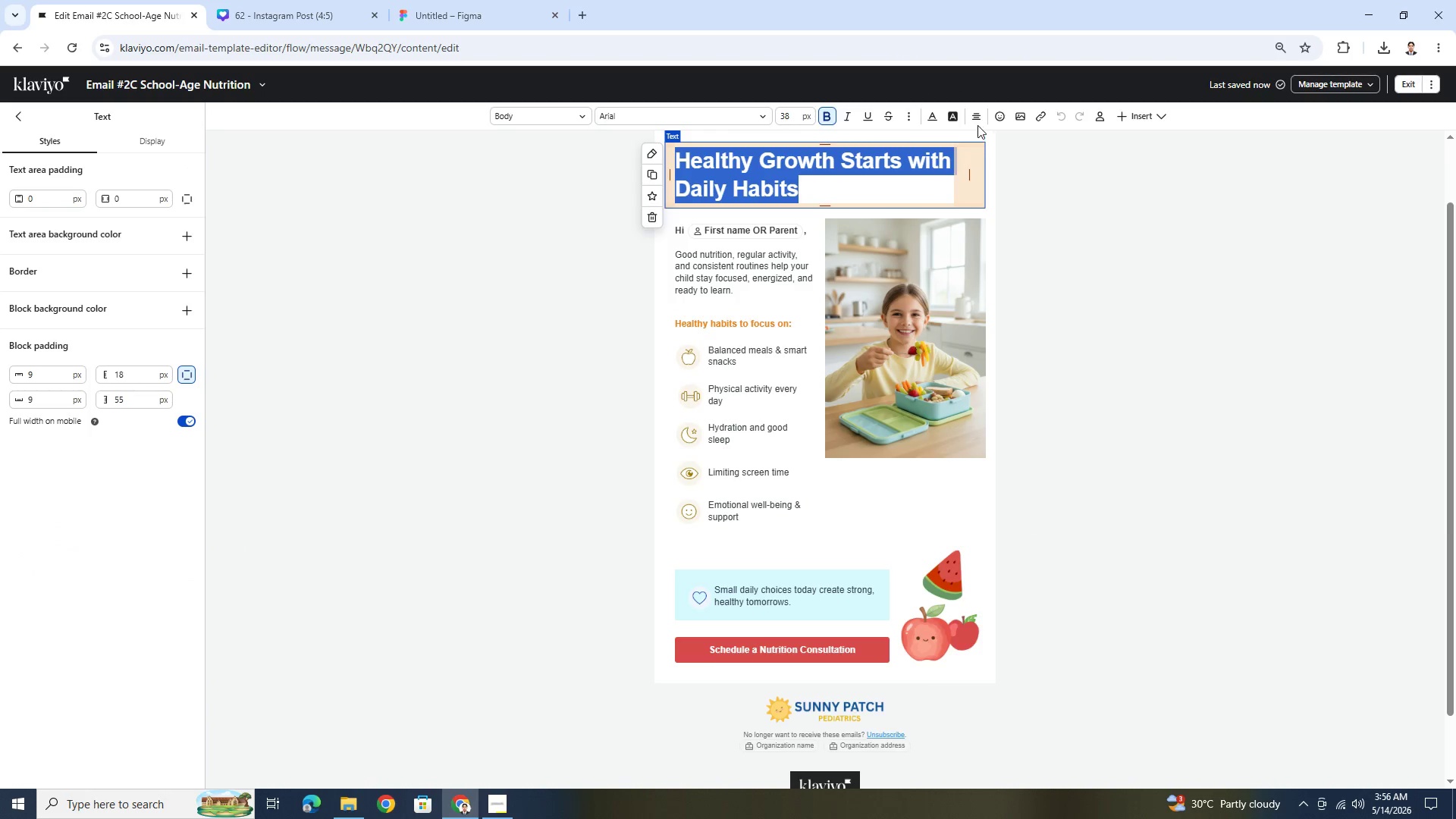 
left_click([935, 115])
 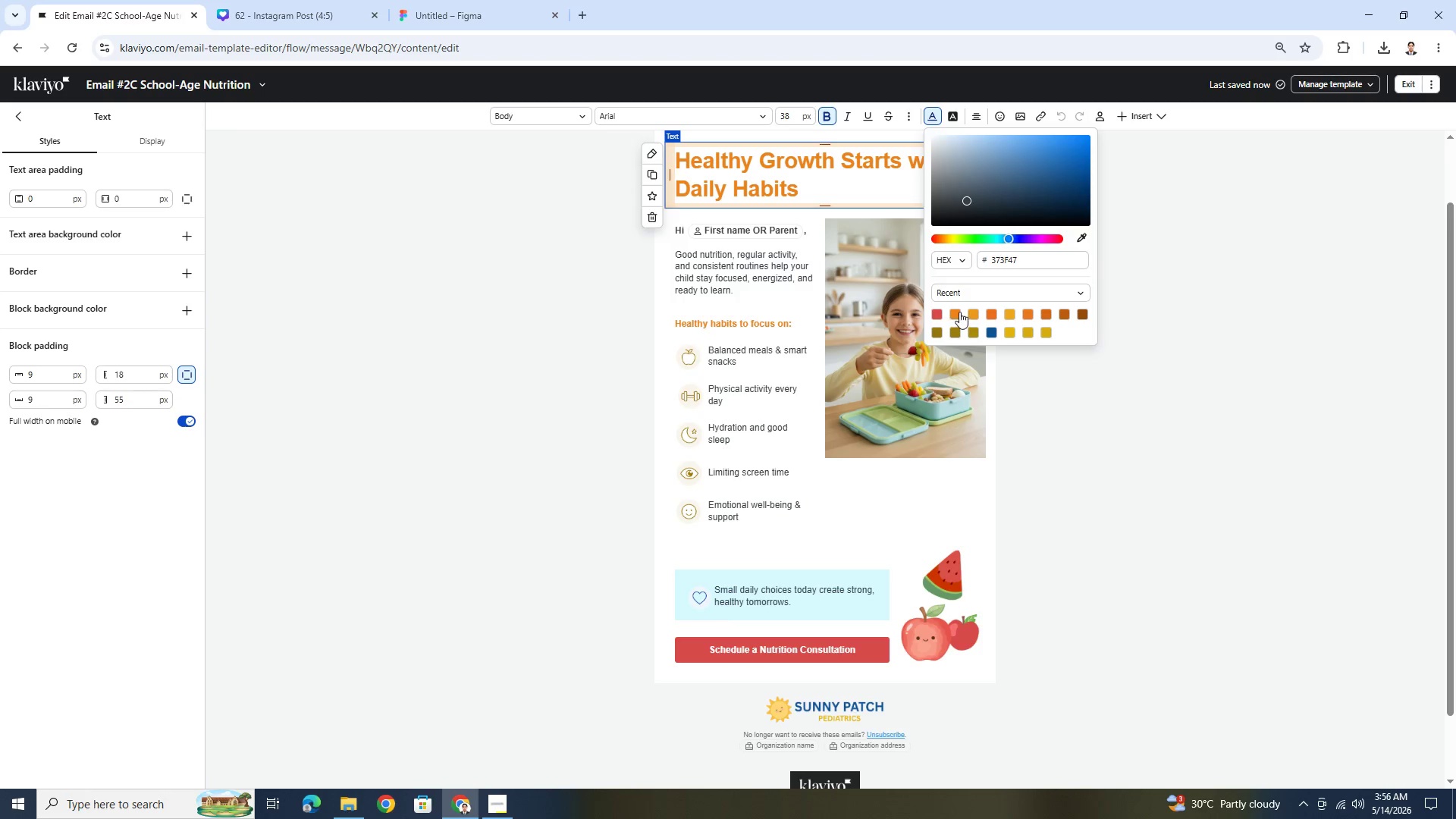 
left_click([958, 312])
 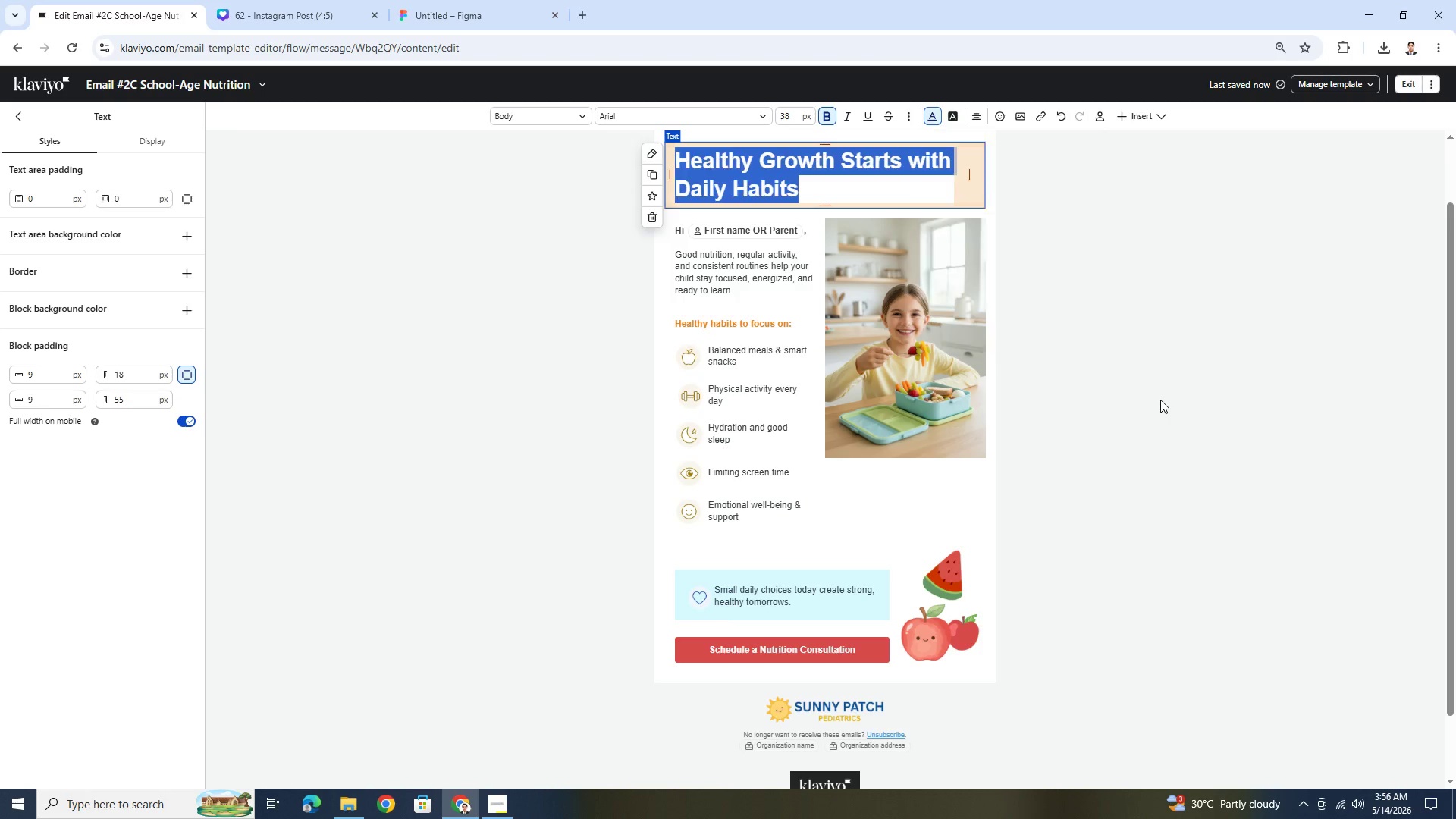 
double_click([1160, 400])
 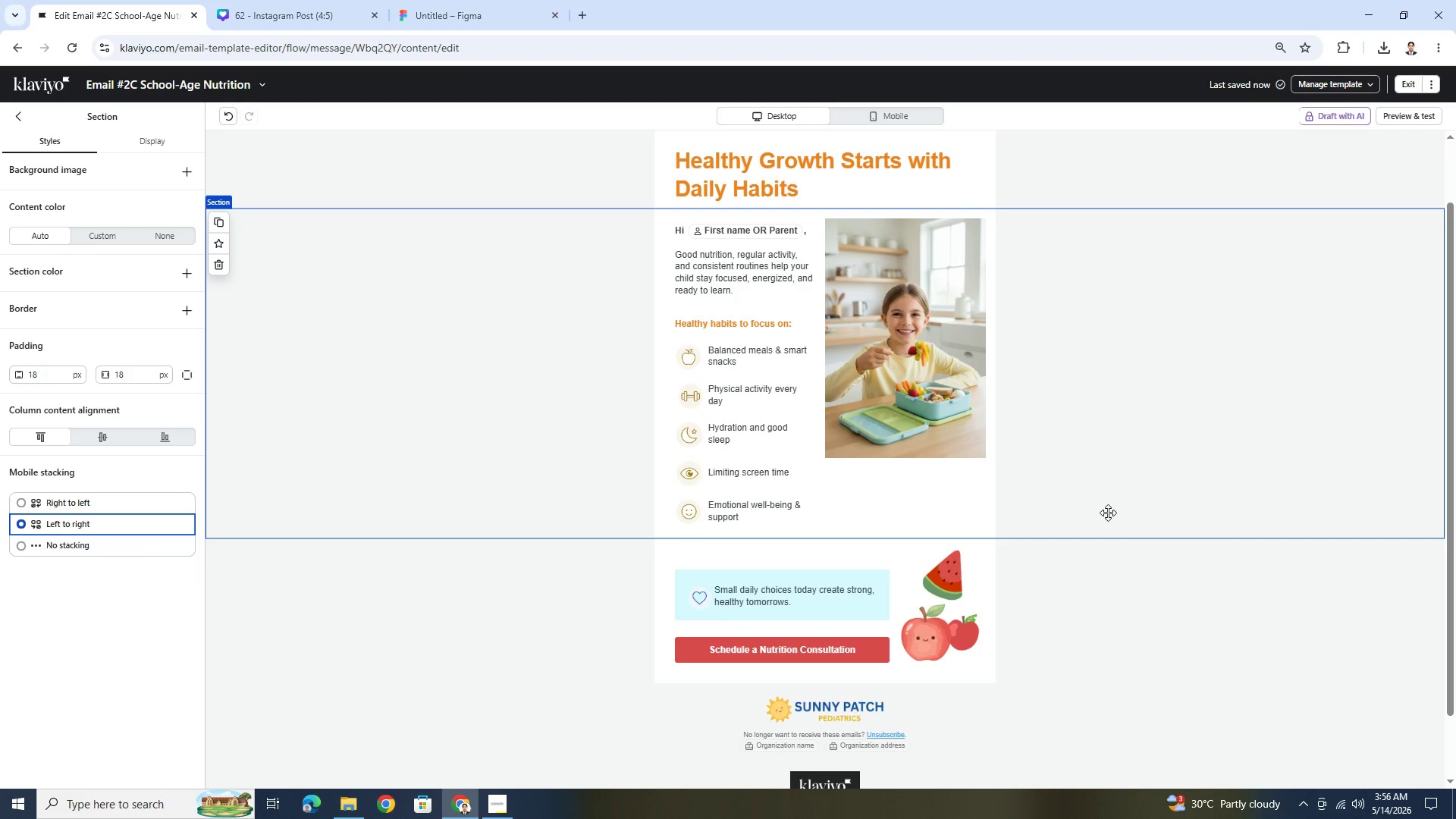 
scroll: coordinate [1106, 515], scroll_direction: up, amount: 1.0
 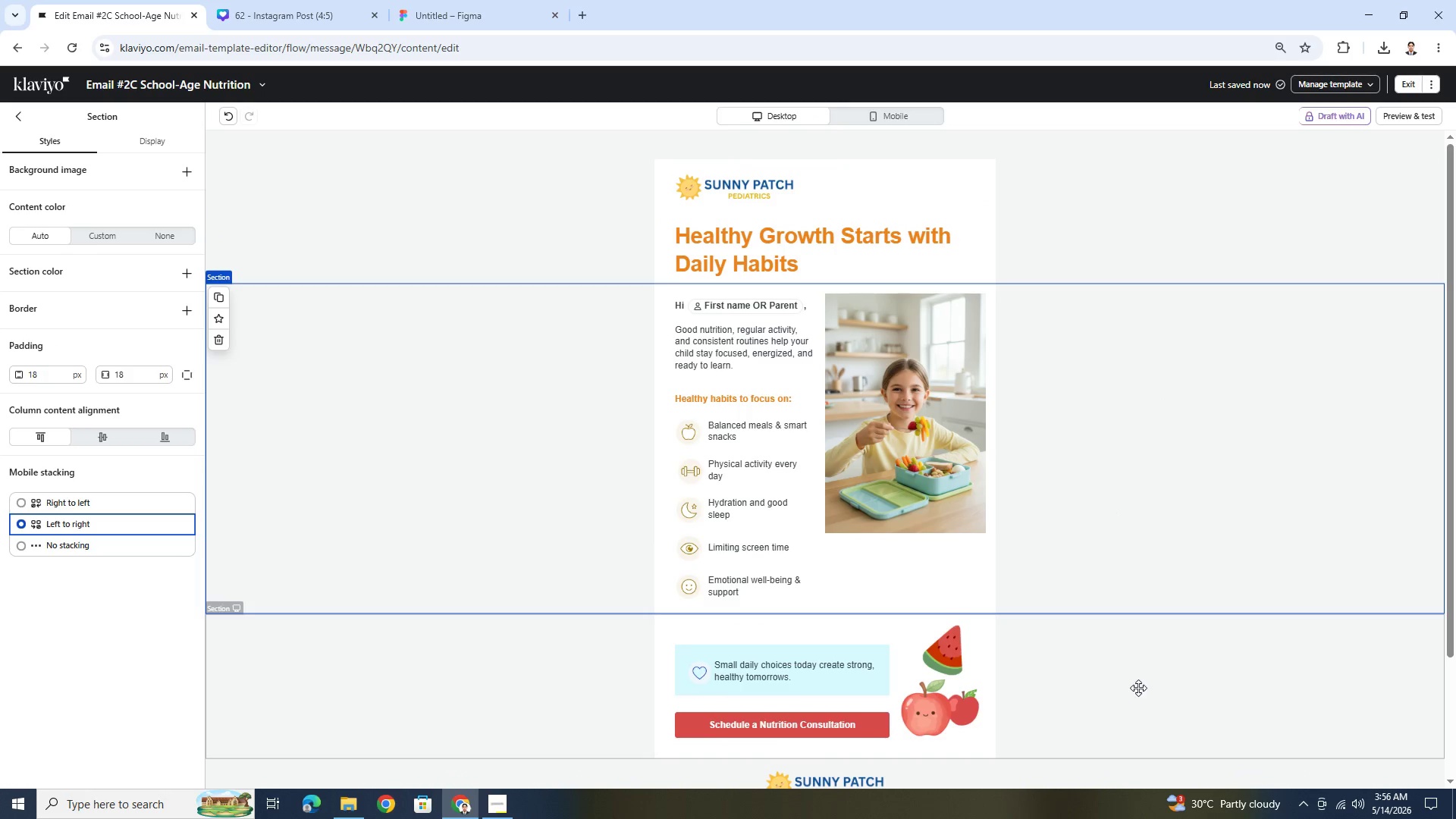 
left_click([1138, 688])
 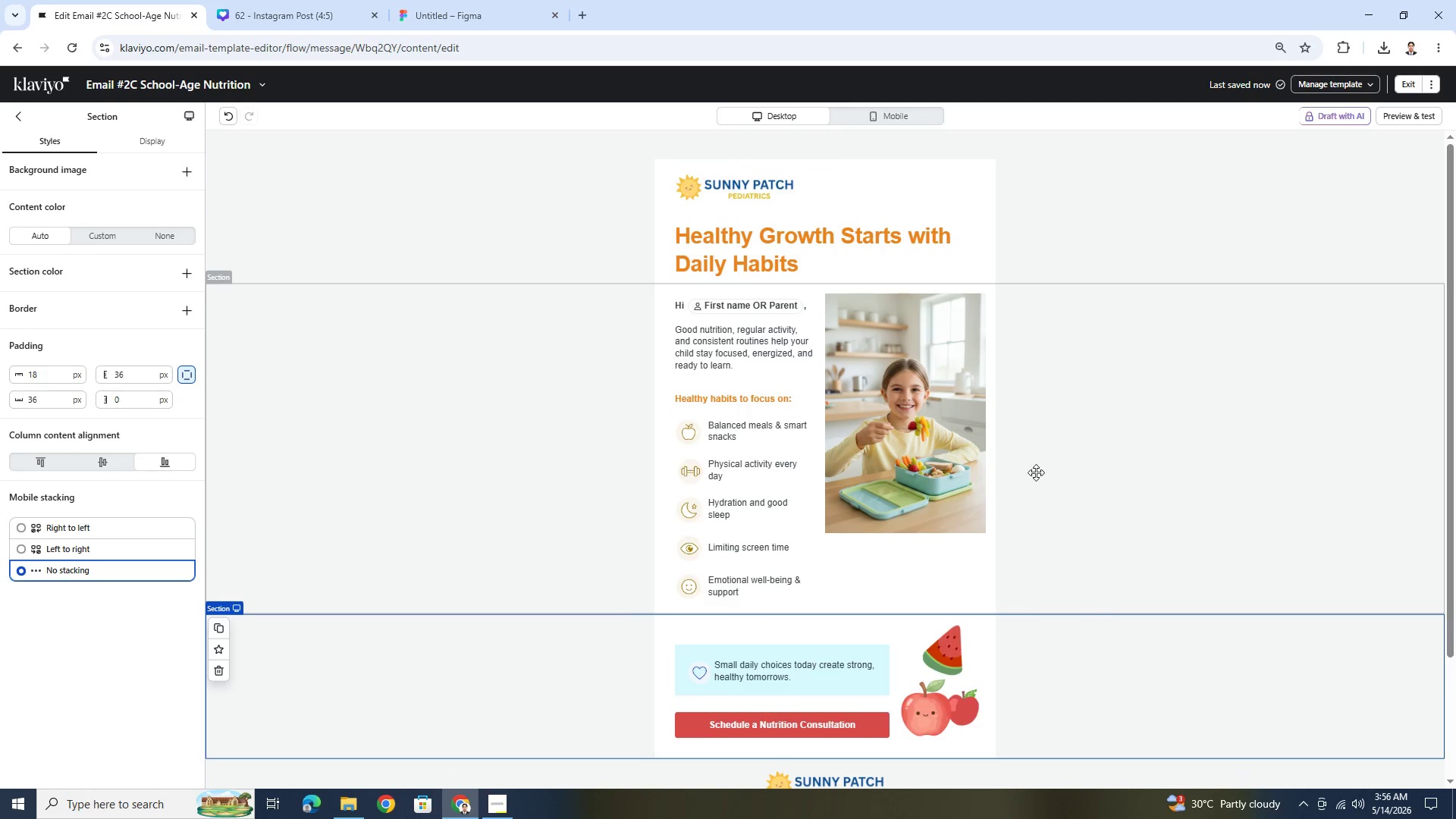 
wait(5.12)
 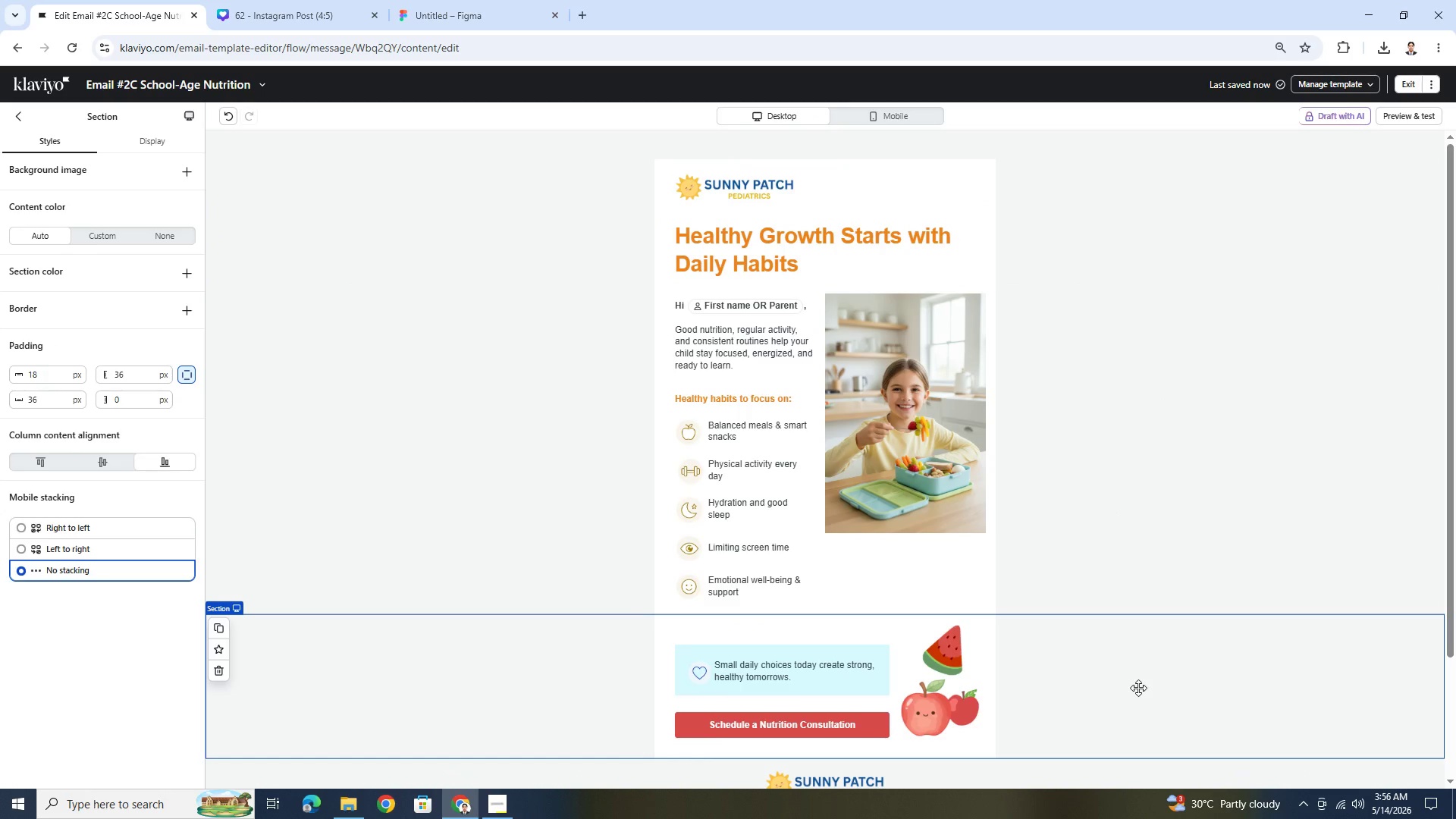 
scroll: coordinate [1074, 464], scroll_direction: down, amount: 1.0
 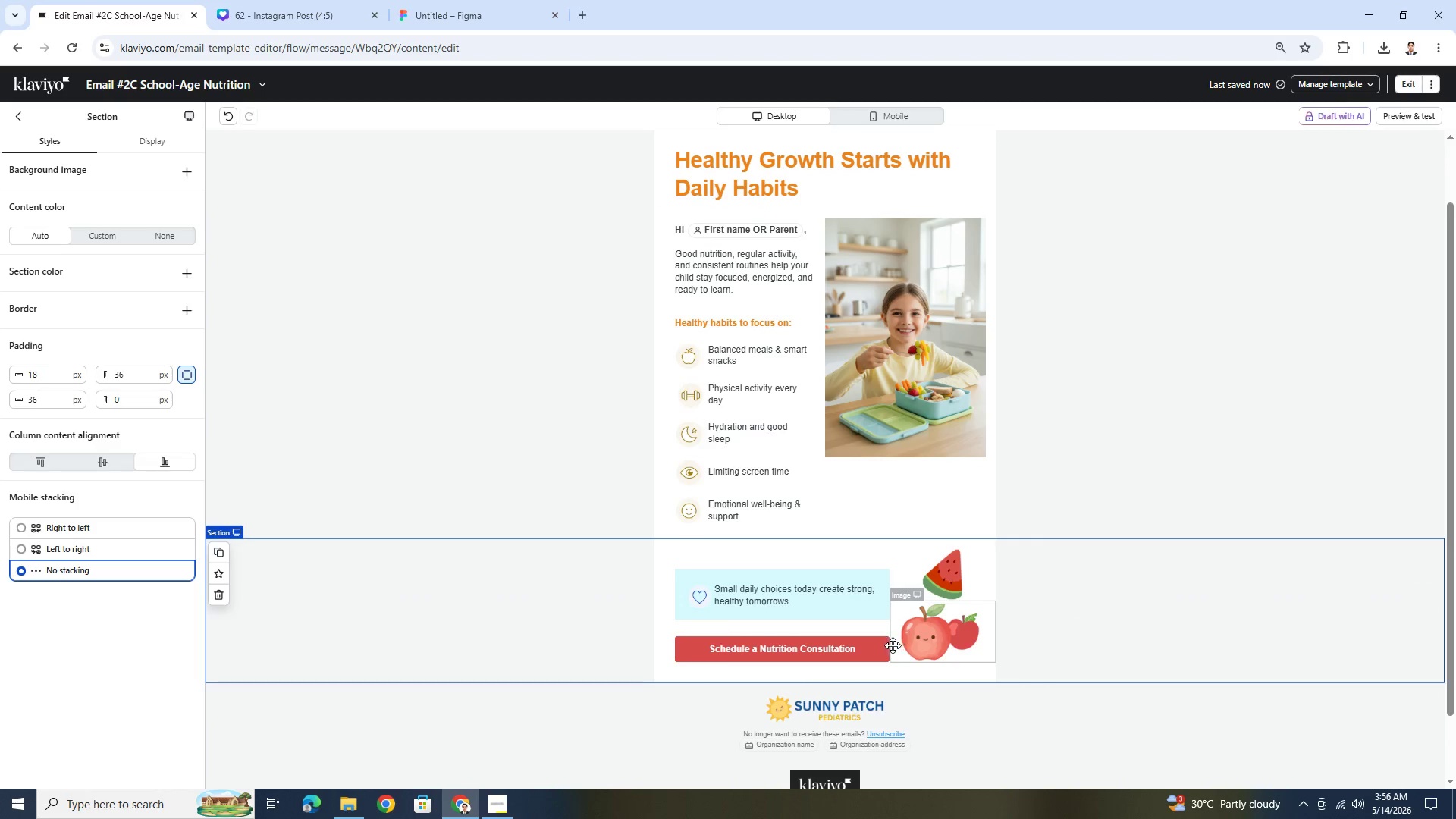 
left_click([890, 646])
 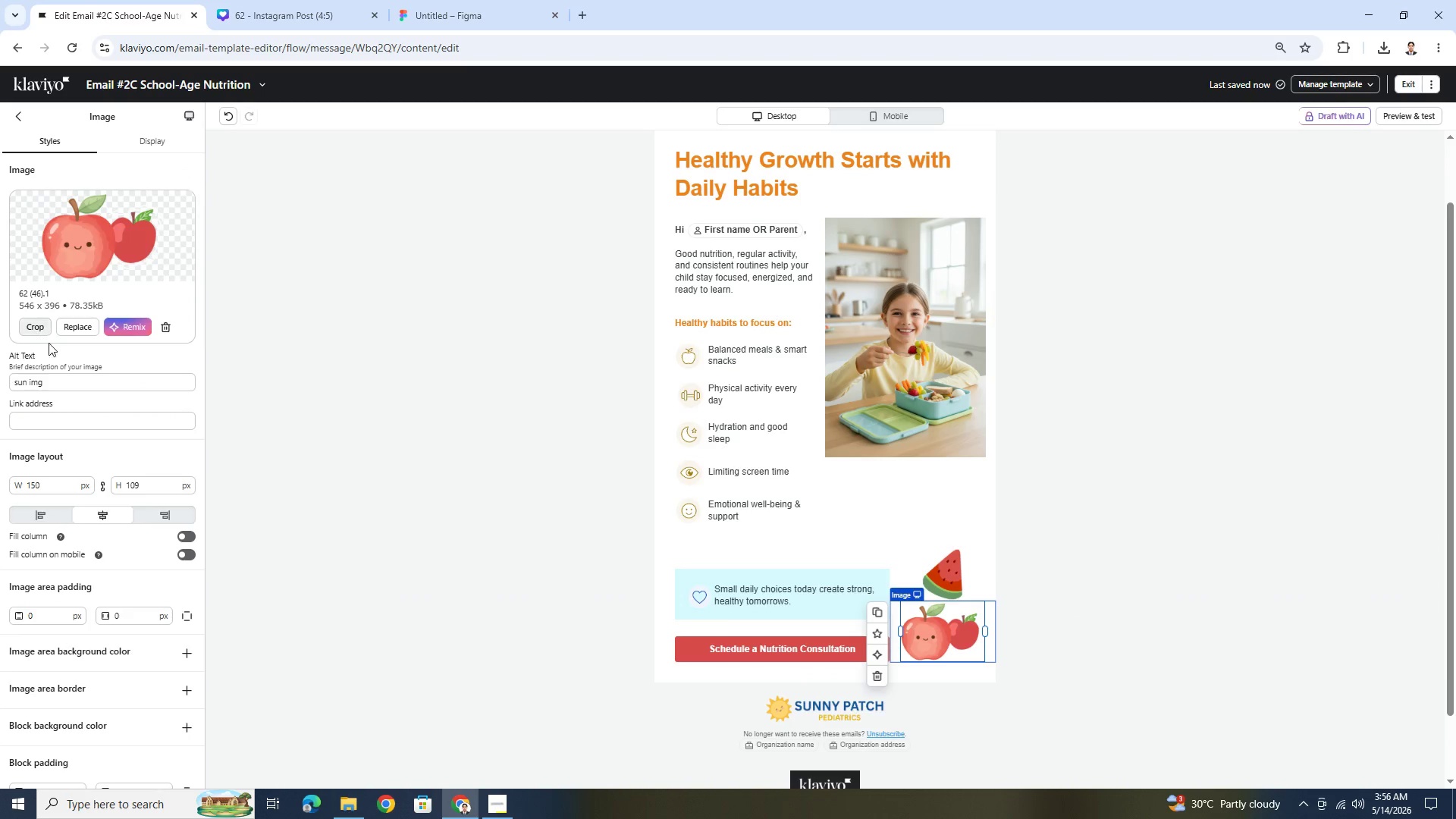 
left_click([688, 648])
 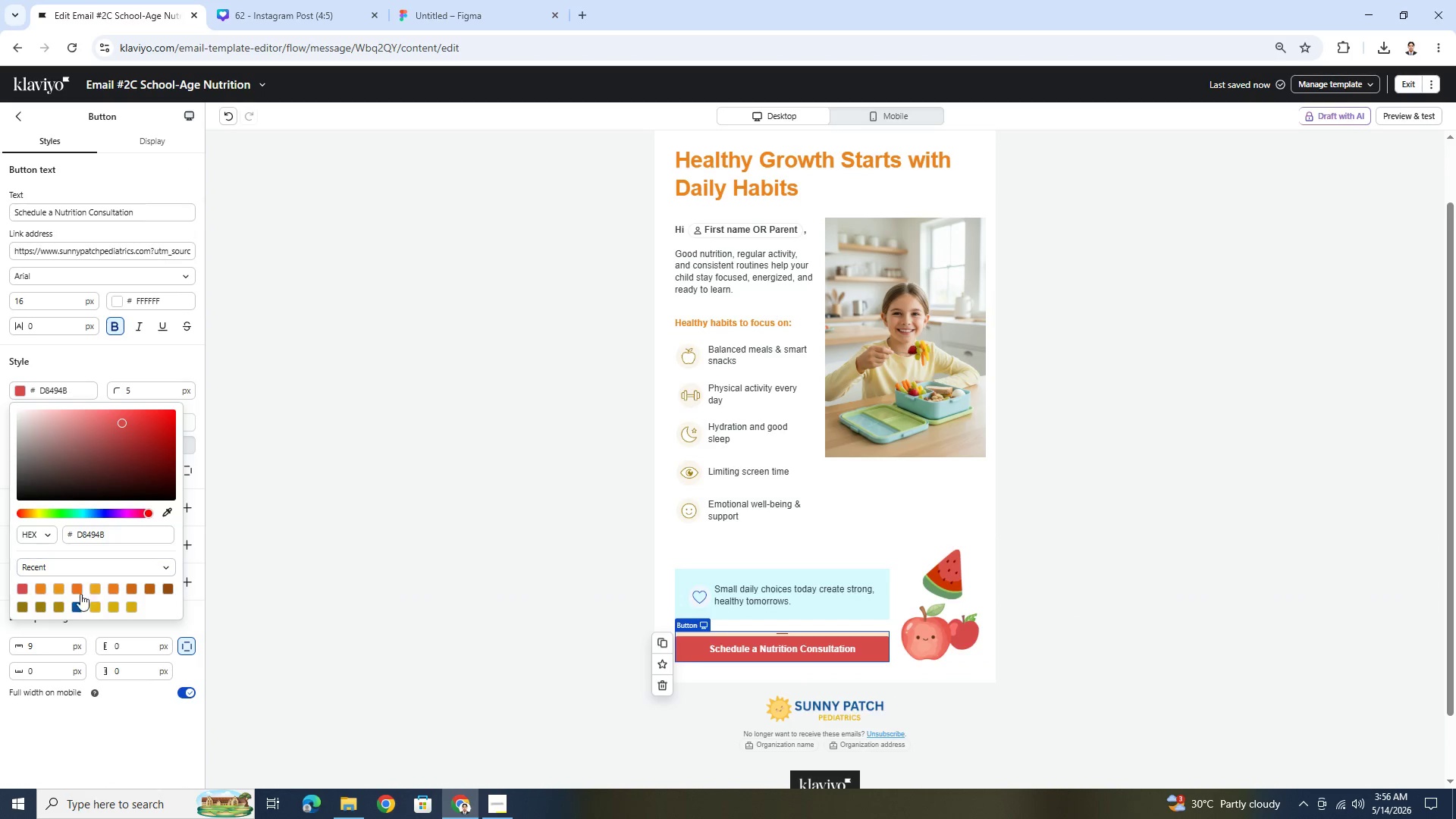 
left_click([40, 589])
 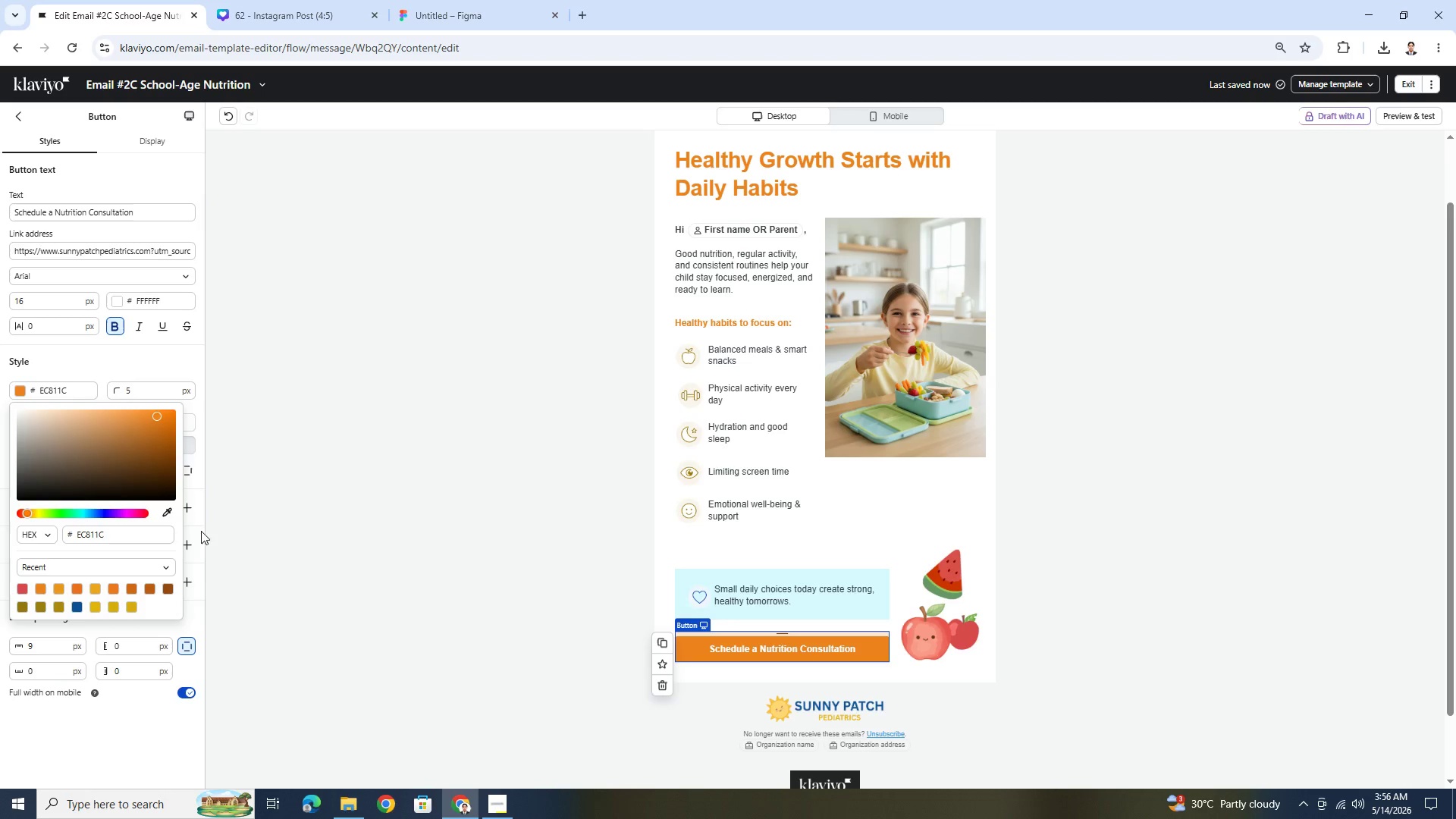 
left_click([1202, 626])
 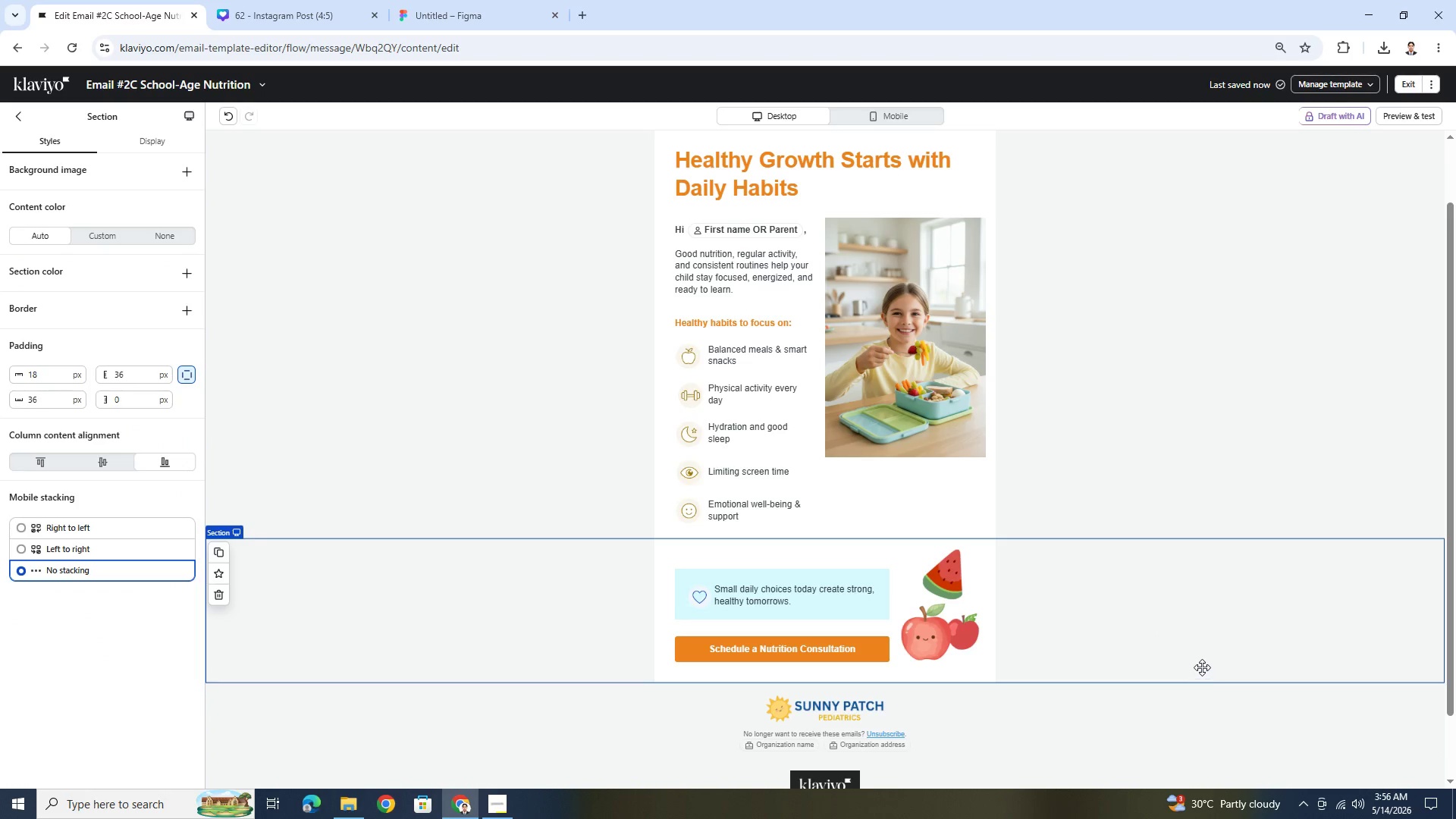 
left_click([852, 610])
 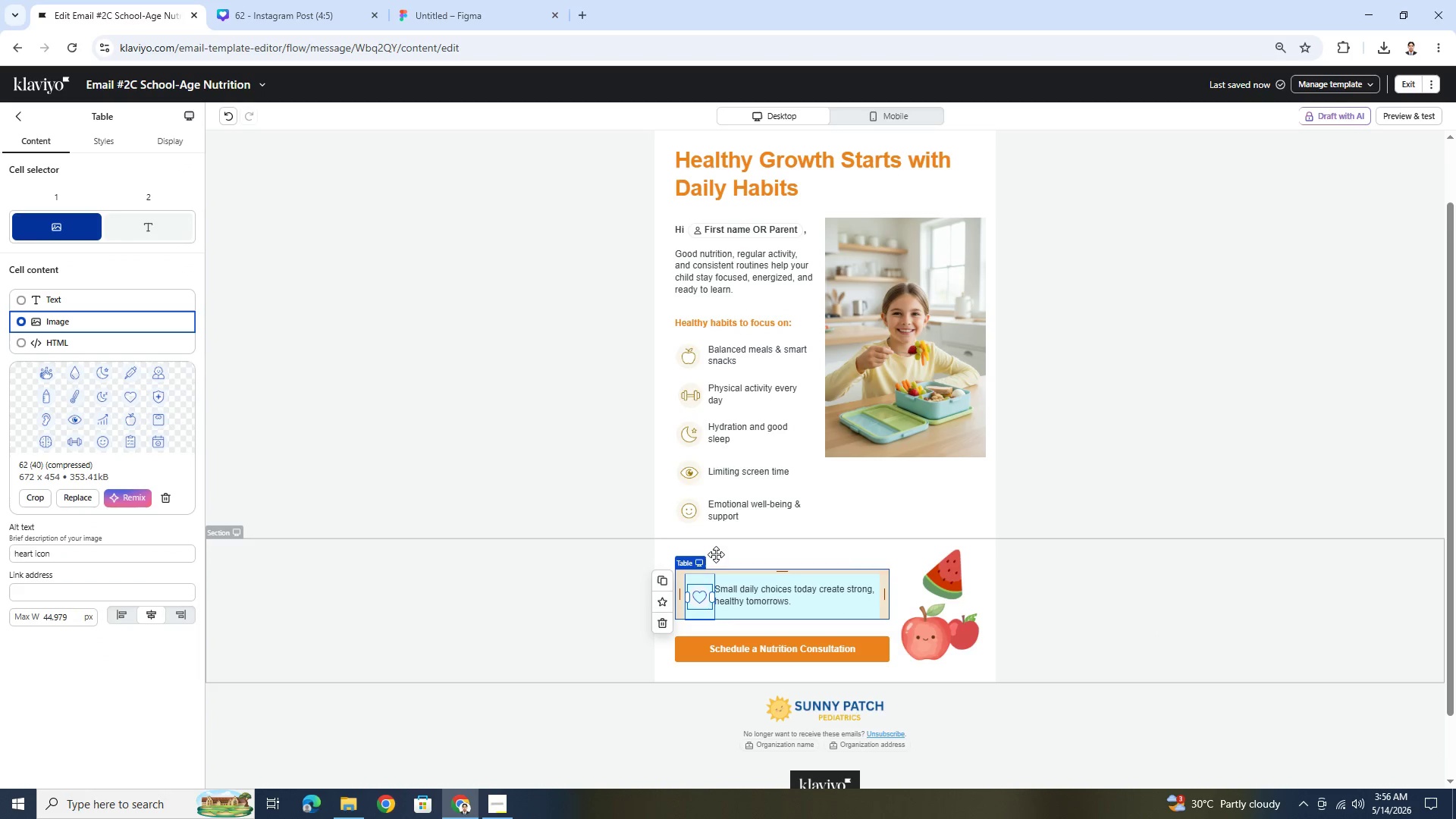 
wait(8.23)
 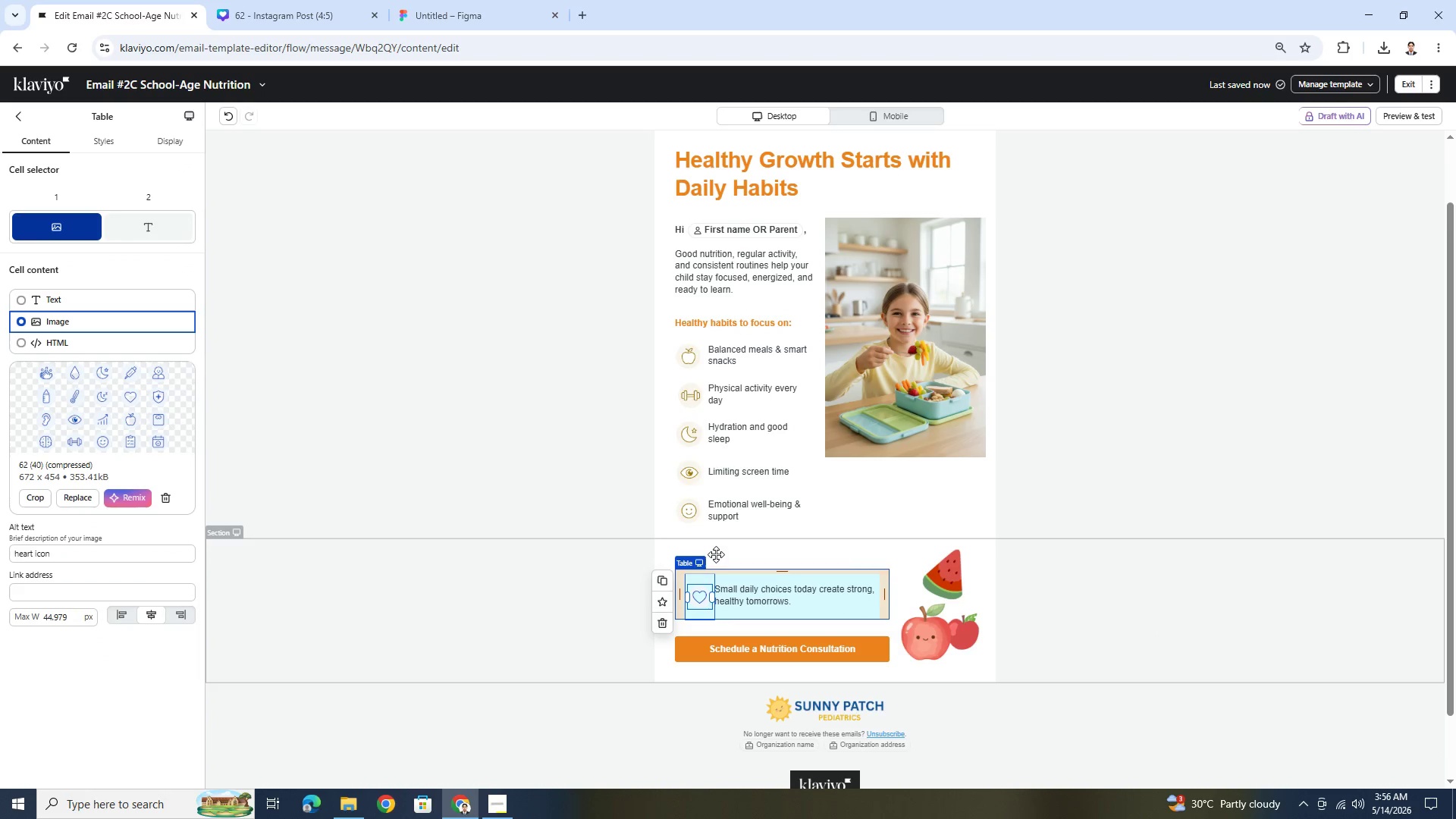 
left_click([111, 146])
 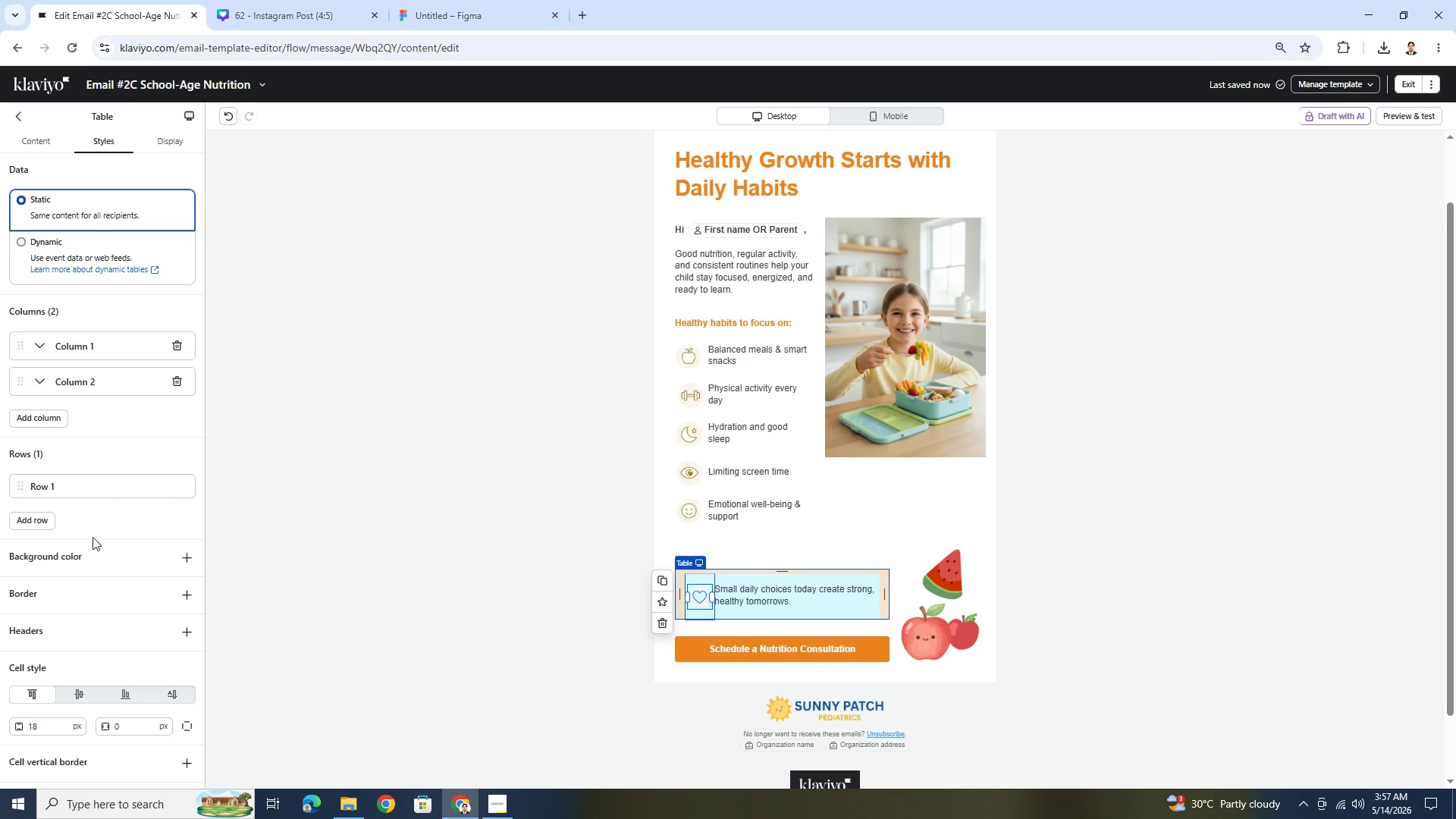 
scroll: coordinate [93, 543], scroll_direction: down, amount: 3.0
 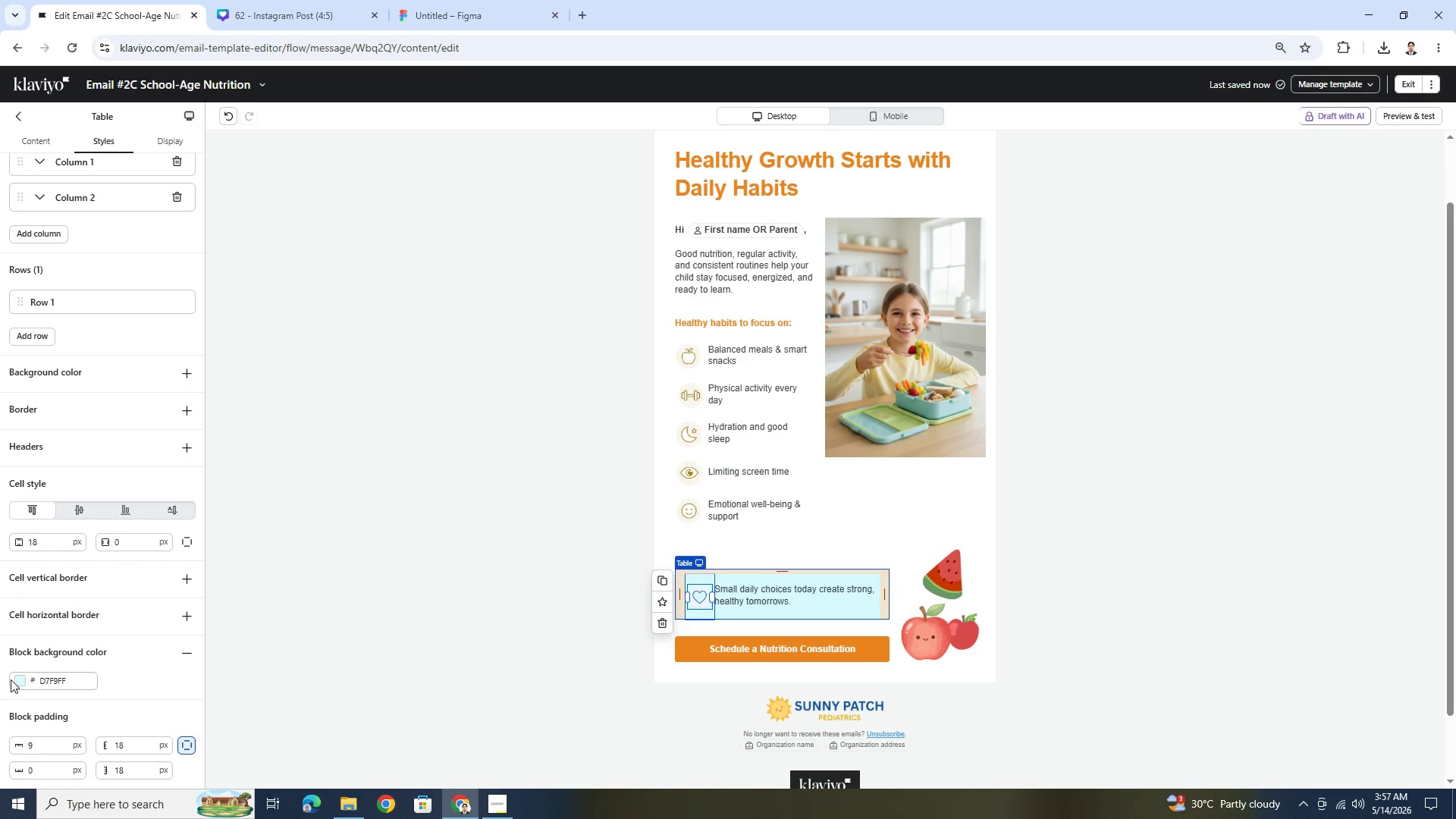 
left_click([14, 680])
 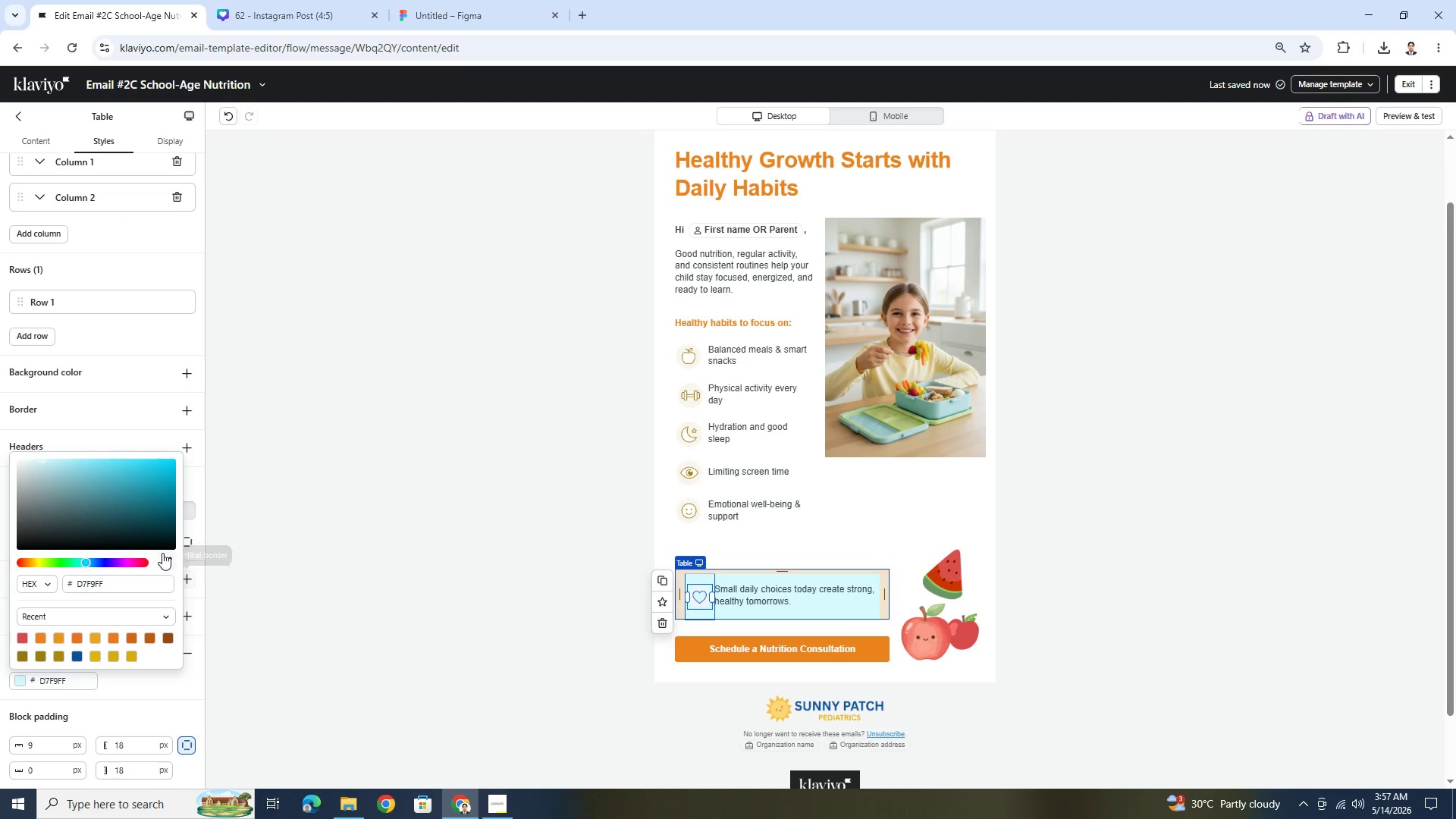 
left_click([166, 557])
 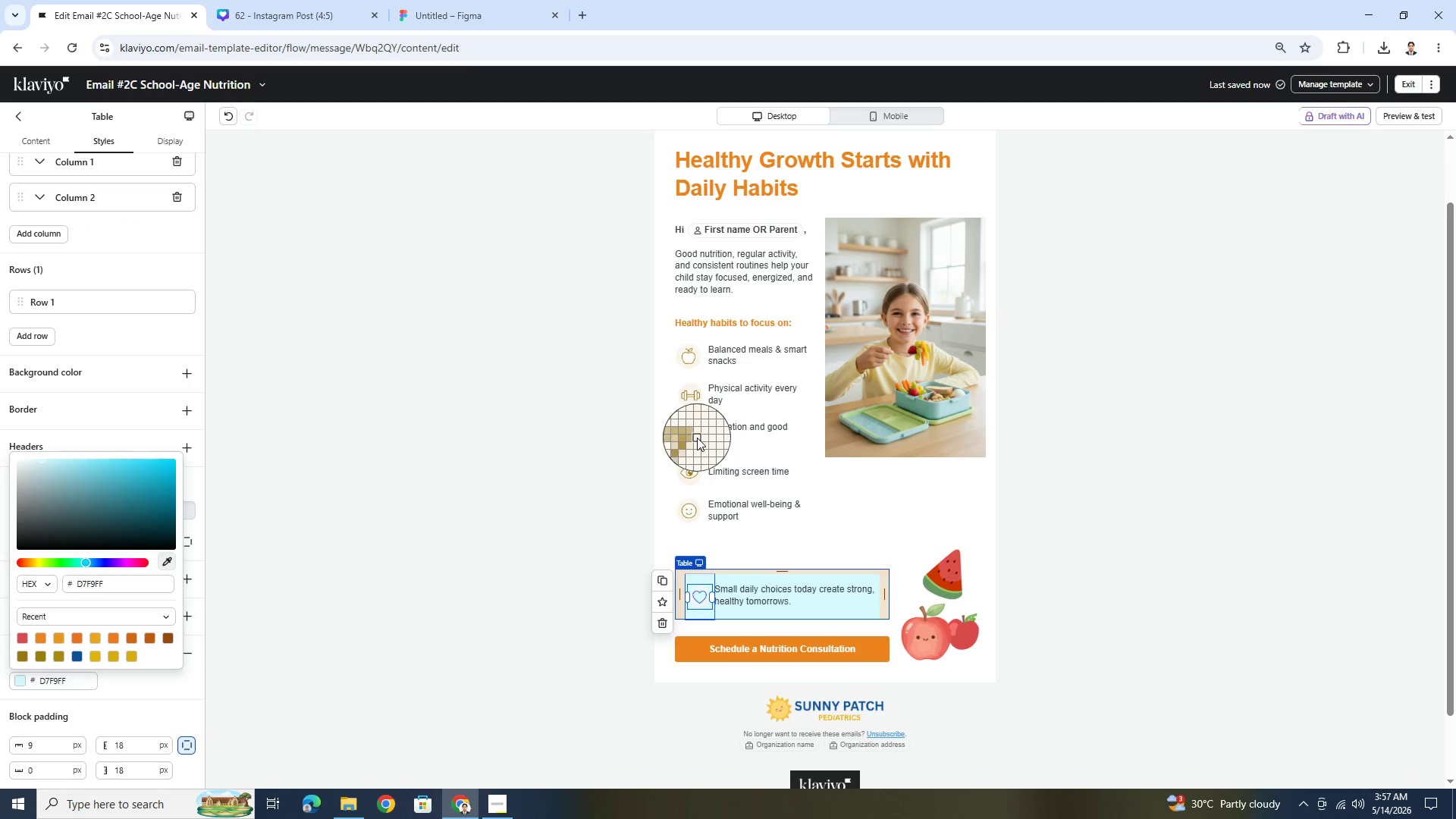 
left_click([697, 435])
 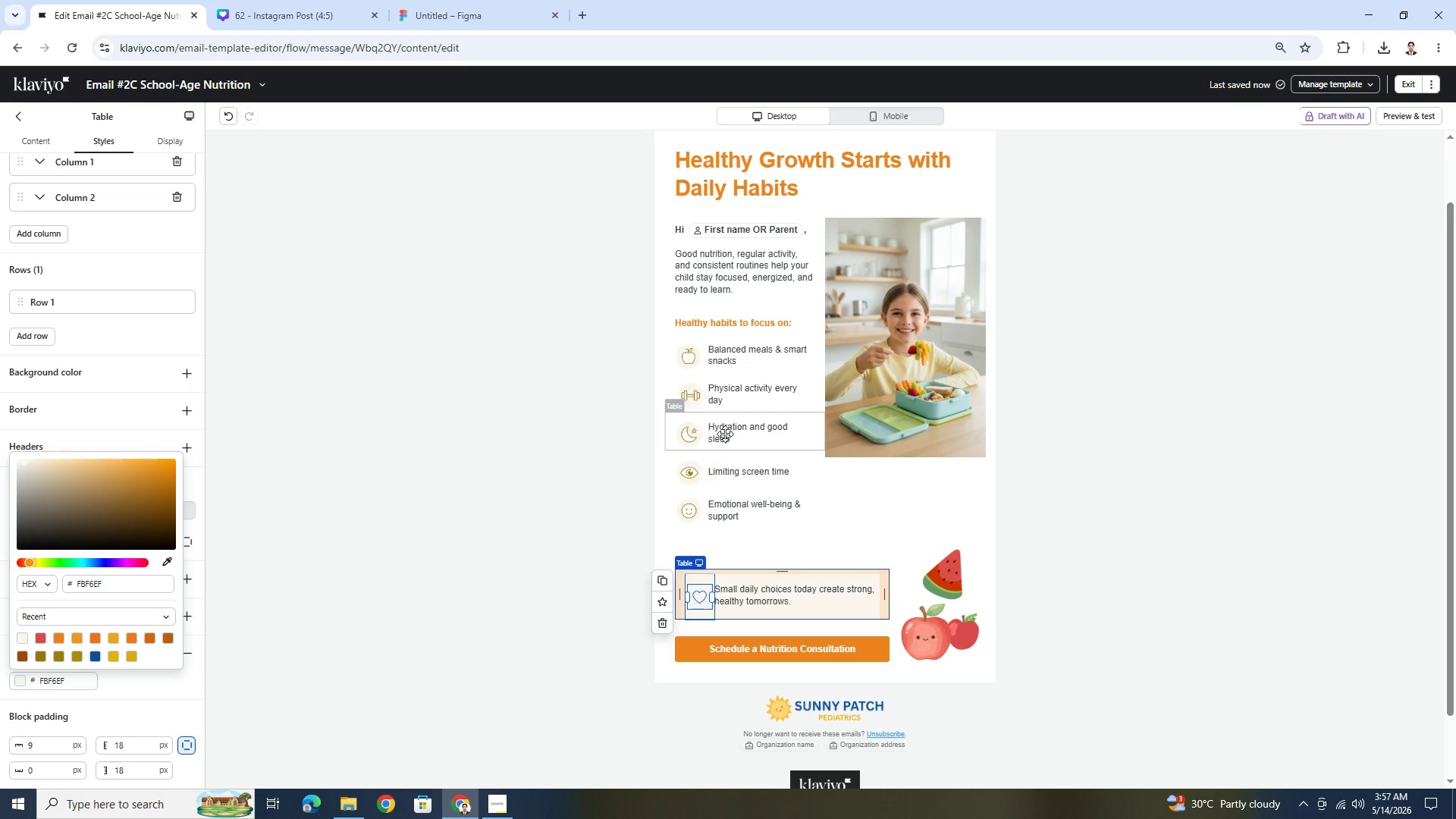 
left_click([903, 541])
 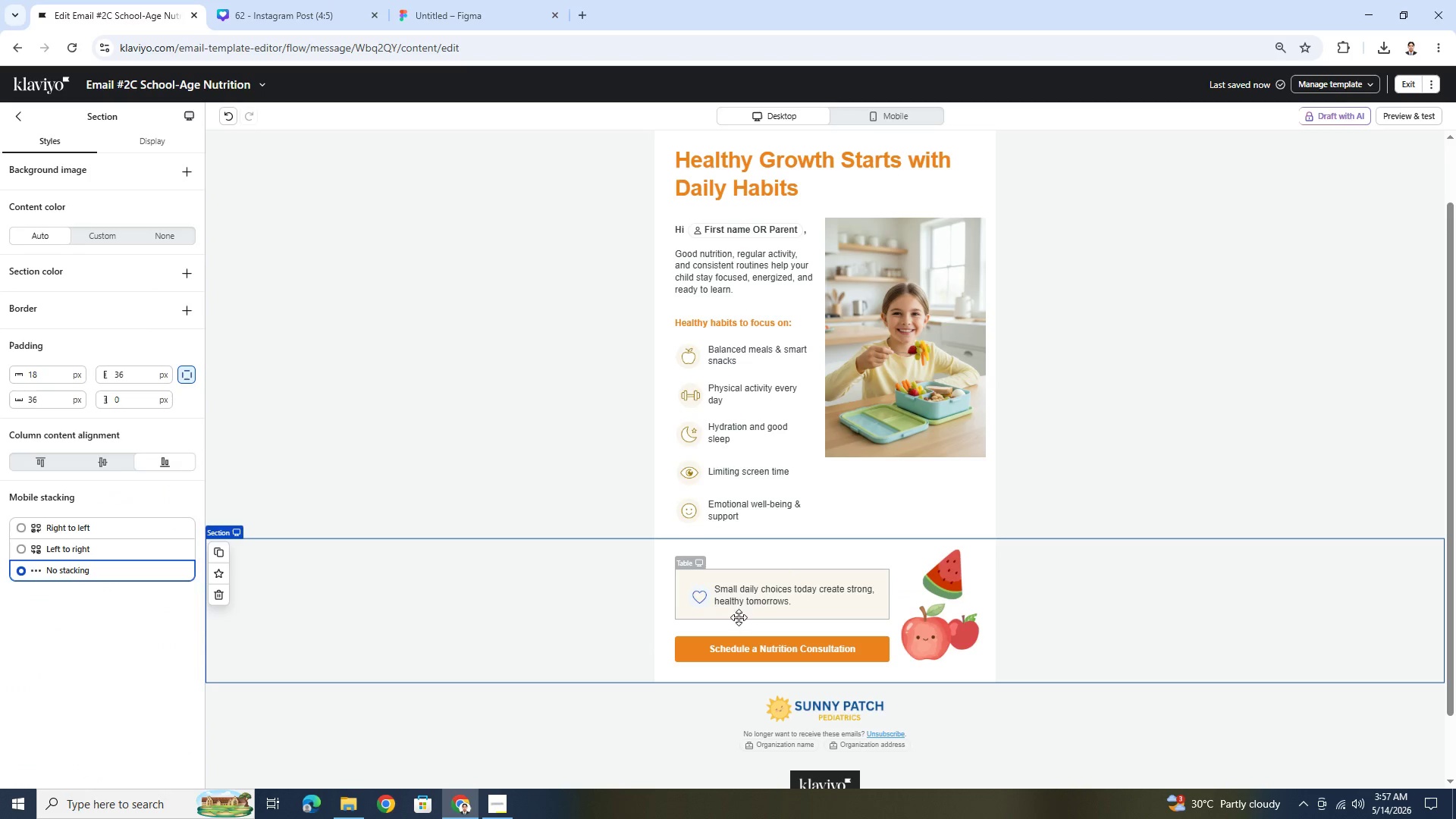 
left_click([702, 600])
 